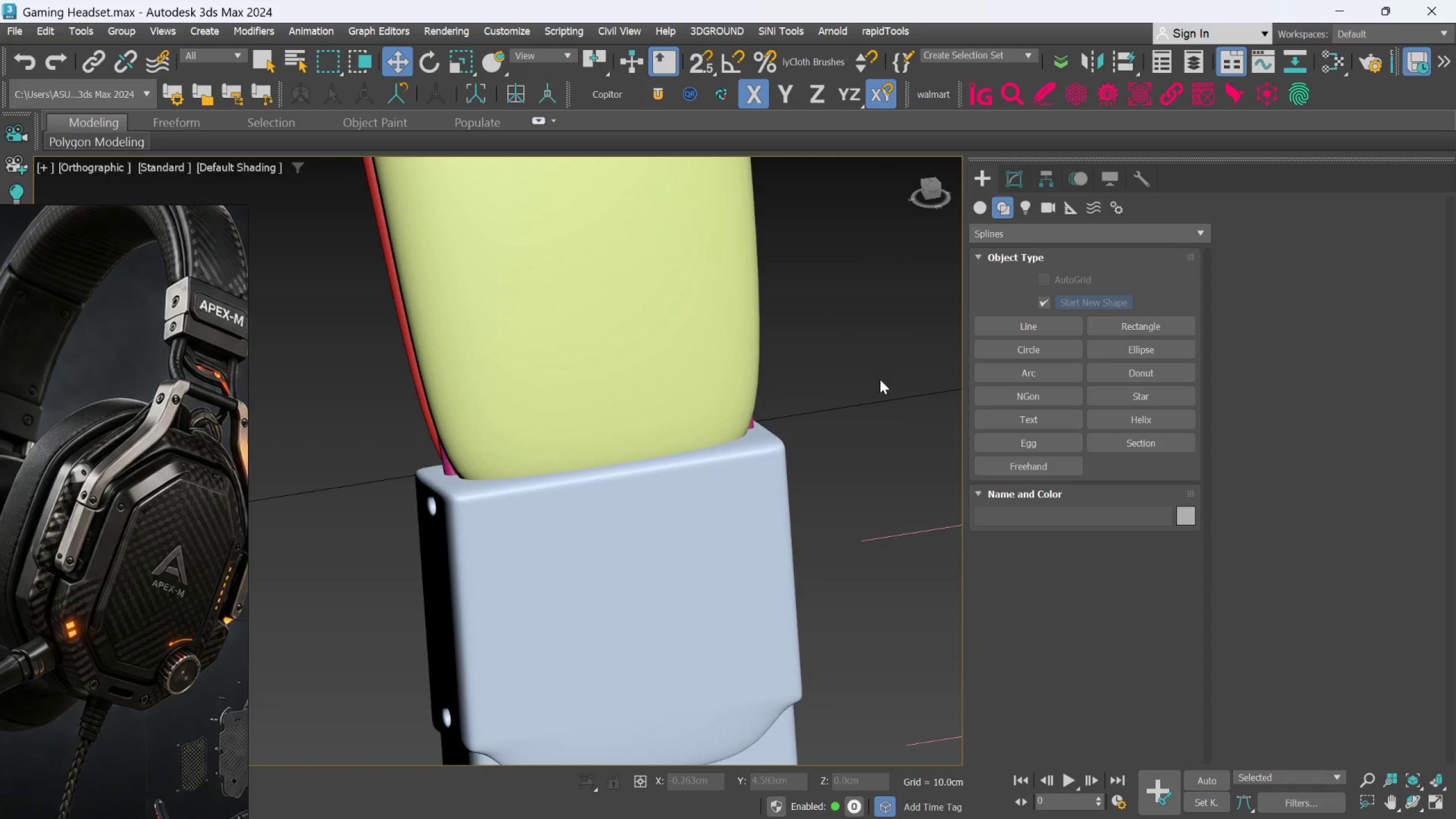 
hold_key(key=AltLeft, duration=0.55)
 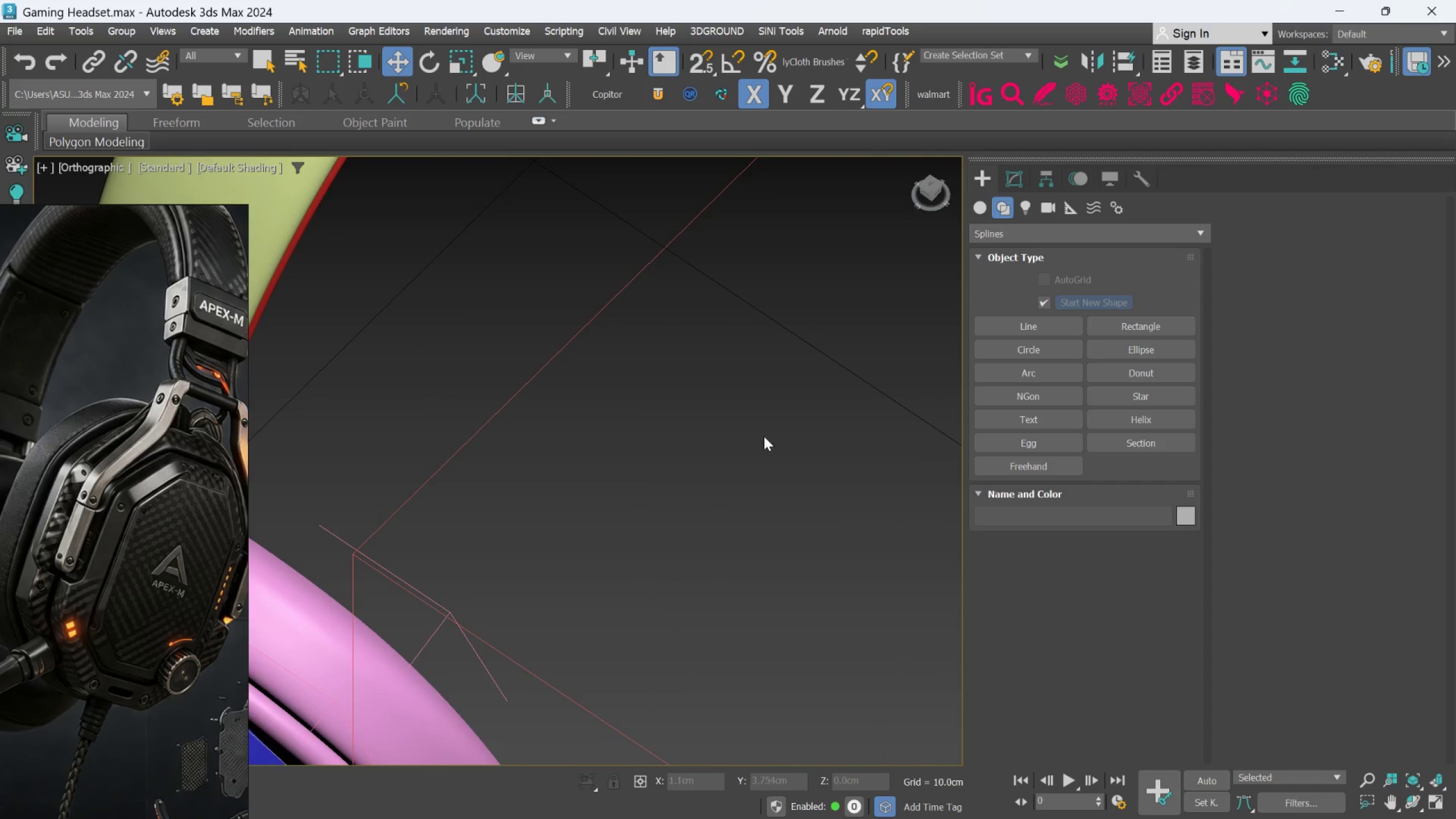 
scroll: coordinate [762, 445], scroll_direction: down, amount: 5.0
 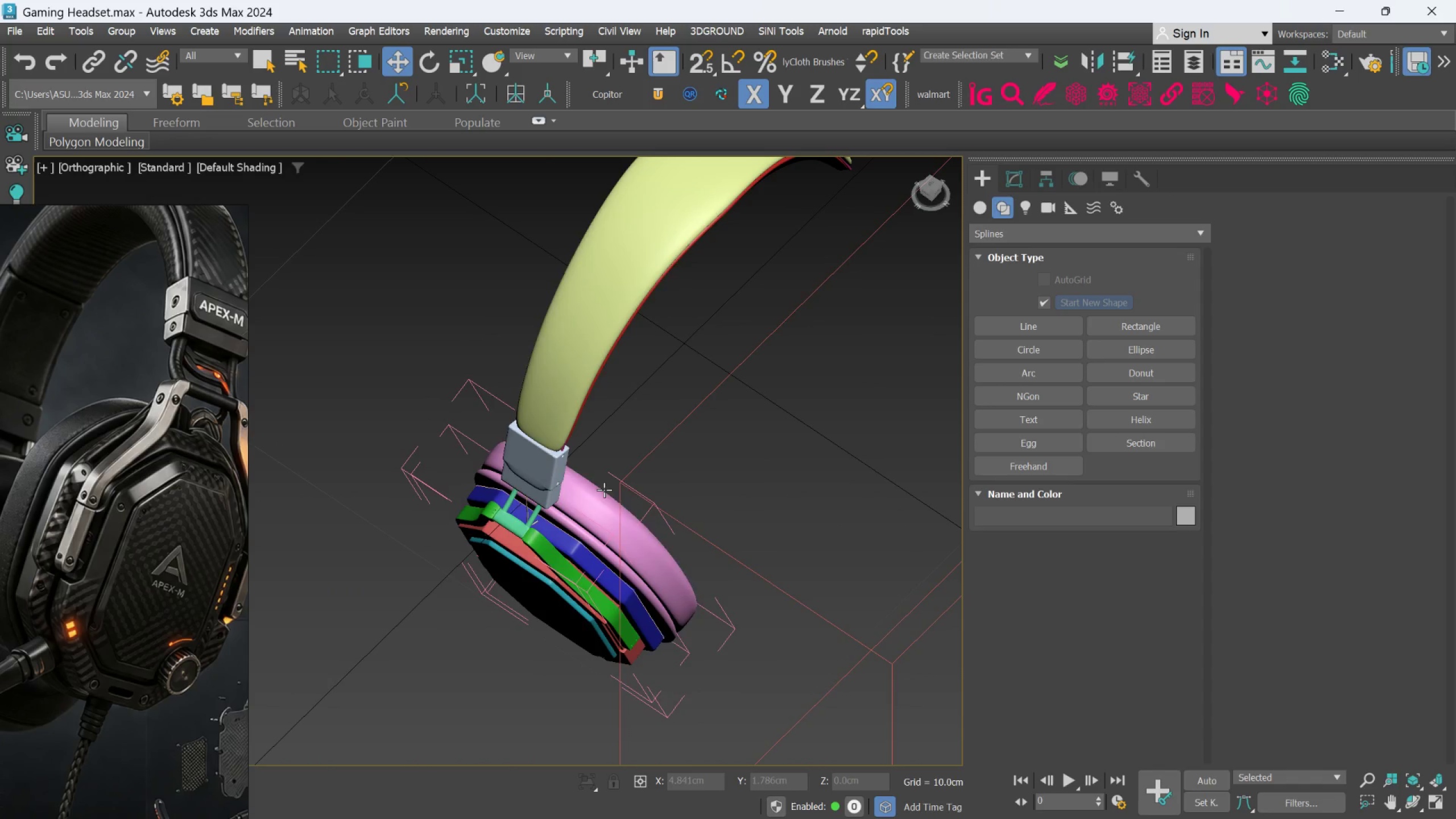 
scroll: coordinate [540, 473], scroll_direction: up, amount: 4.0
 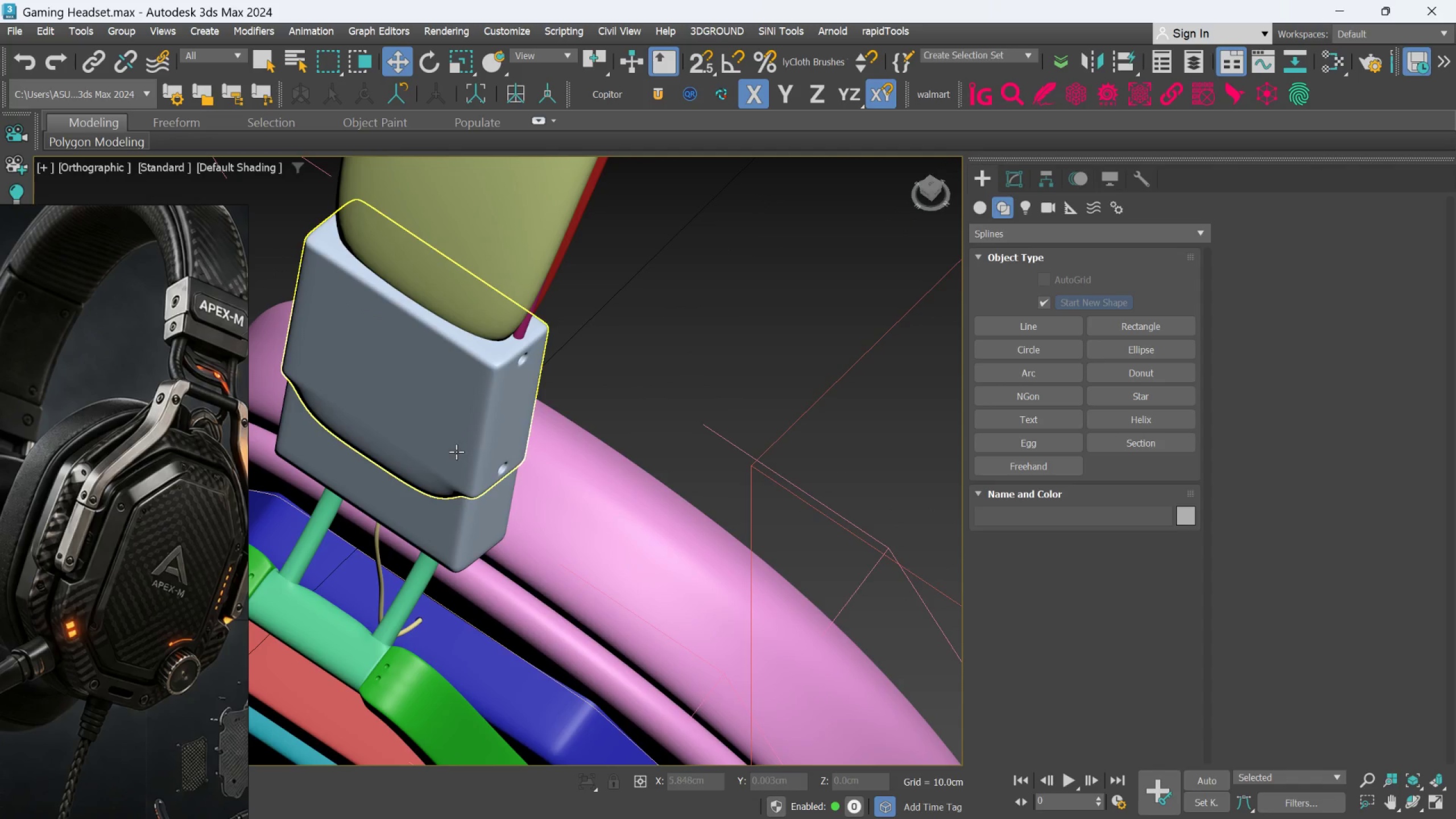 
left_click([456, 452])
 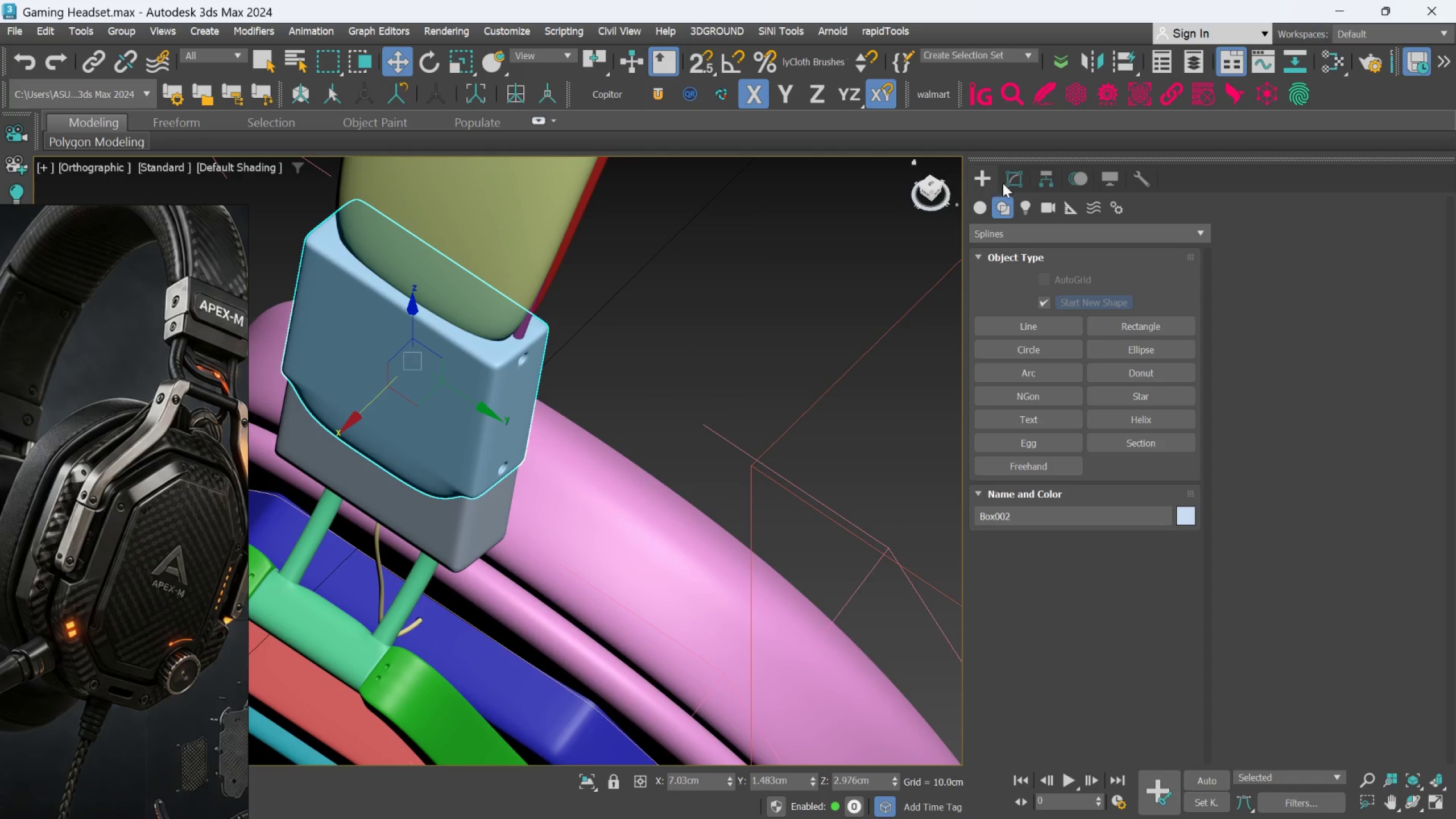 
left_click([1014, 181])
 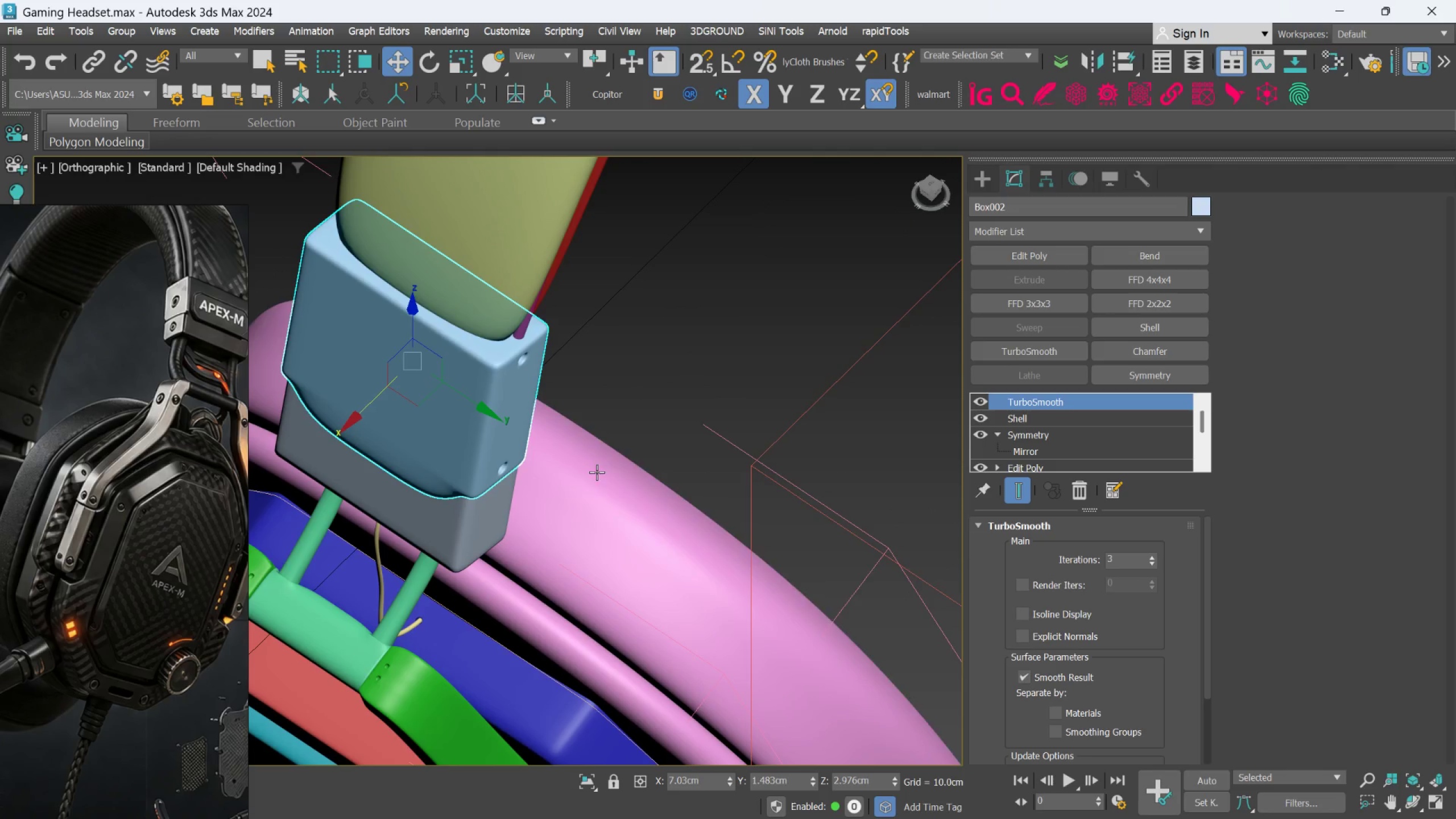 
scroll: coordinate [423, 443], scroll_direction: none, amount: 0.0
 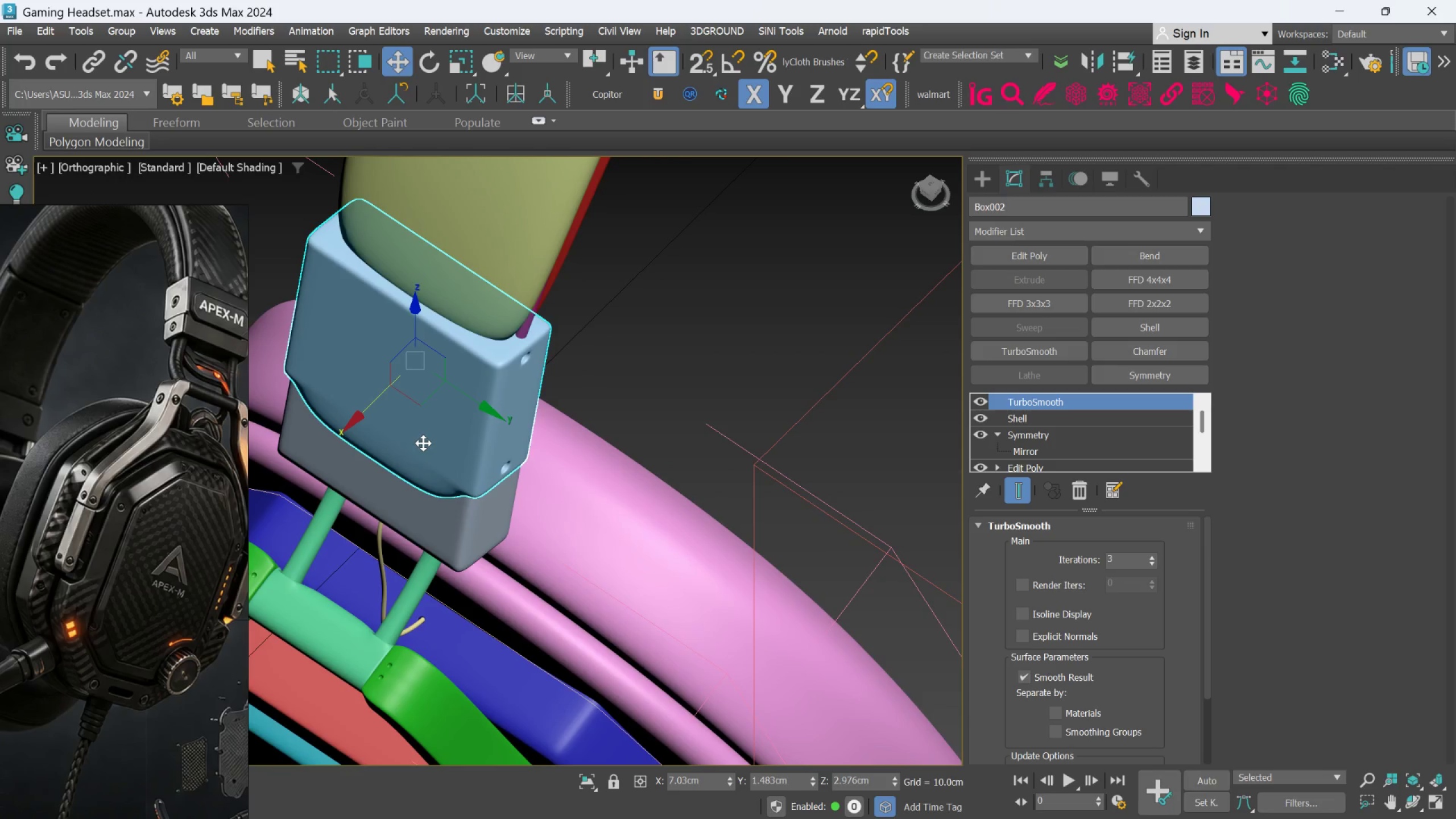 
left_click([423, 443])
 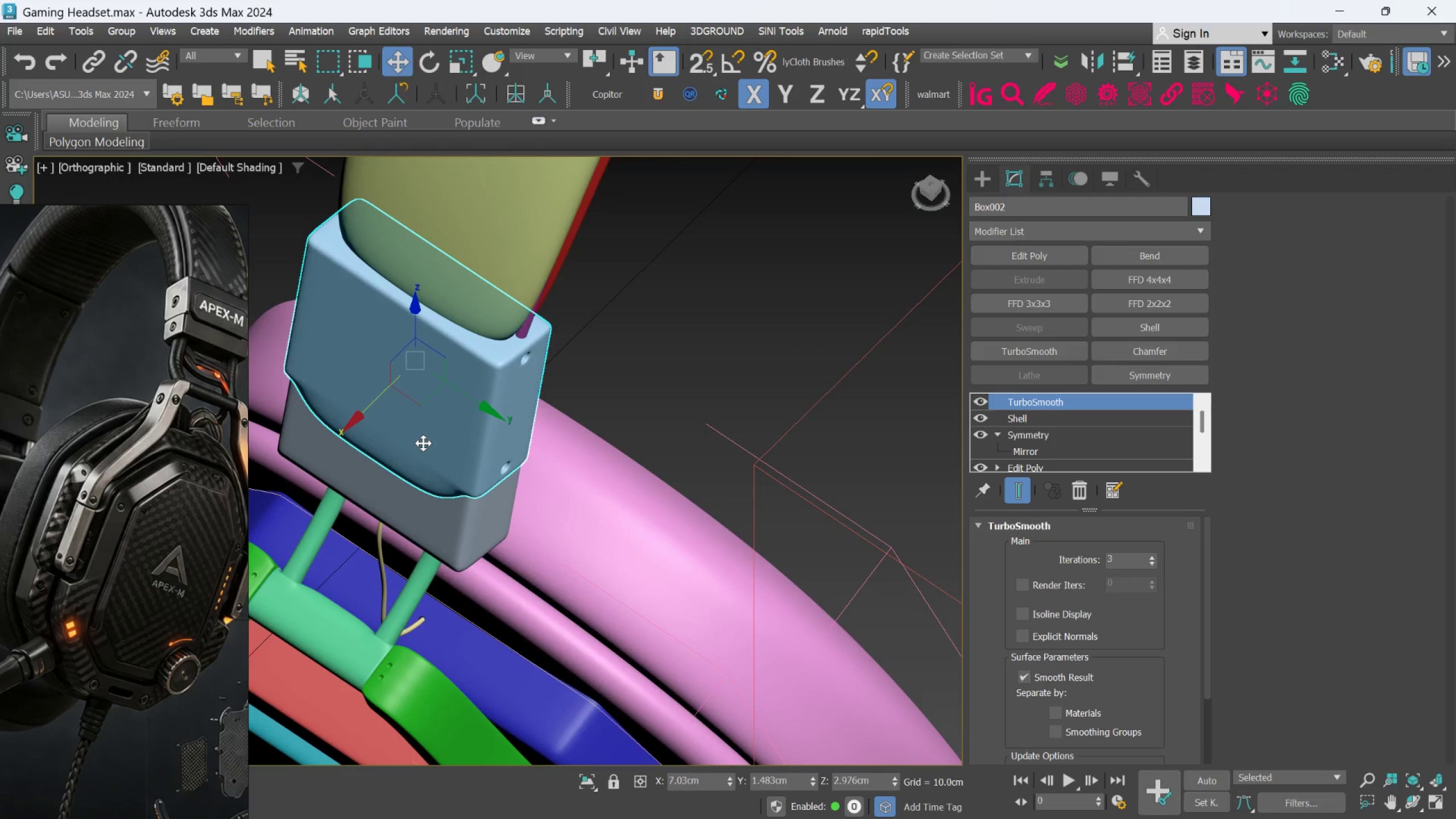 
hold_key(key=AltLeft, duration=1.28)
 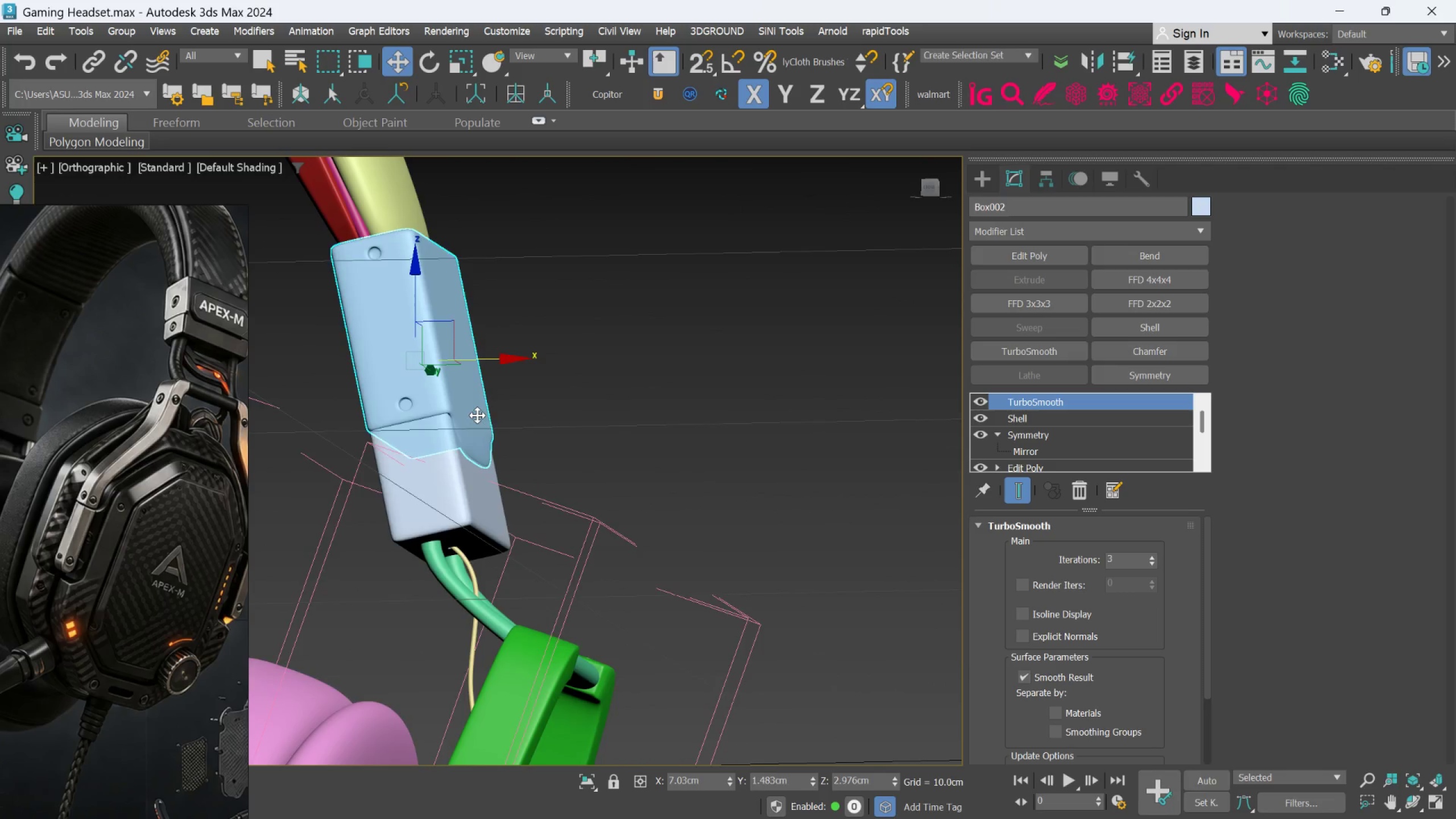 
hold_key(key=AltLeft, duration=1.22)
 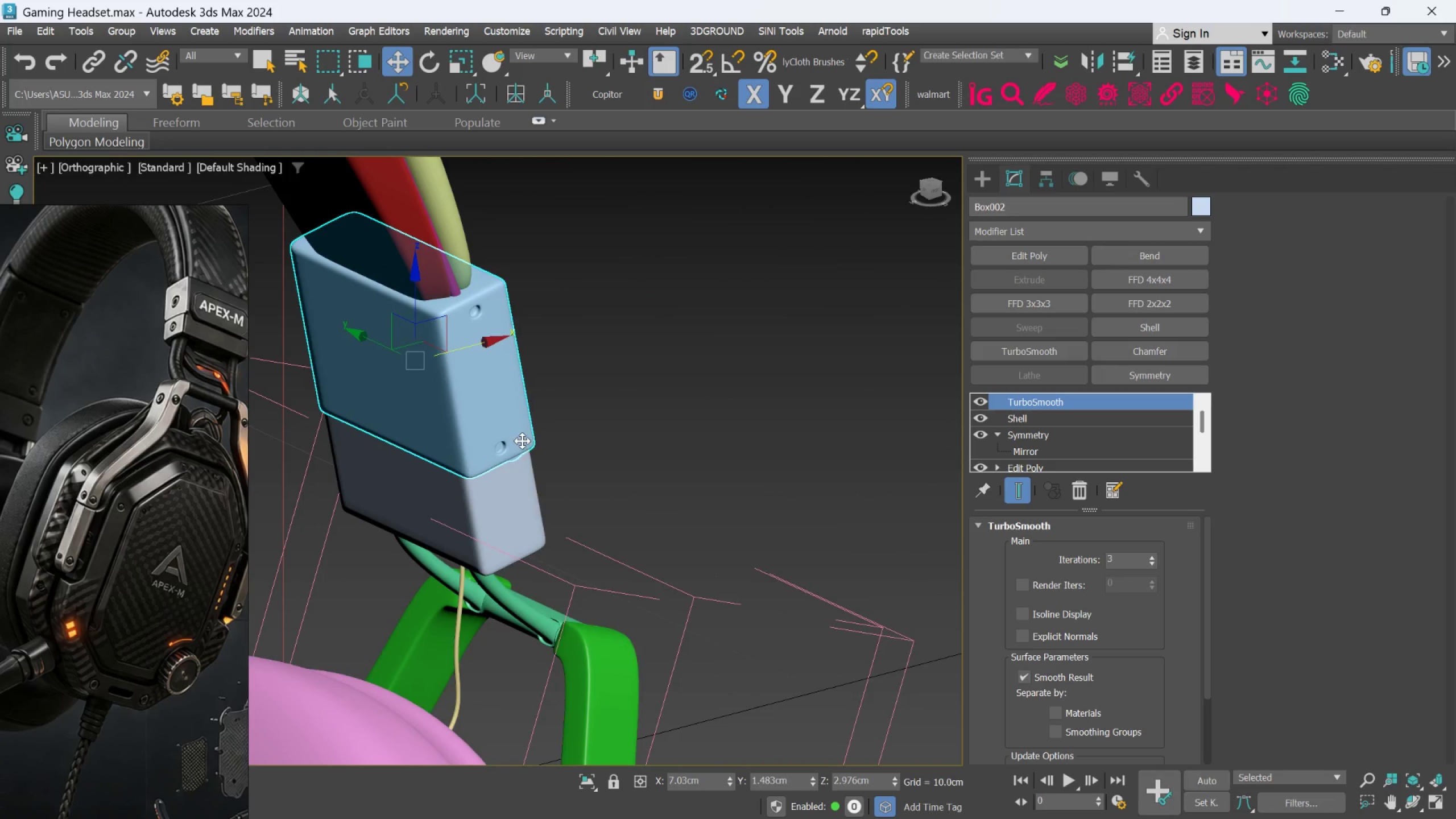 
hold_key(key=AltLeft, duration=0.47)
 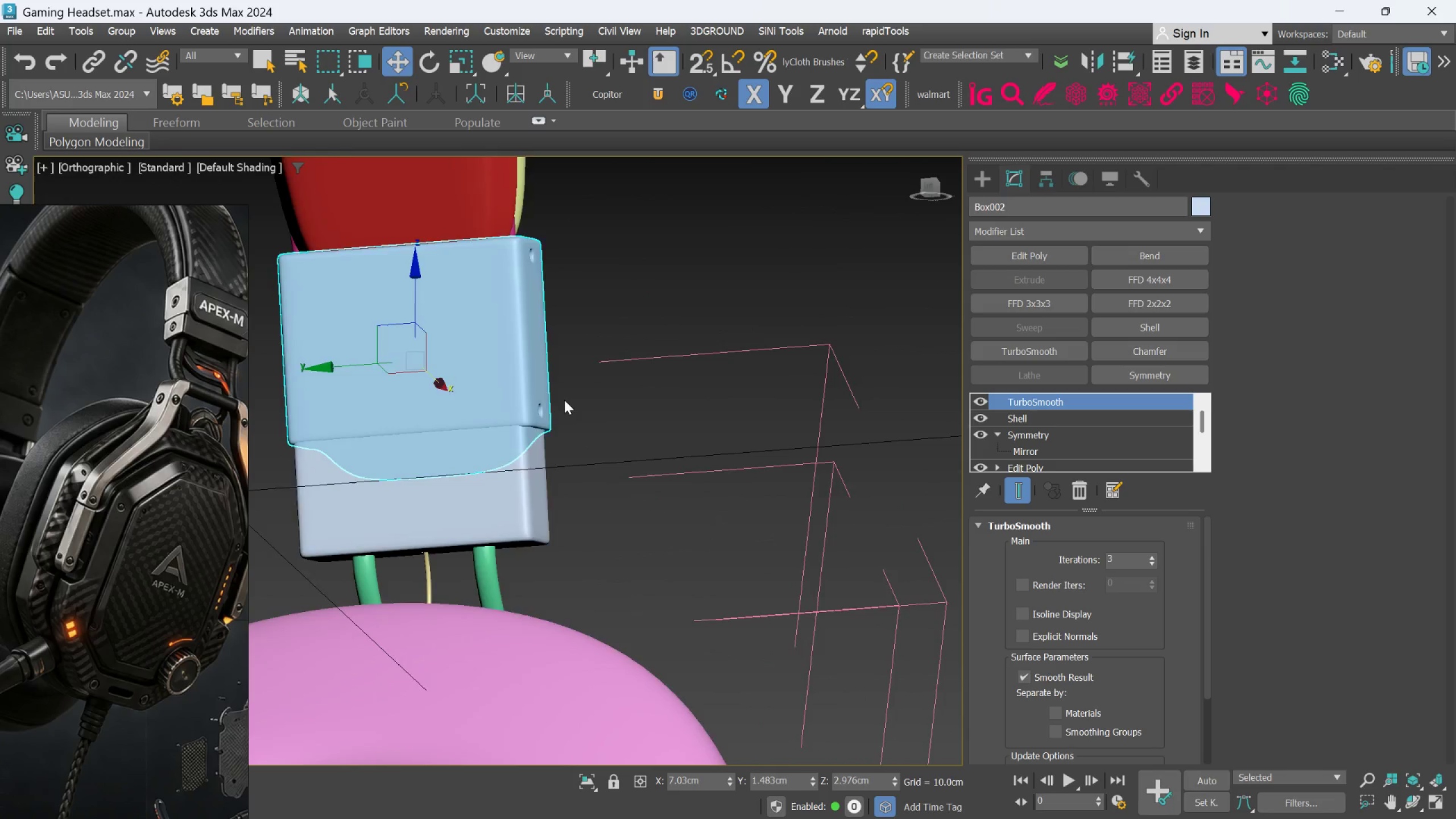 
hold_key(key=AltLeft, duration=0.52)
 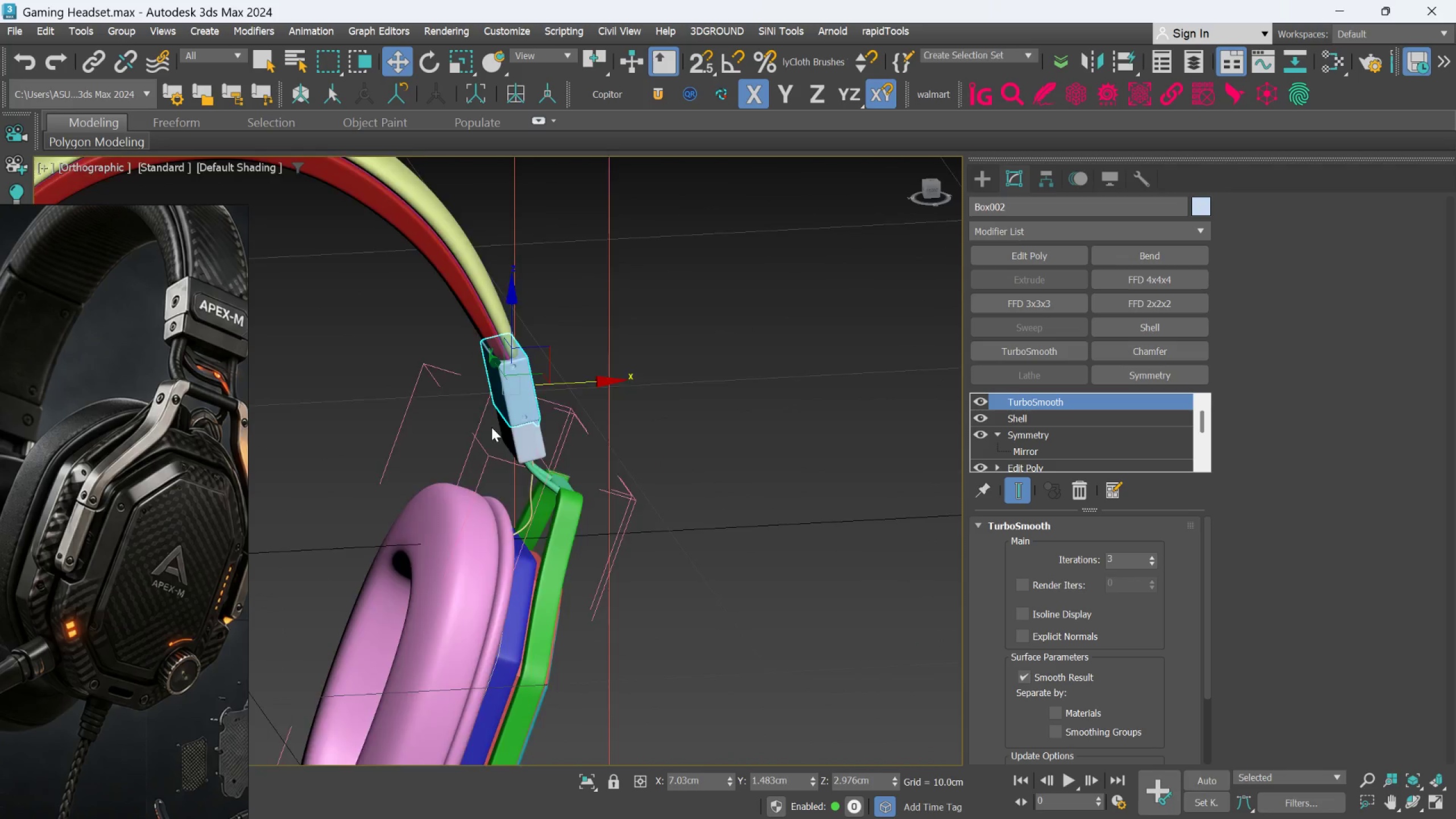 
scroll: coordinate [564, 400], scroll_direction: down, amount: 3.0
 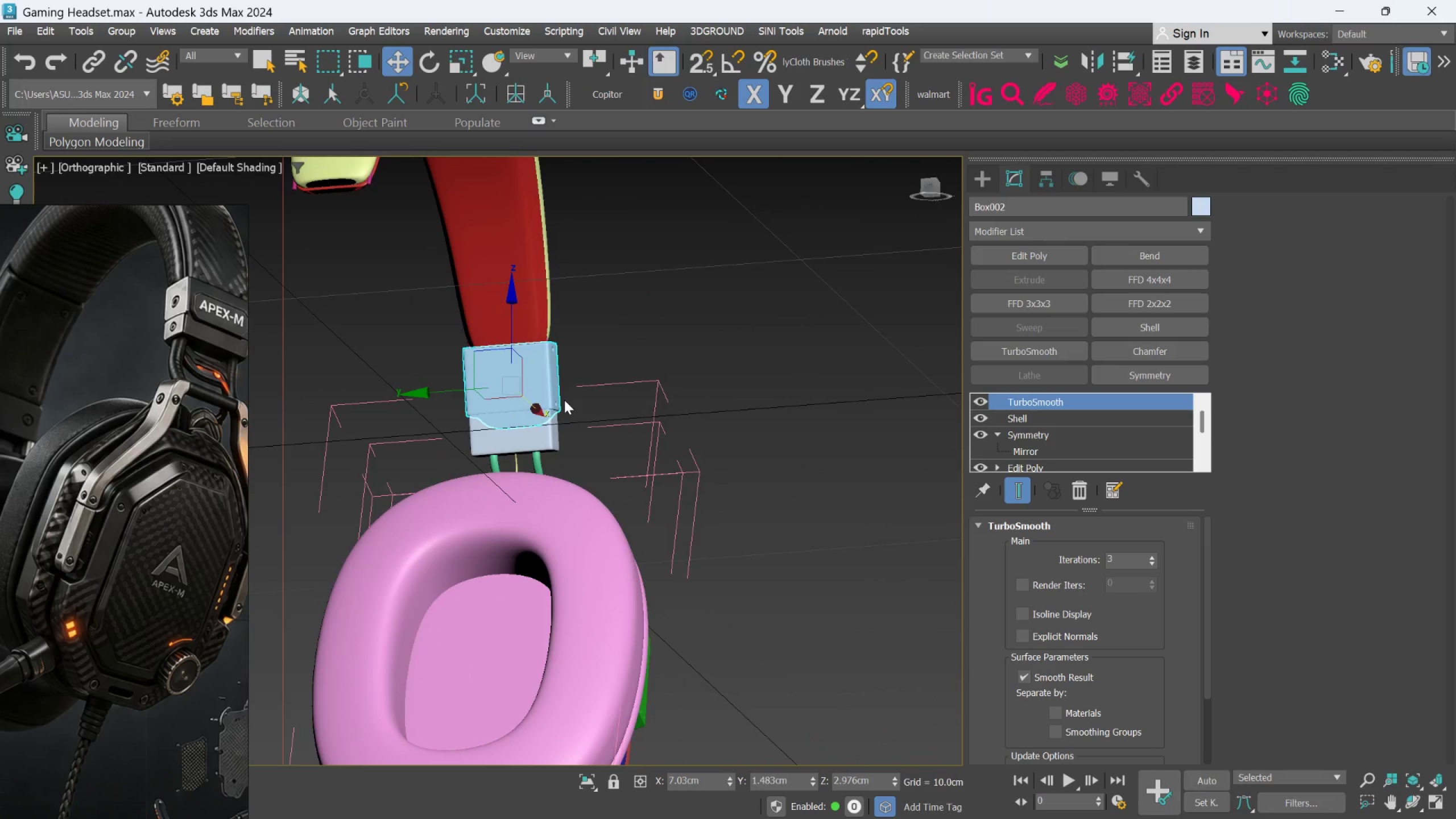 
hold_key(key=AltLeft, duration=0.56)
 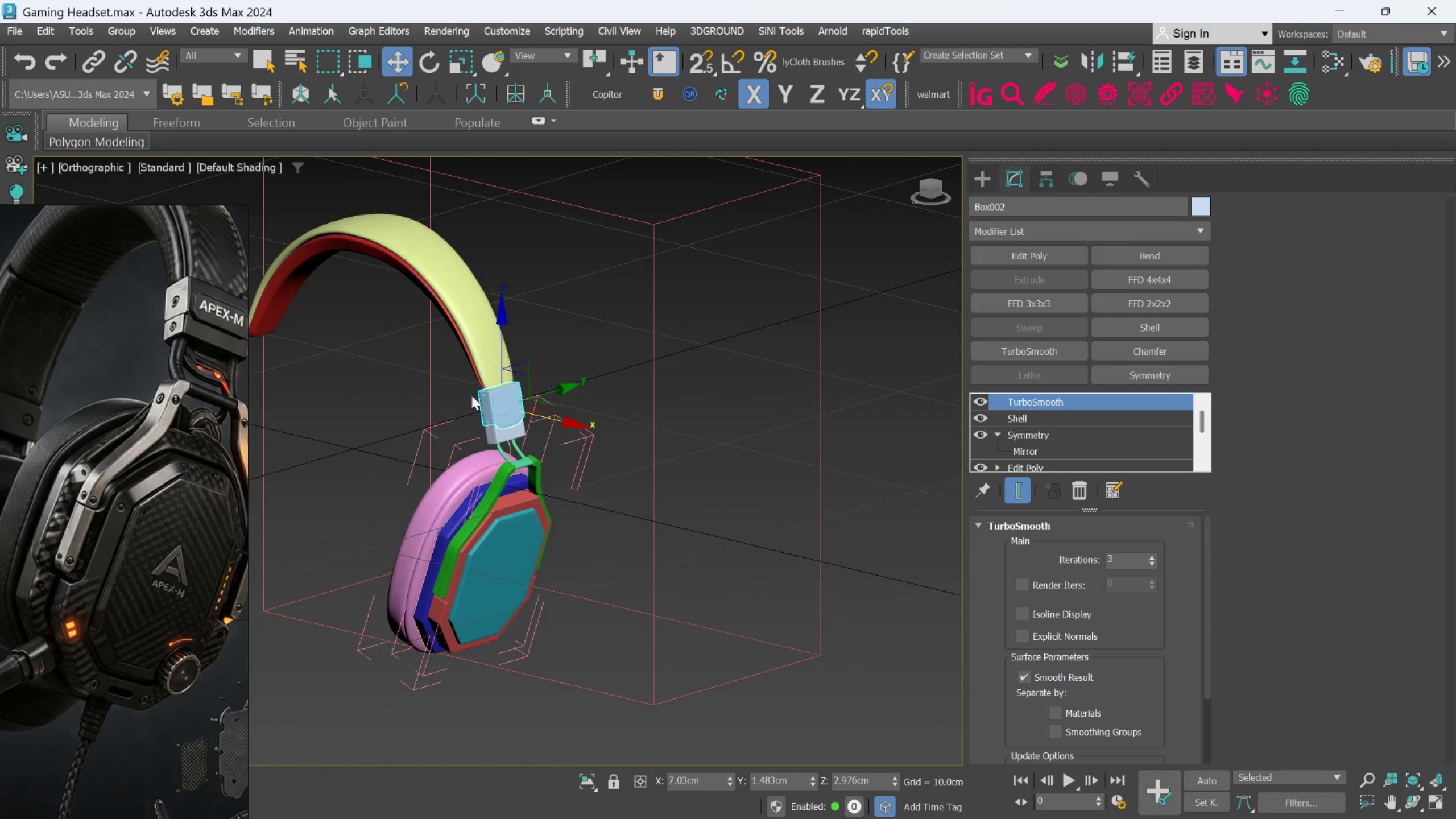 
scroll: coordinate [491, 427], scroll_direction: down, amount: 2.0
 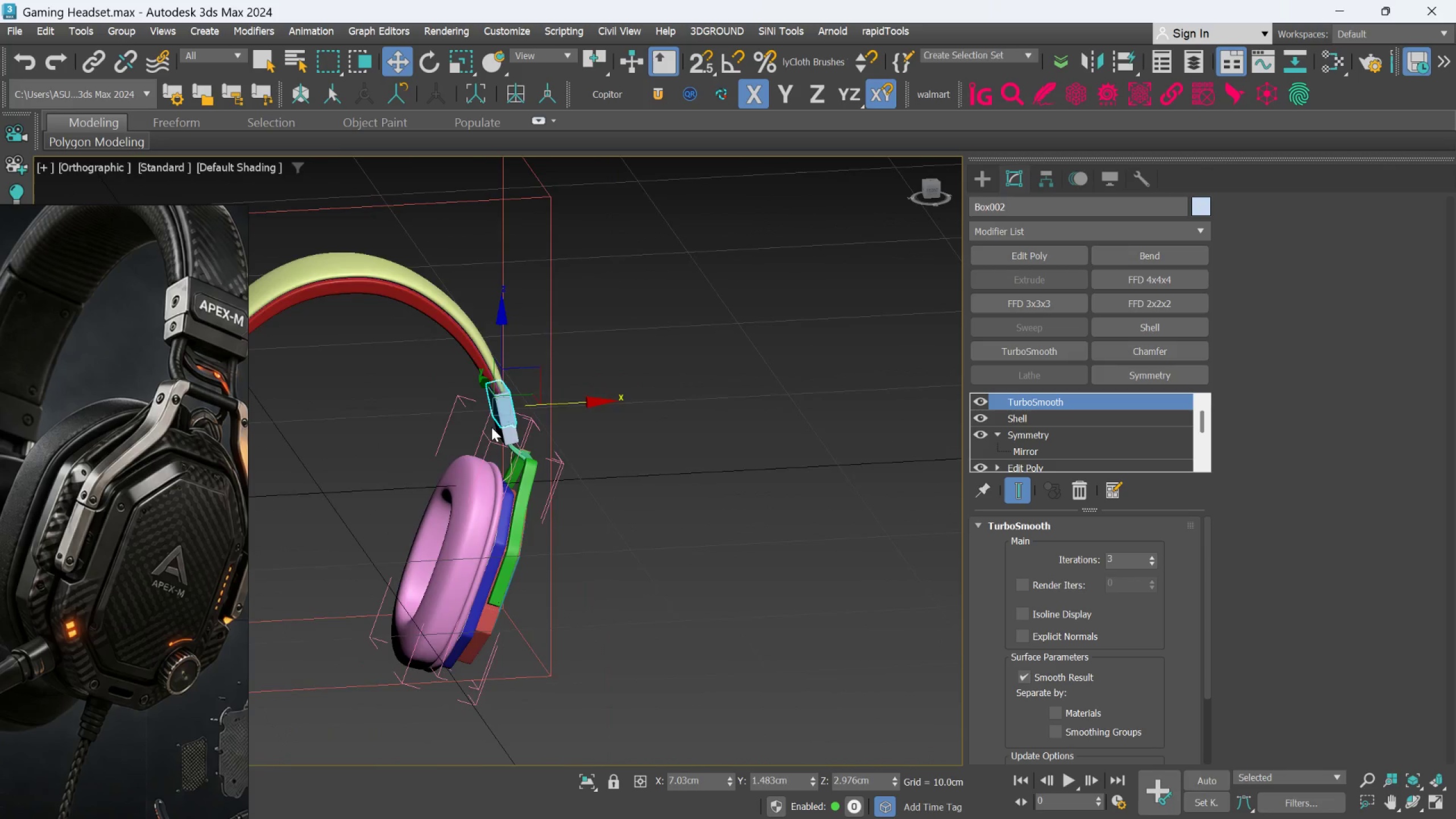 
scroll: coordinate [656, 552], scroll_direction: up, amount: 8.0
 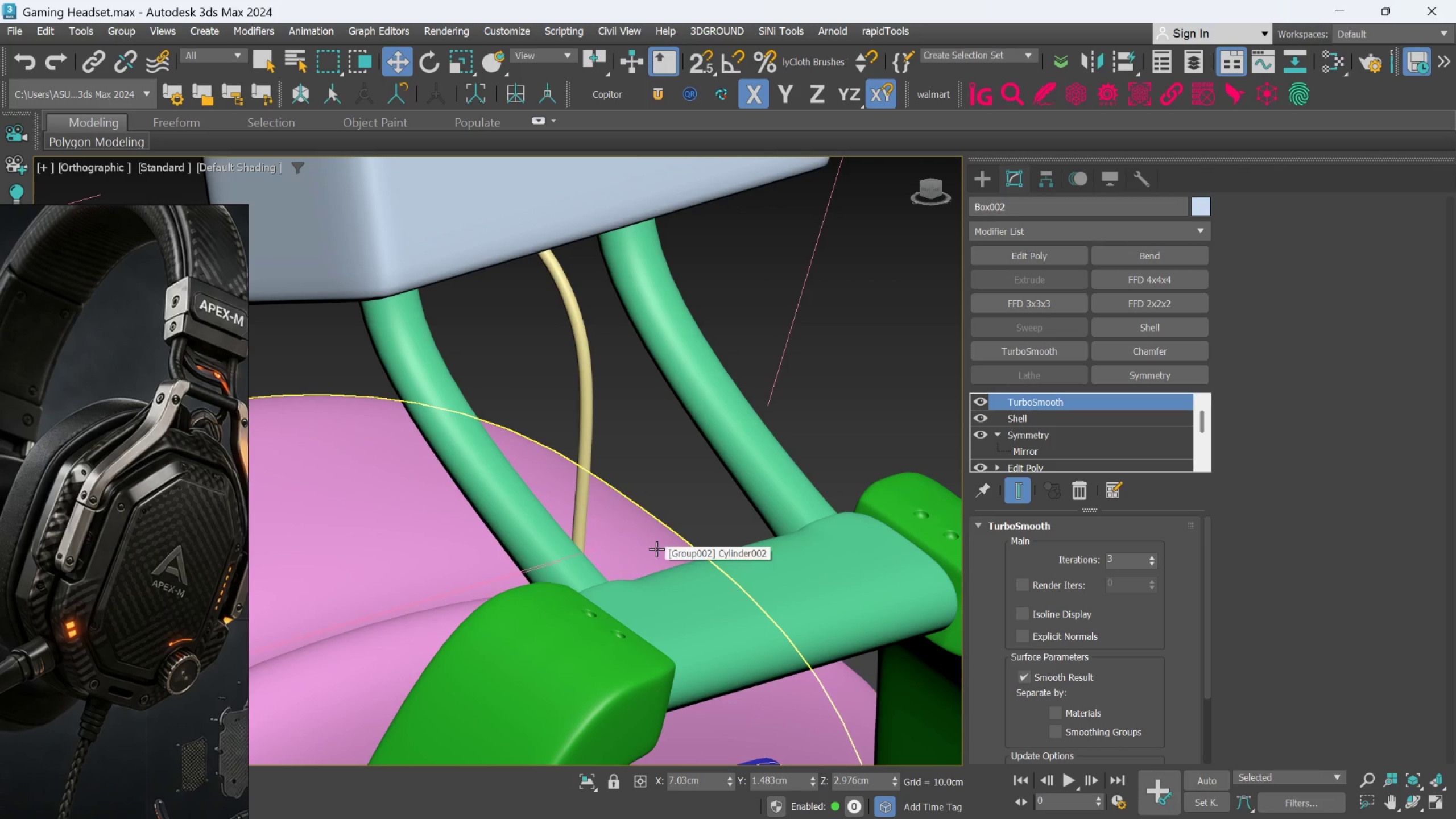 
scroll: coordinate [659, 548], scroll_direction: down, amount: 6.0
 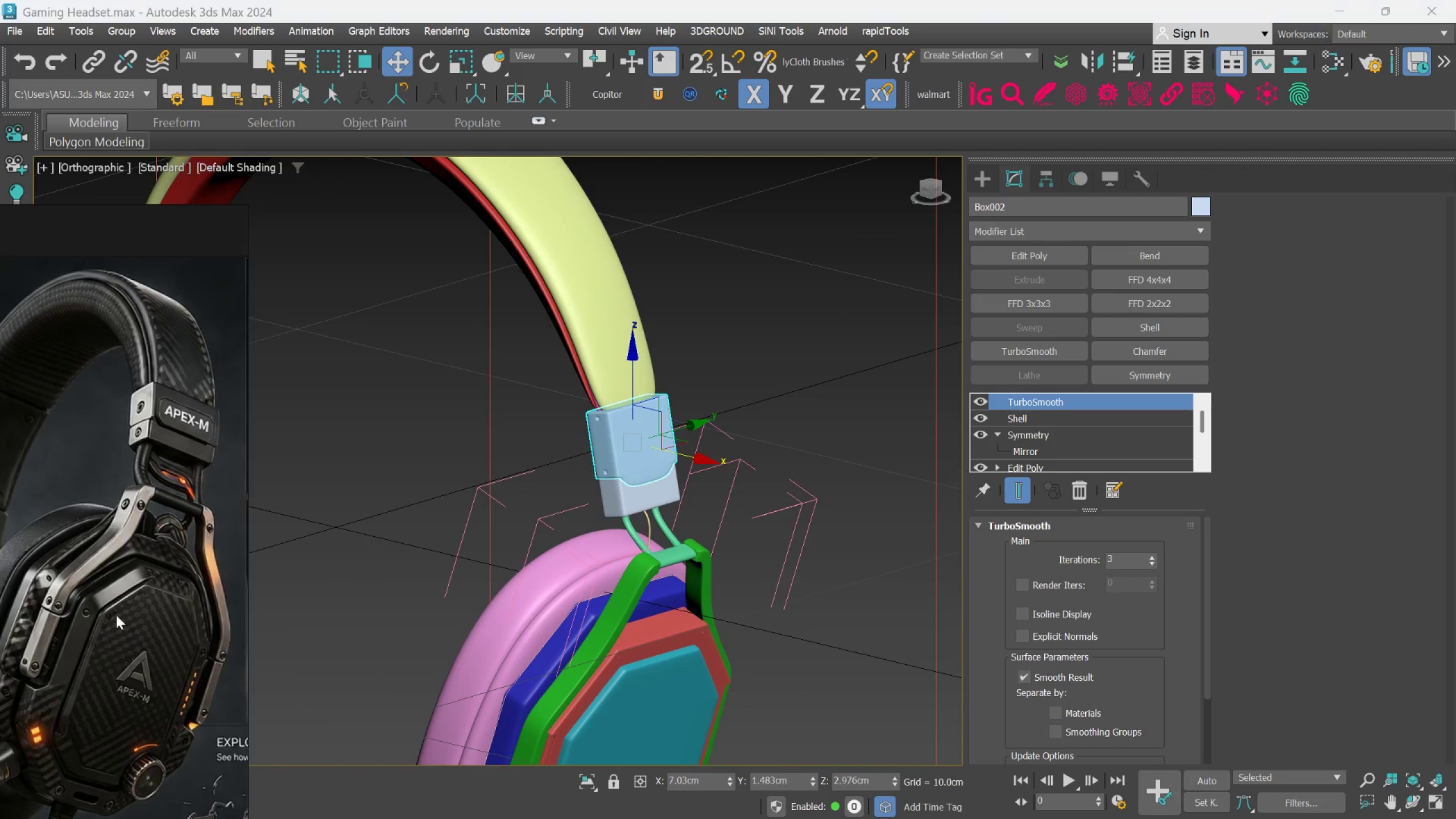 
scroll: coordinate [644, 540], scroll_direction: up, amount: 5.0
 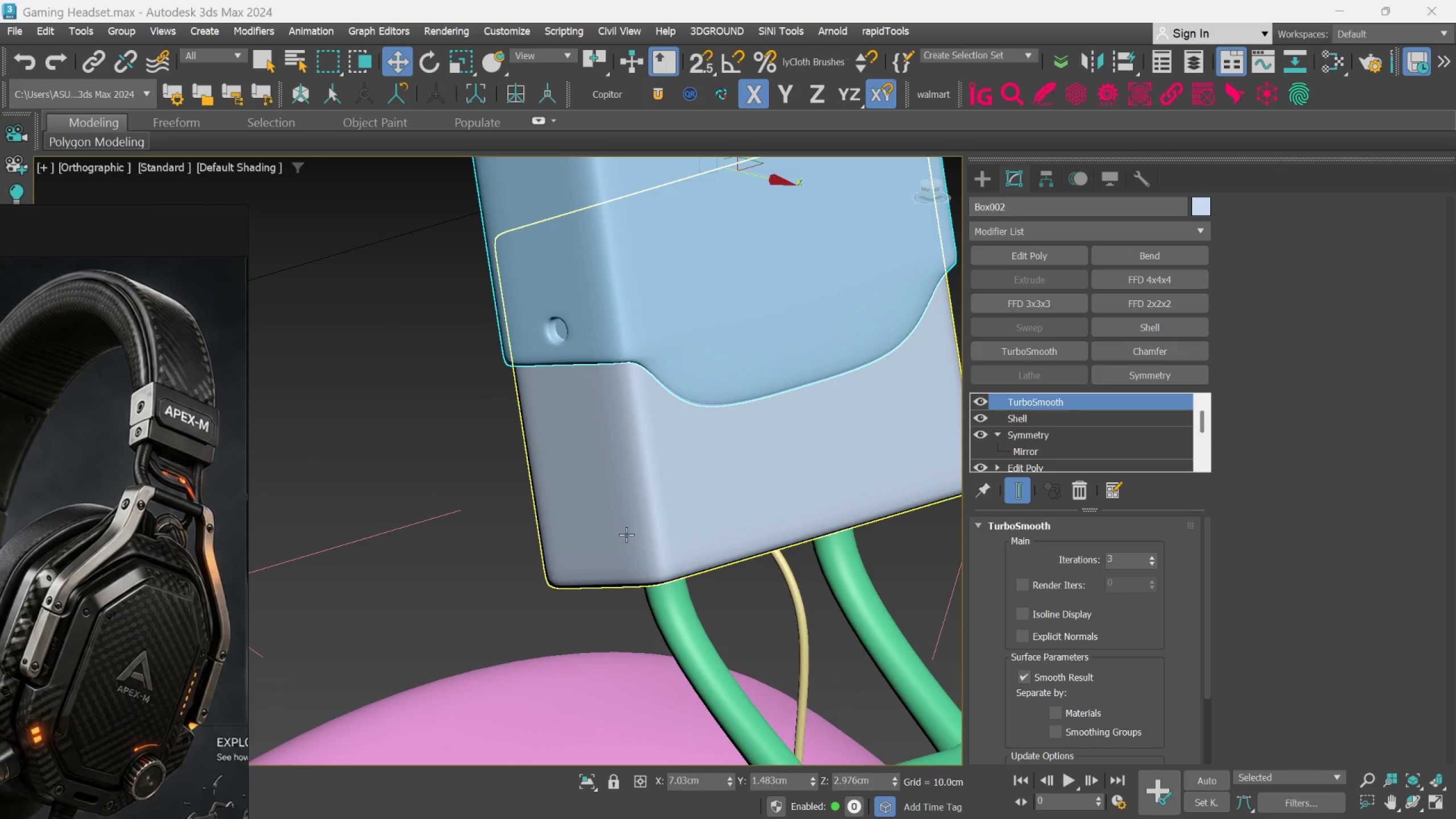 
left_click([621, 532])
 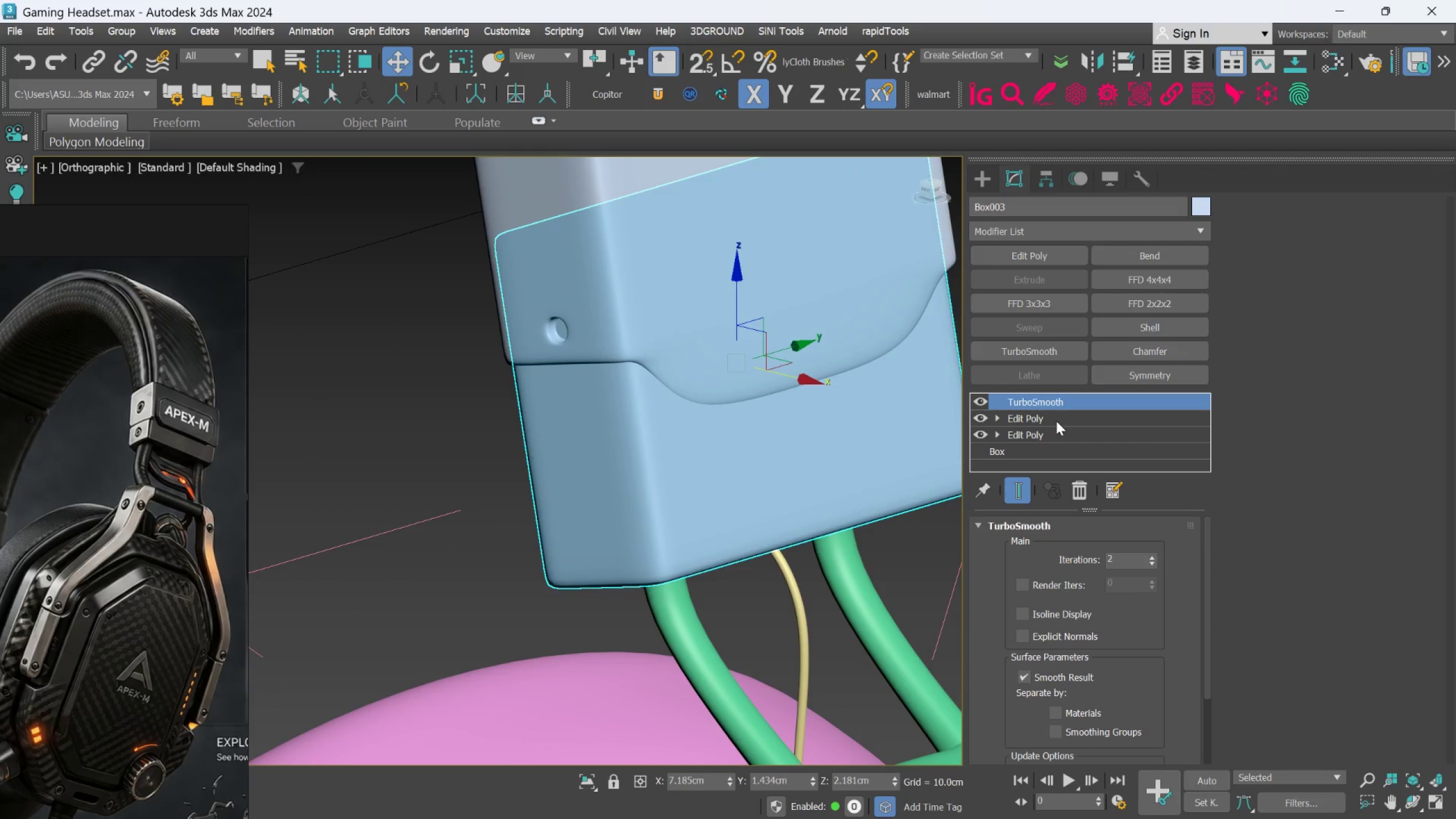 
scroll: coordinate [700, 520], scroll_direction: down, amount: 2.0
 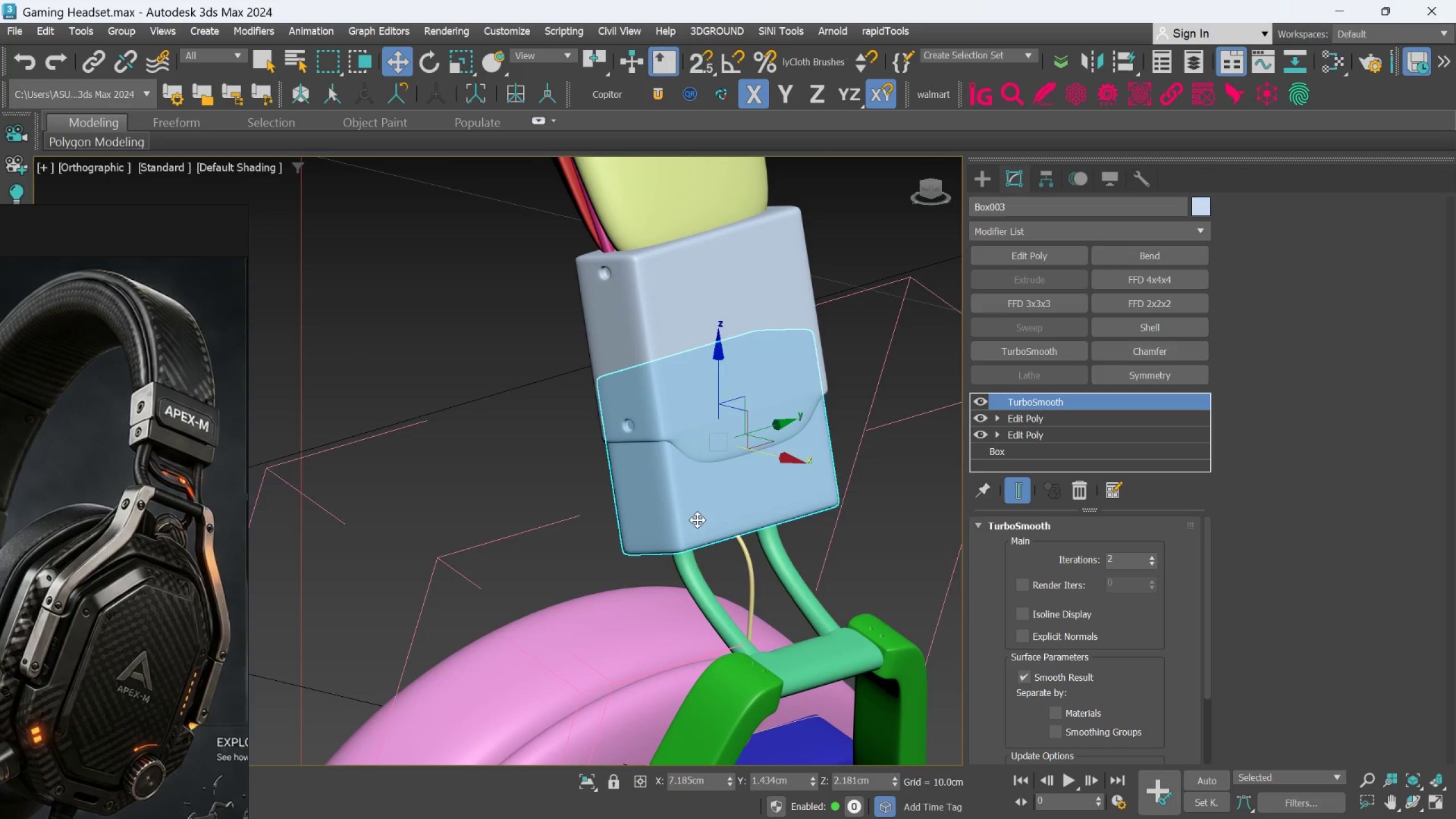 
wait(18.23)
 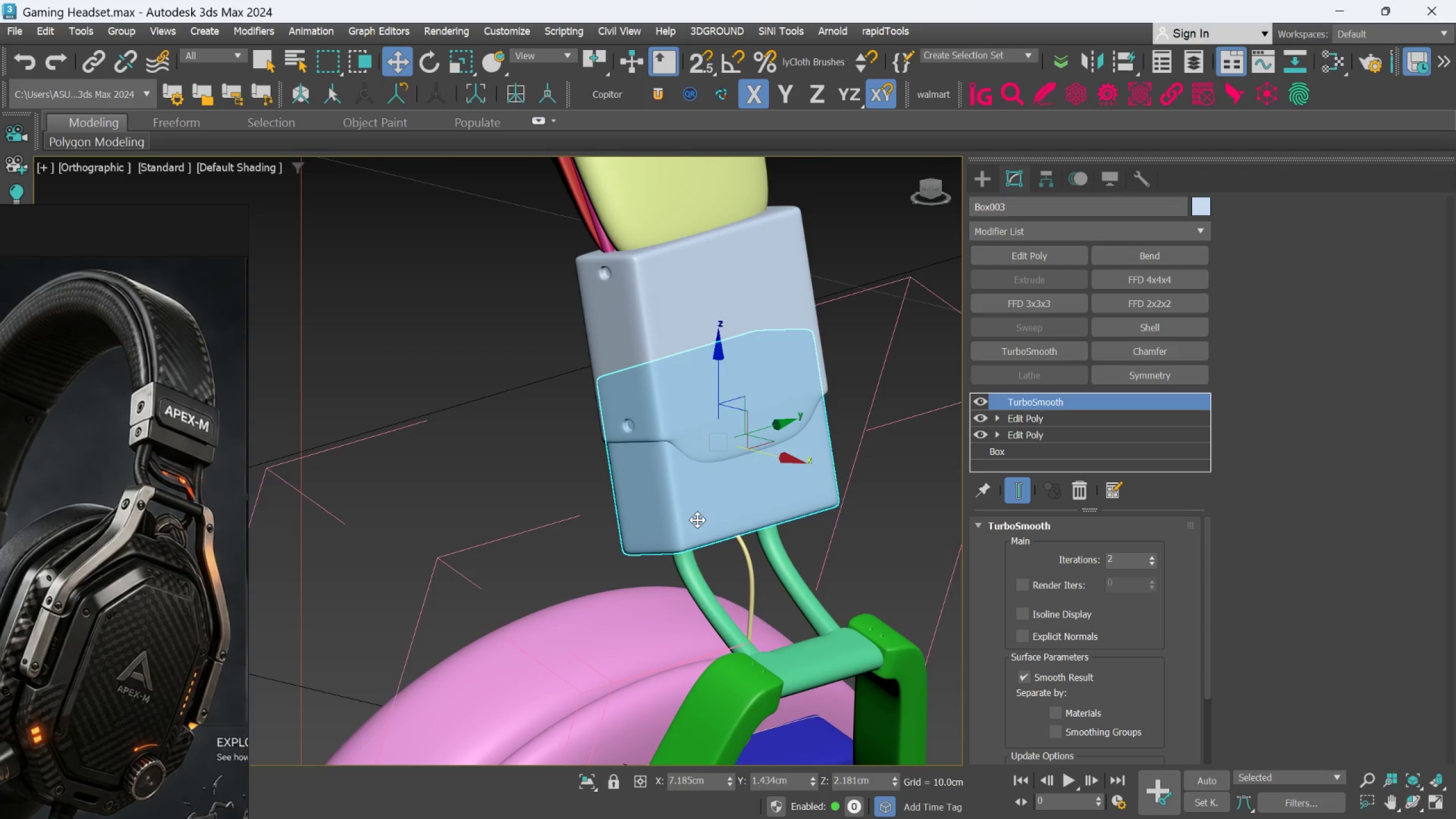 
mouse_move([1036, 797])
 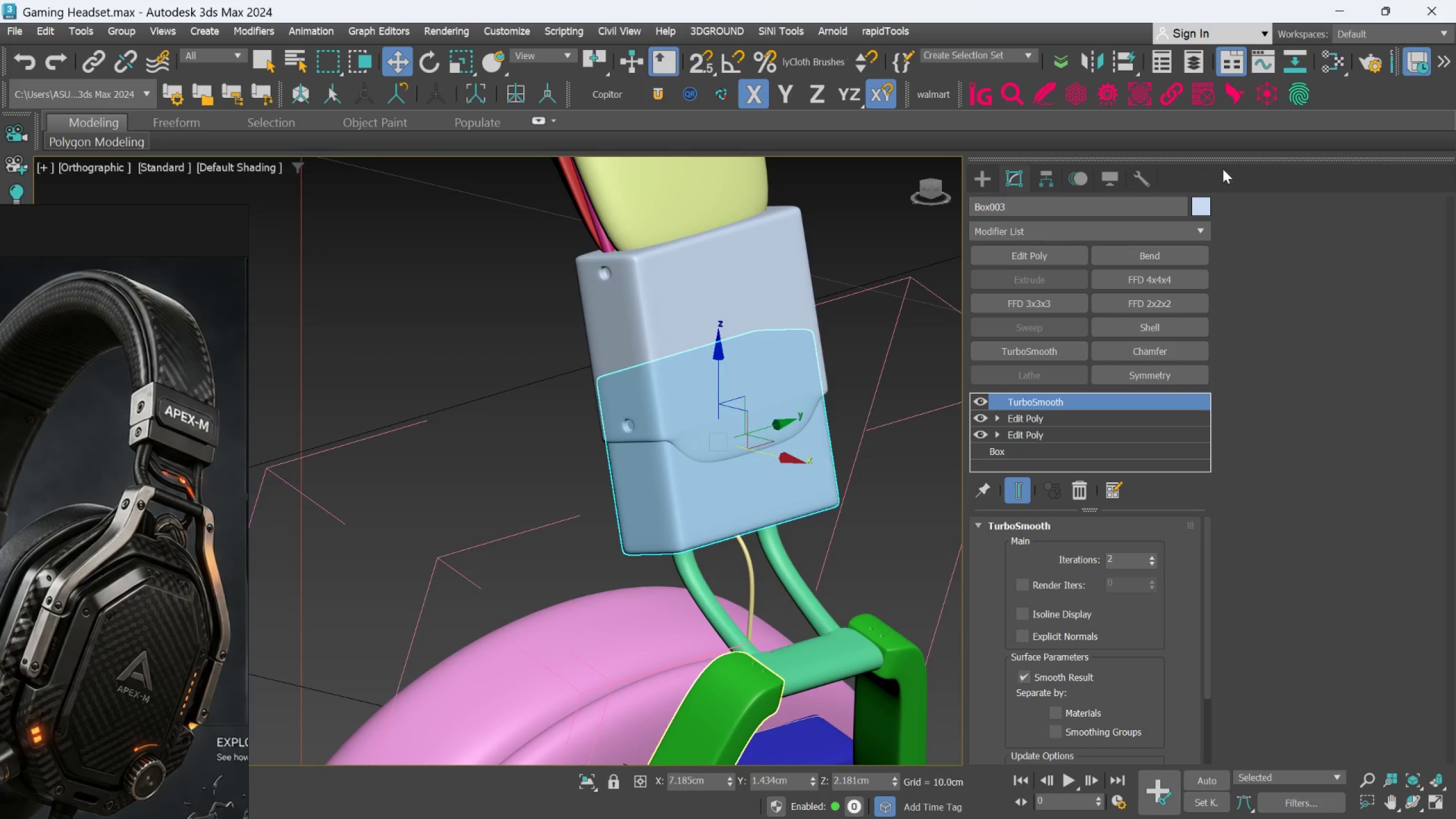 
scroll: coordinate [821, 427], scroll_direction: down, amount: 2.0
 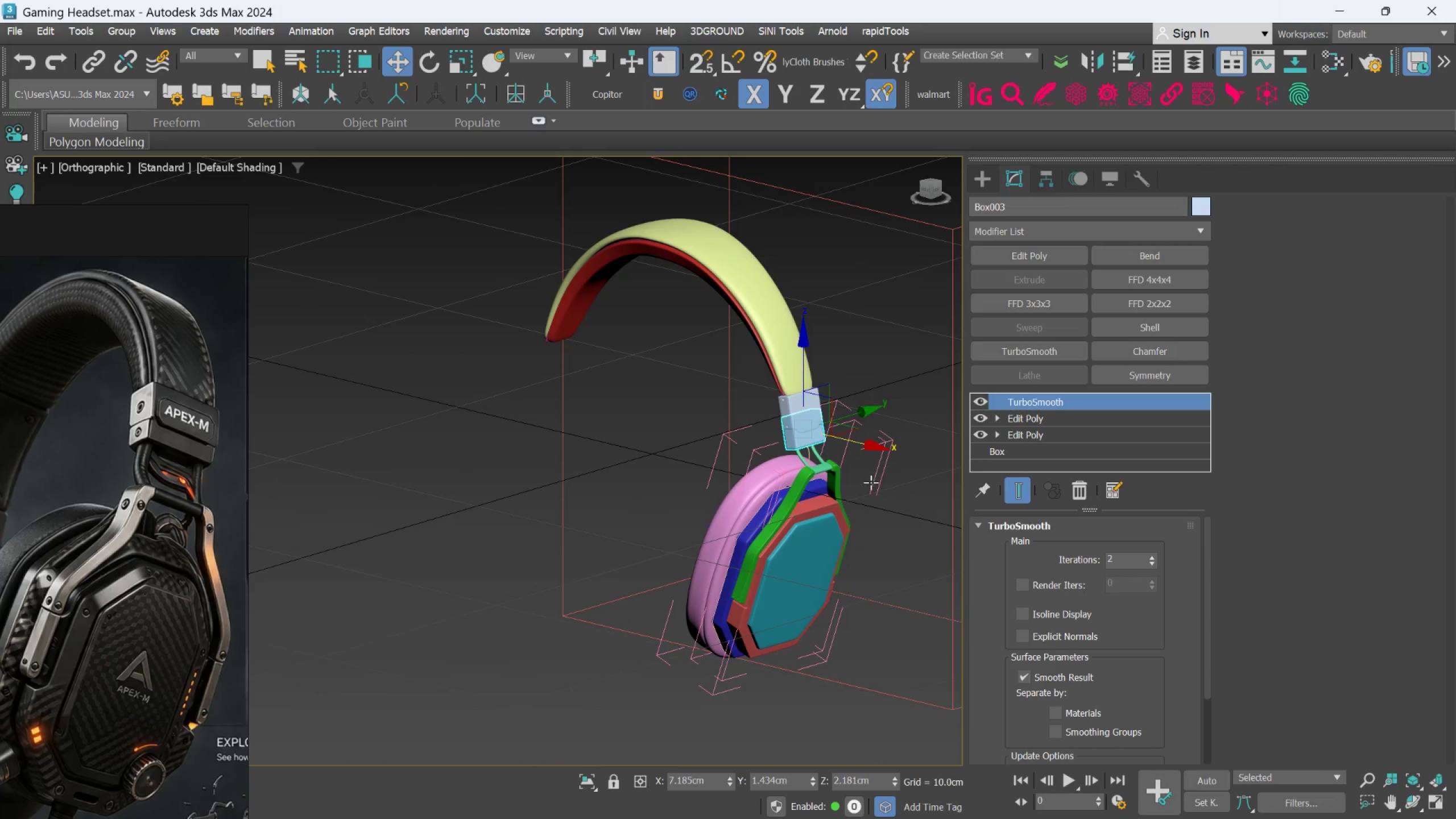 
scroll: coordinate [848, 540], scroll_direction: up, amount: 1.0
 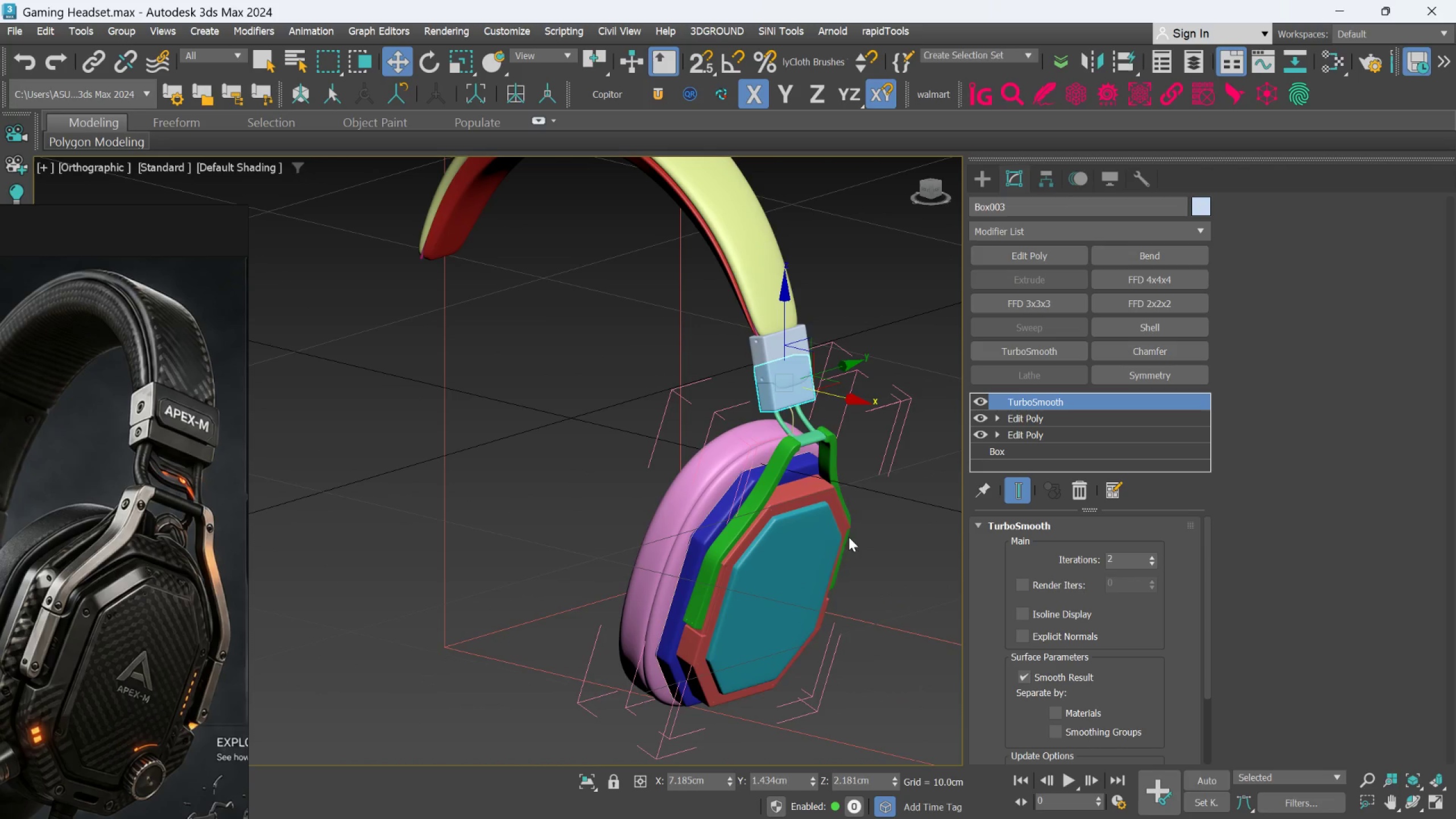 
hold_key(key=AltLeft, duration=0.75)
 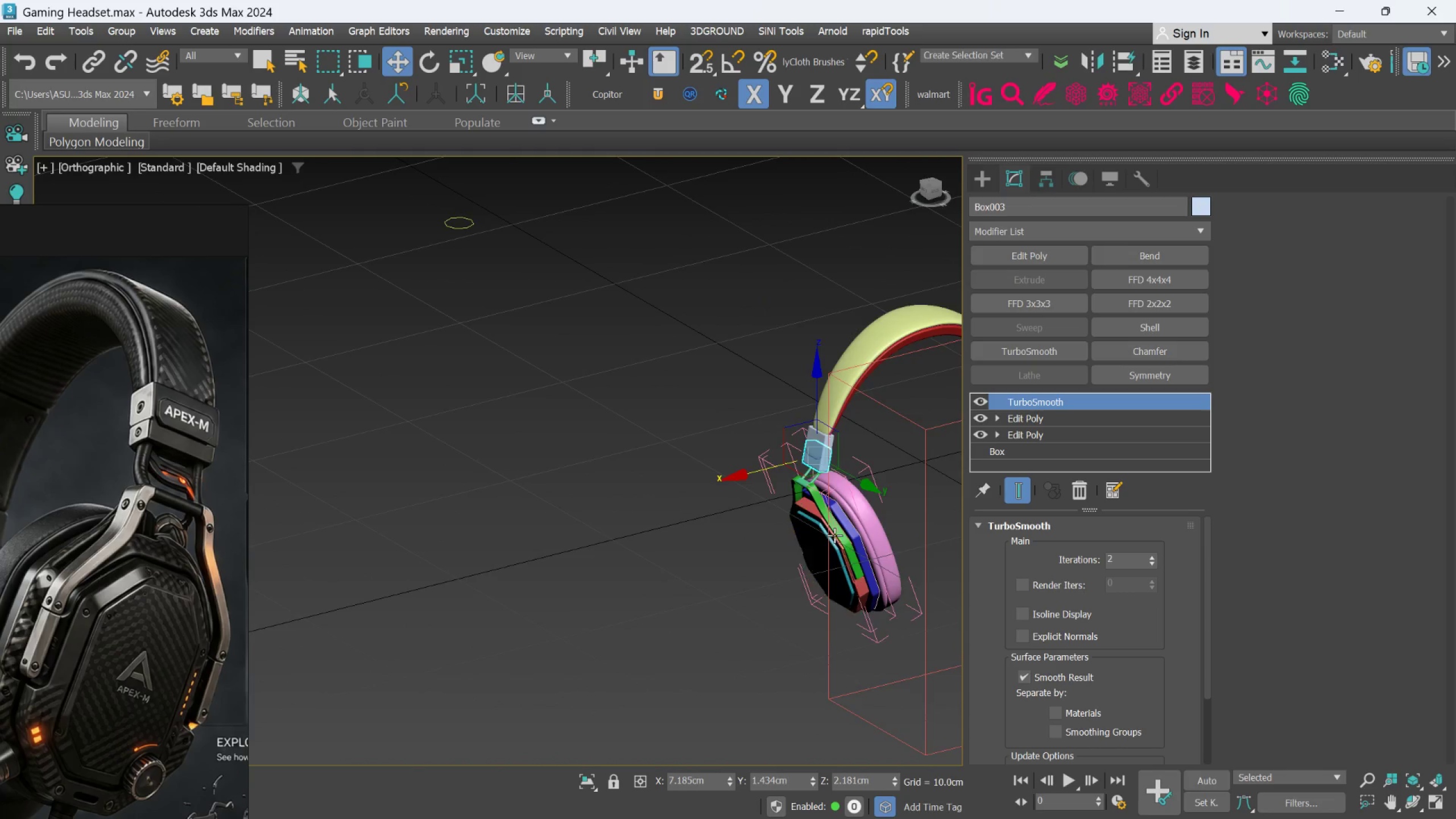 
scroll: coordinate [849, 528], scroll_direction: down, amount: 2.0
 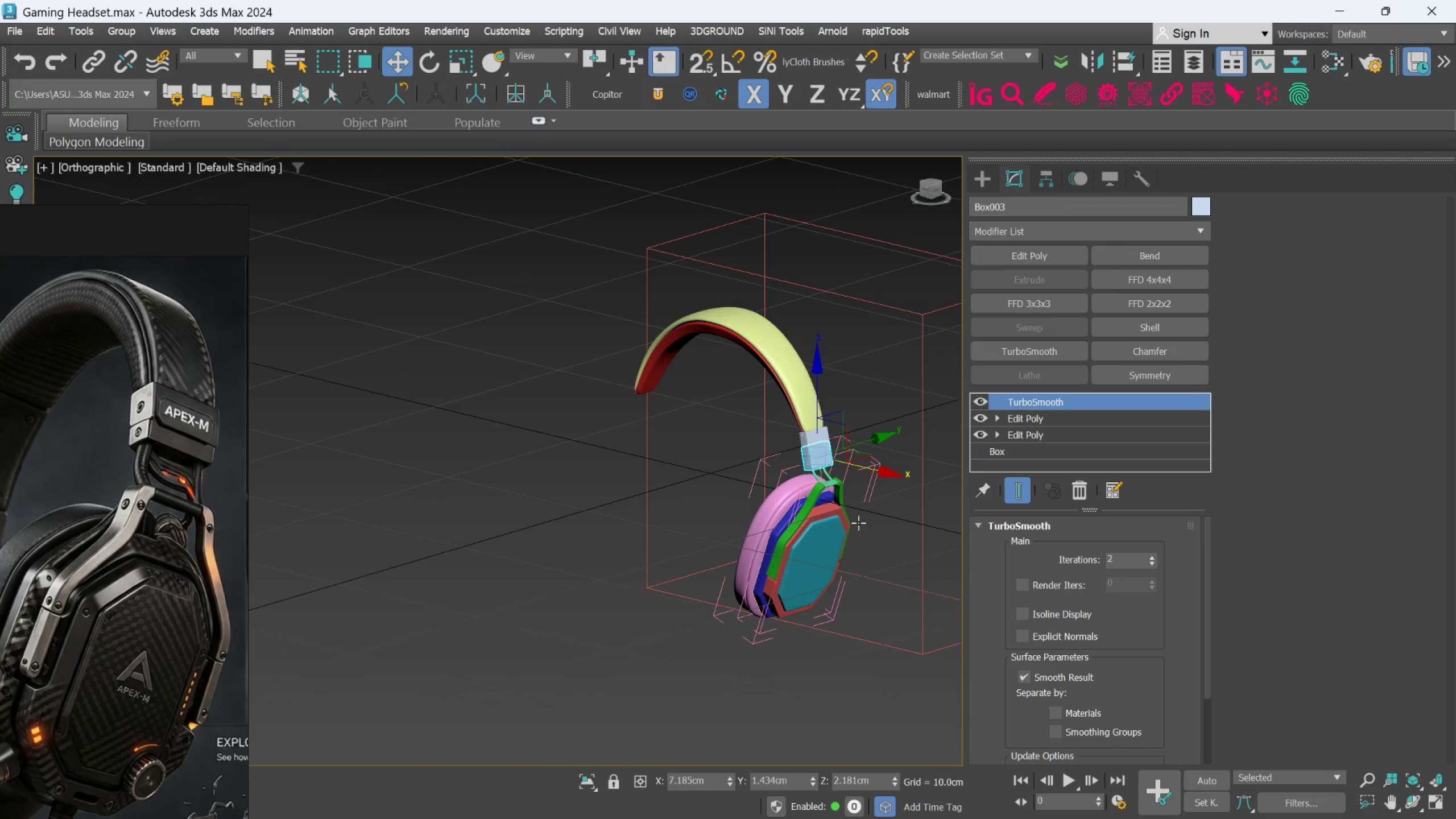 
hold_key(key=AltLeft, duration=1.34)
 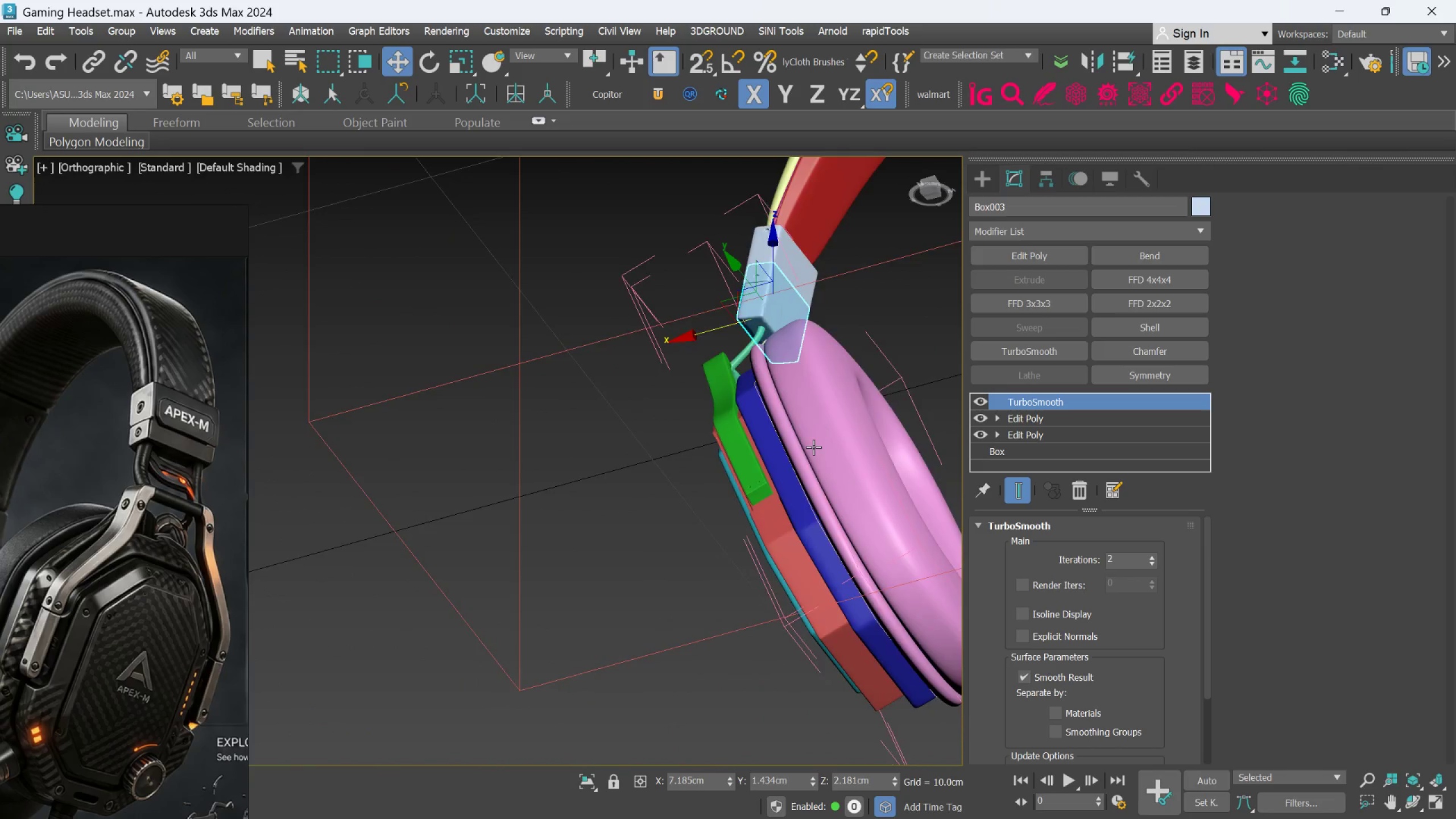 
scroll: coordinate [846, 531], scroll_direction: up, amount: 3.0
 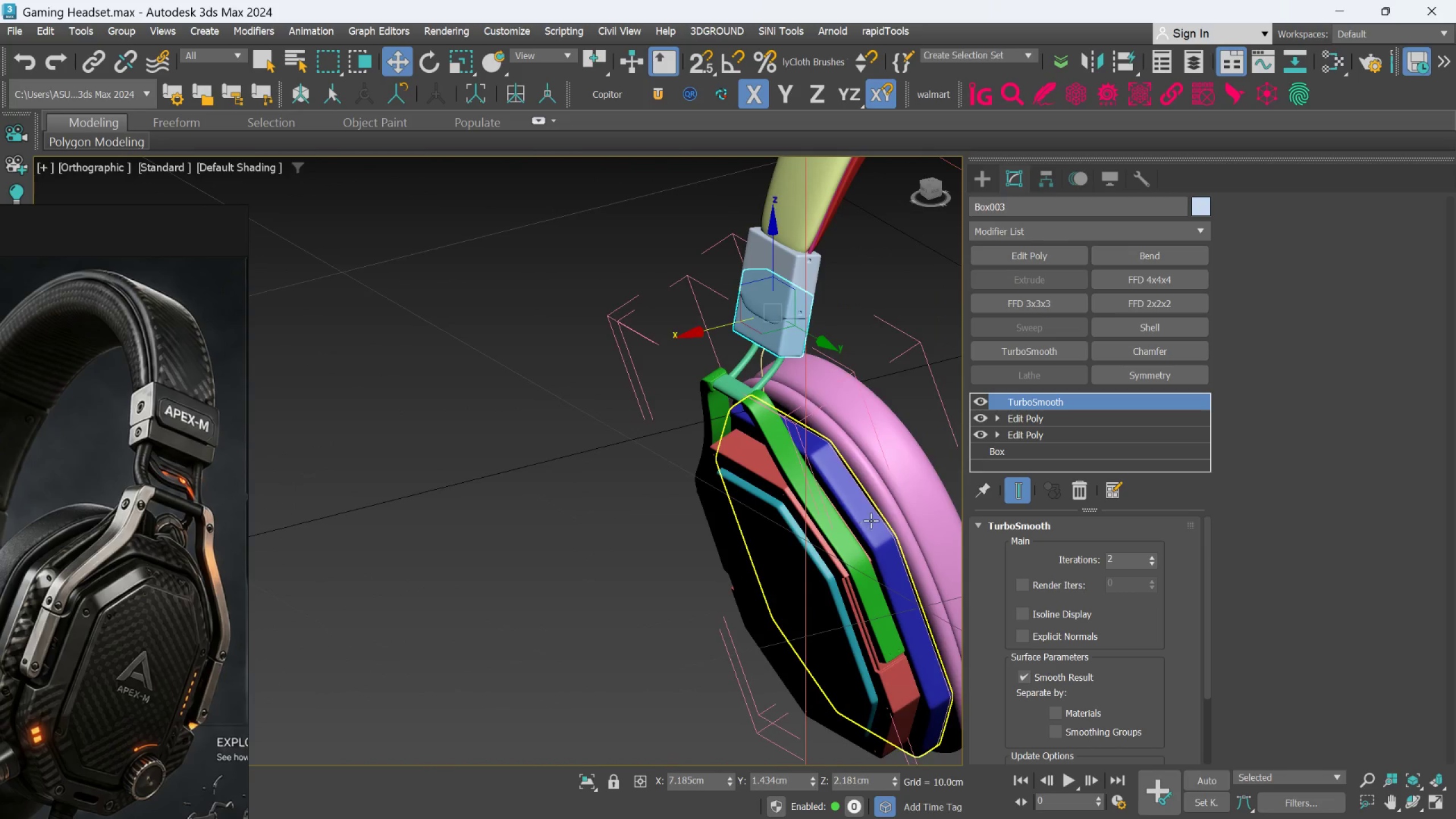 
hold_key(key=AltLeft, duration=0.78)
 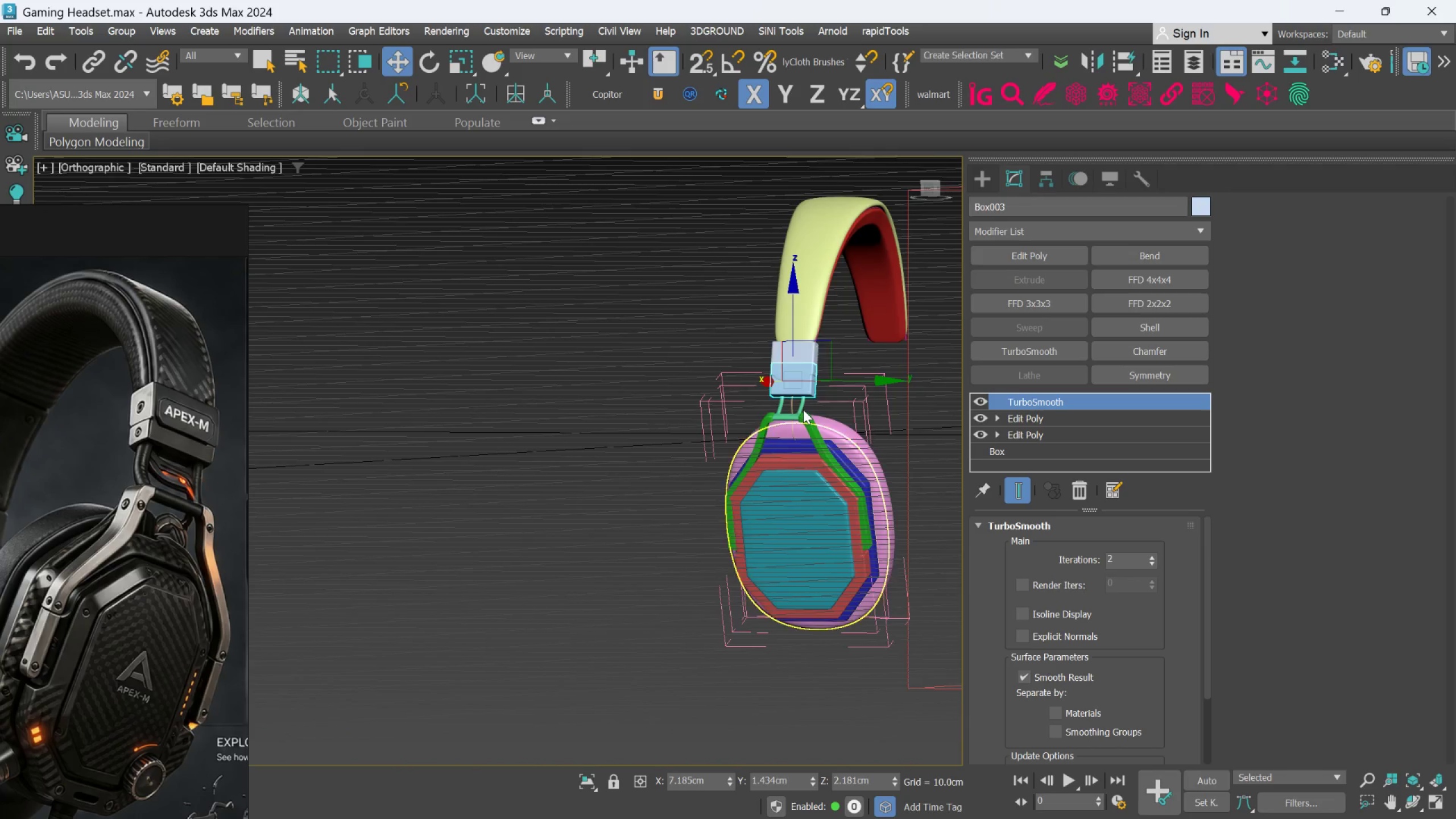 
scroll: coordinate [813, 447], scroll_direction: down, amount: 2.0
 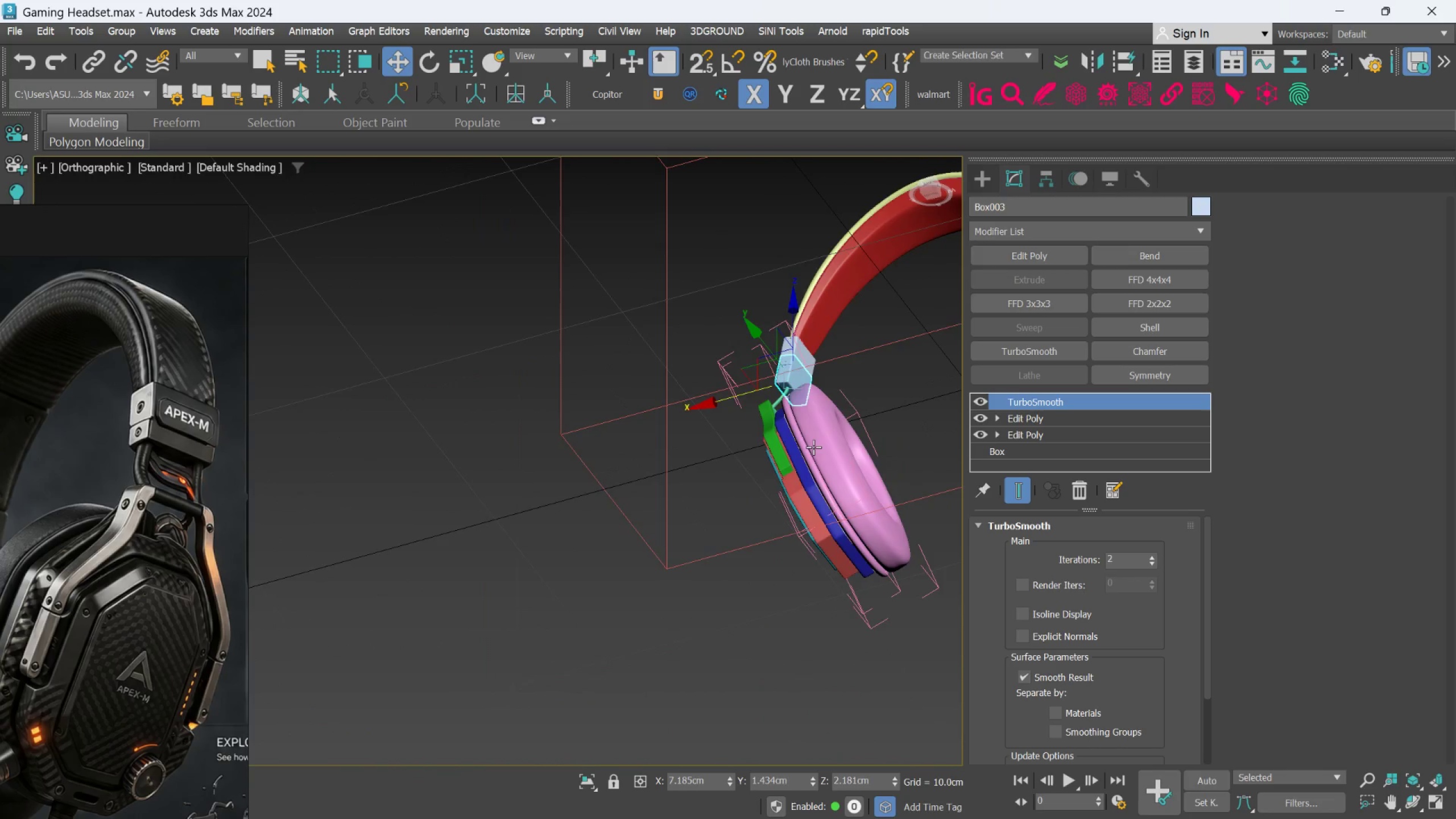 
hold_key(key=AltLeft, duration=1.0)
 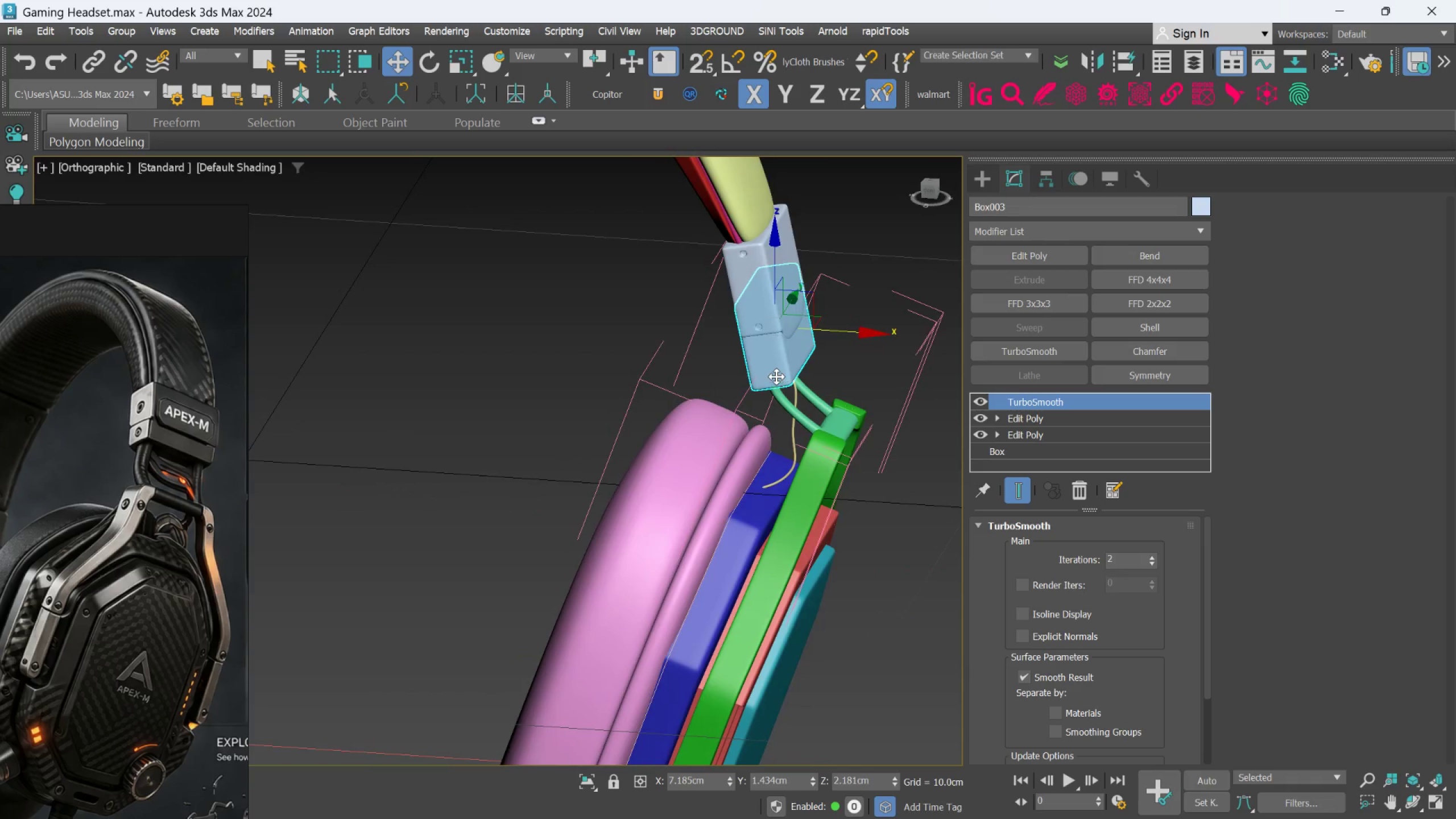 
scroll: coordinate [782, 358], scroll_direction: up, amount: 7.0
 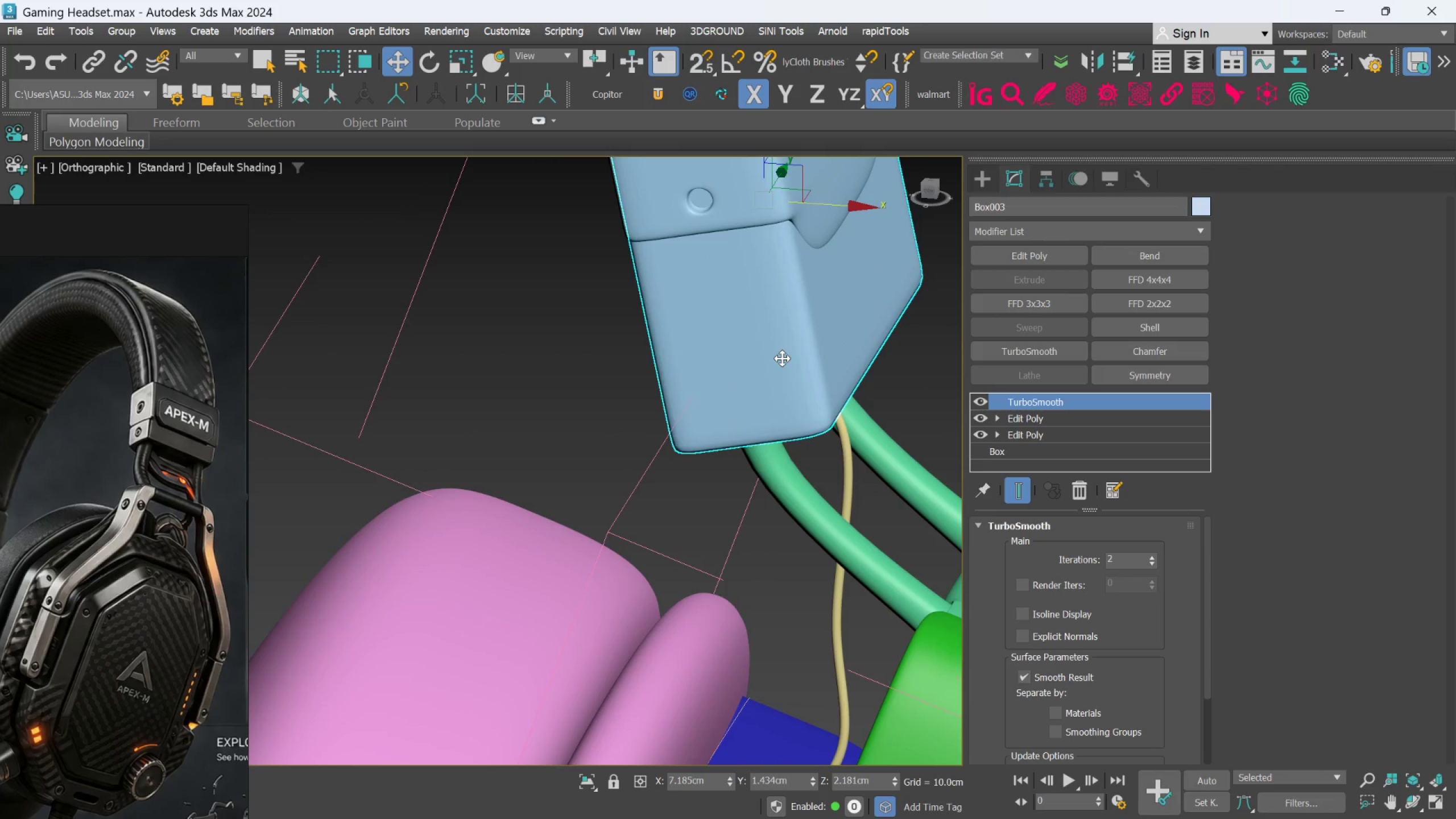 
hold_key(key=AltLeft, duration=0.77)
 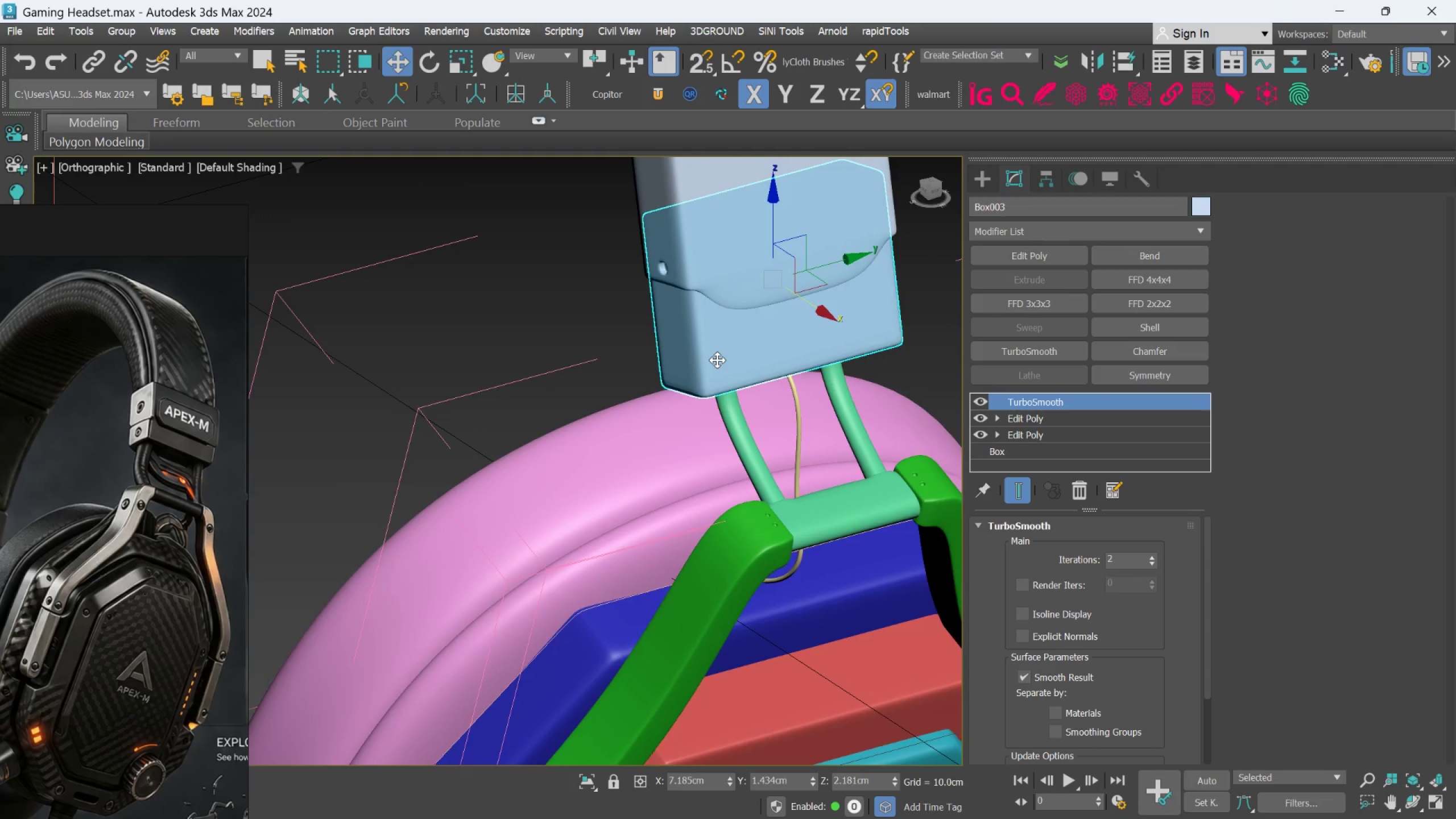 
scroll: coordinate [782, 358], scroll_direction: down, amount: 2.0
 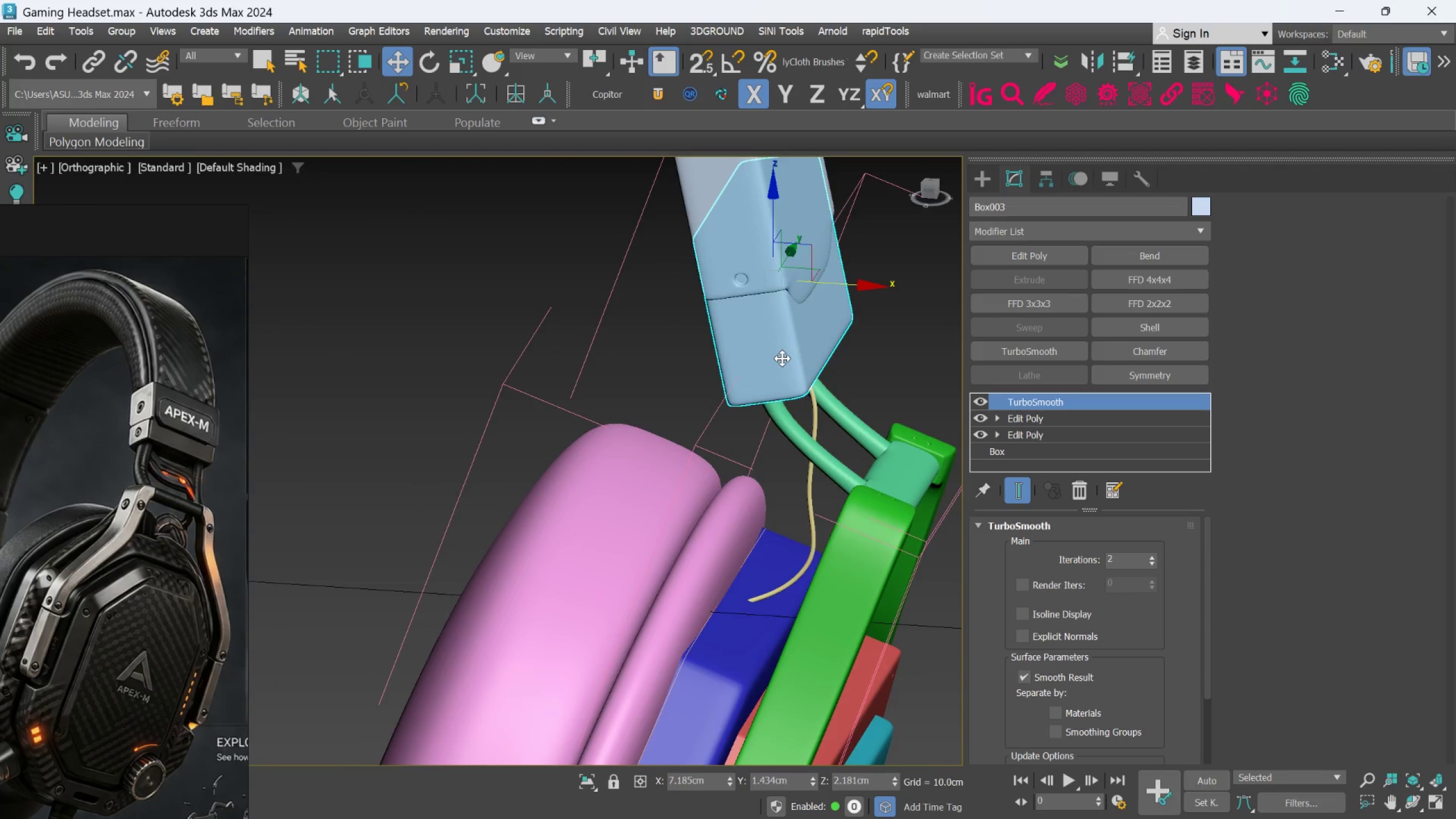 
hold_key(key=AltLeft, duration=0.59)
 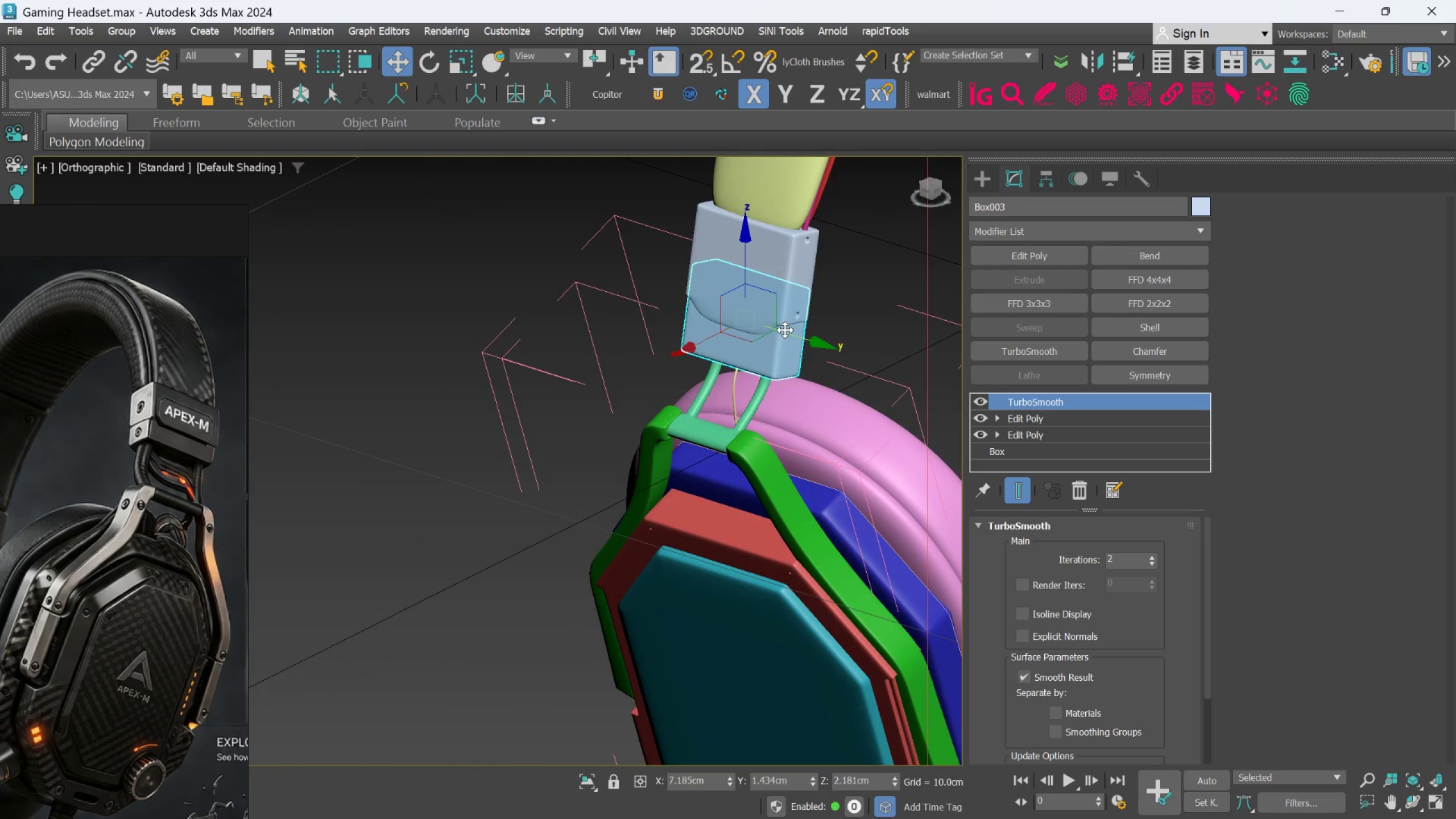 
scroll: coordinate [717, 360], scroll_direction: down, amount: 2.0
 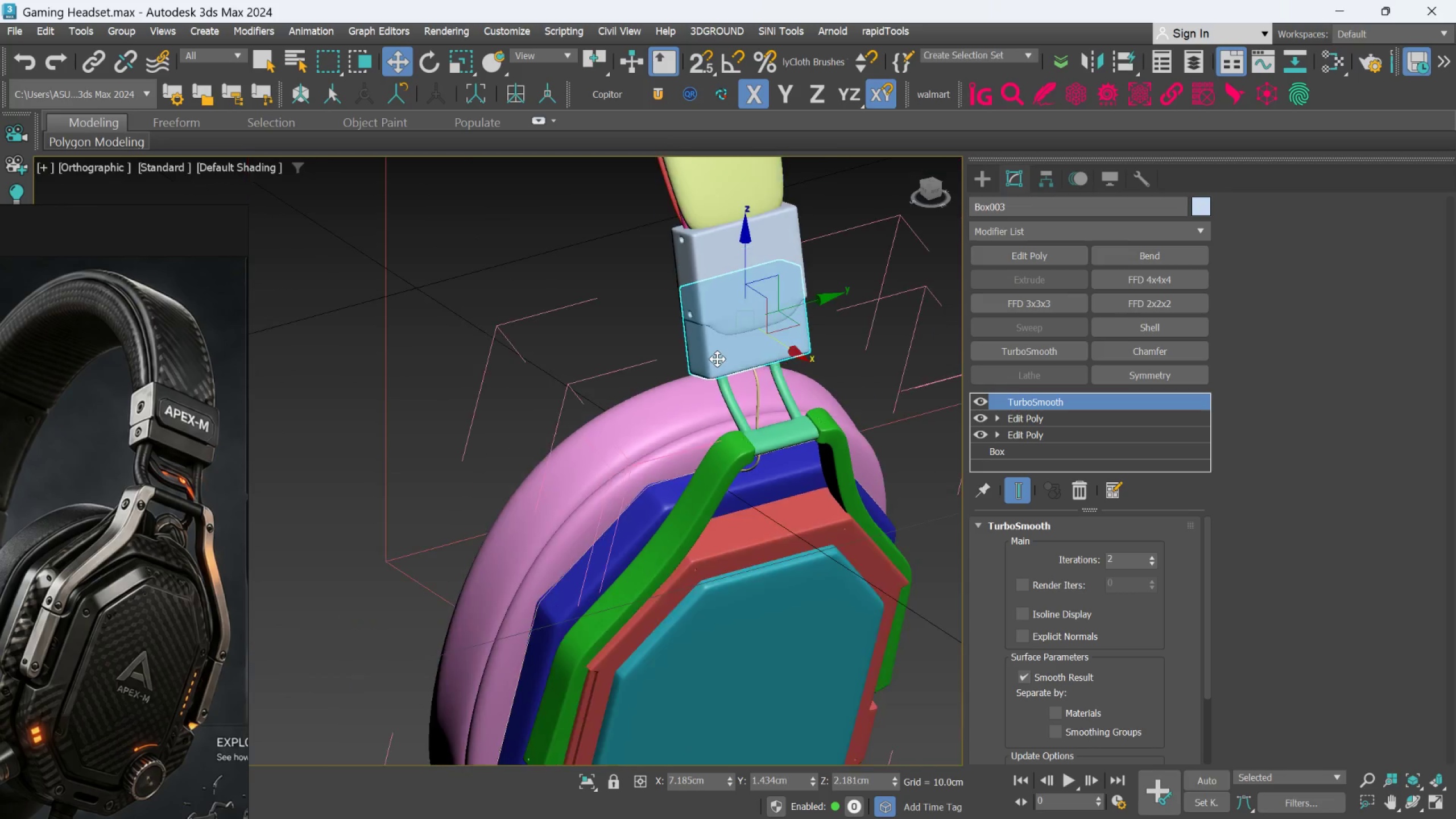 
hold_key(key=AltLeft, duration=0.56)
 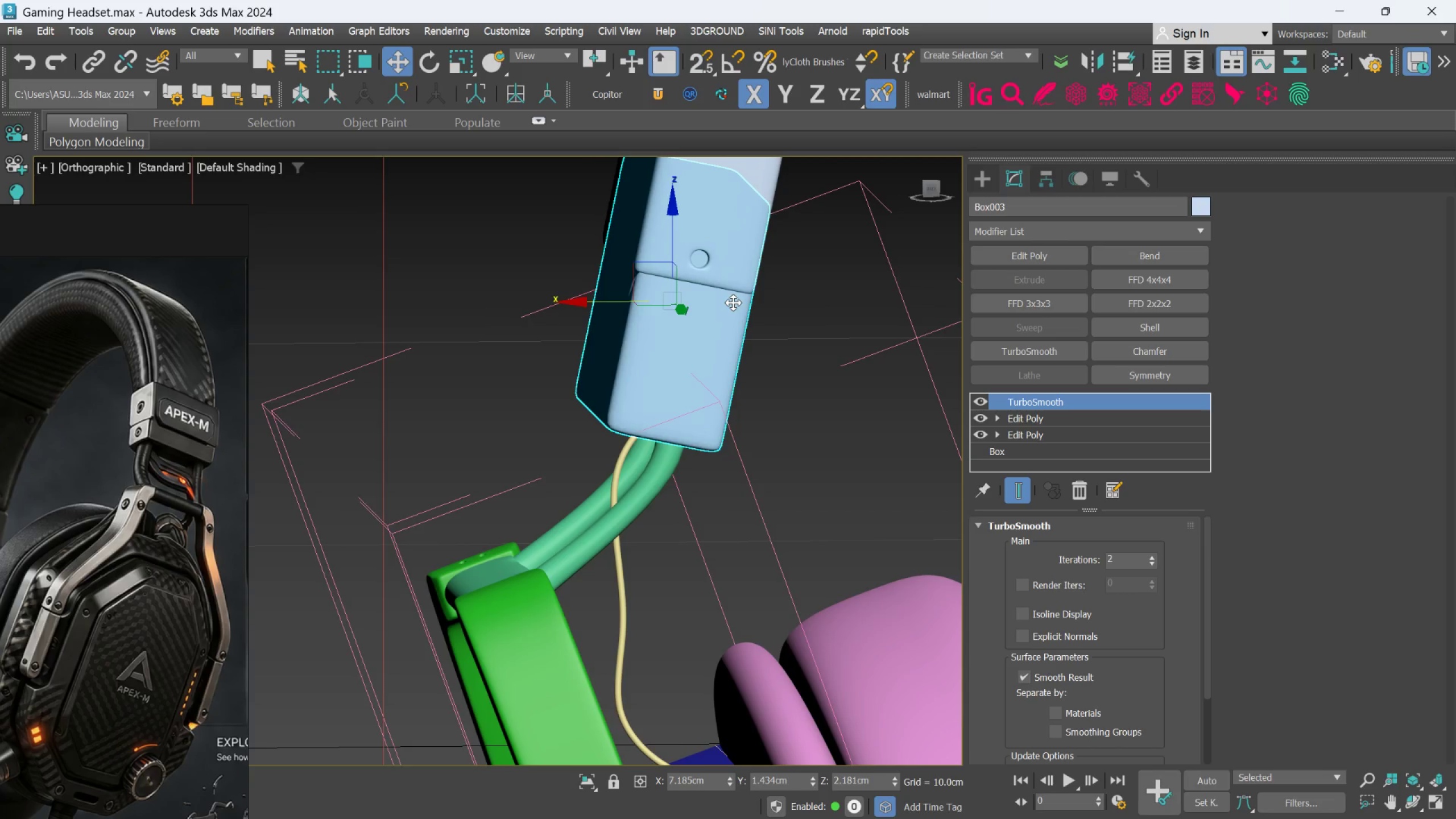 
scroll: coordinate [785, 330], scroll_direction: up, amount: 3.0
 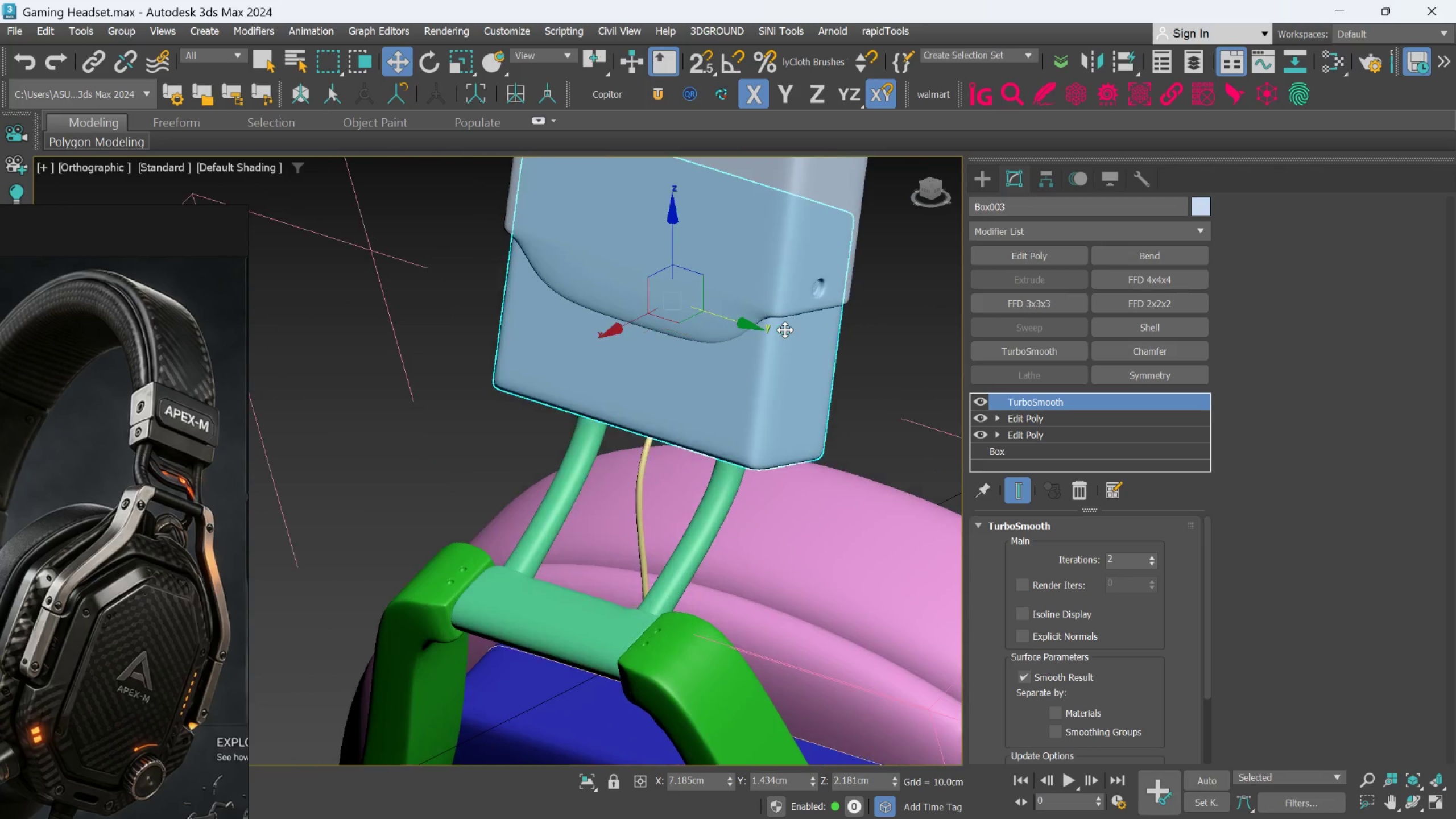 
wait(16.22)
 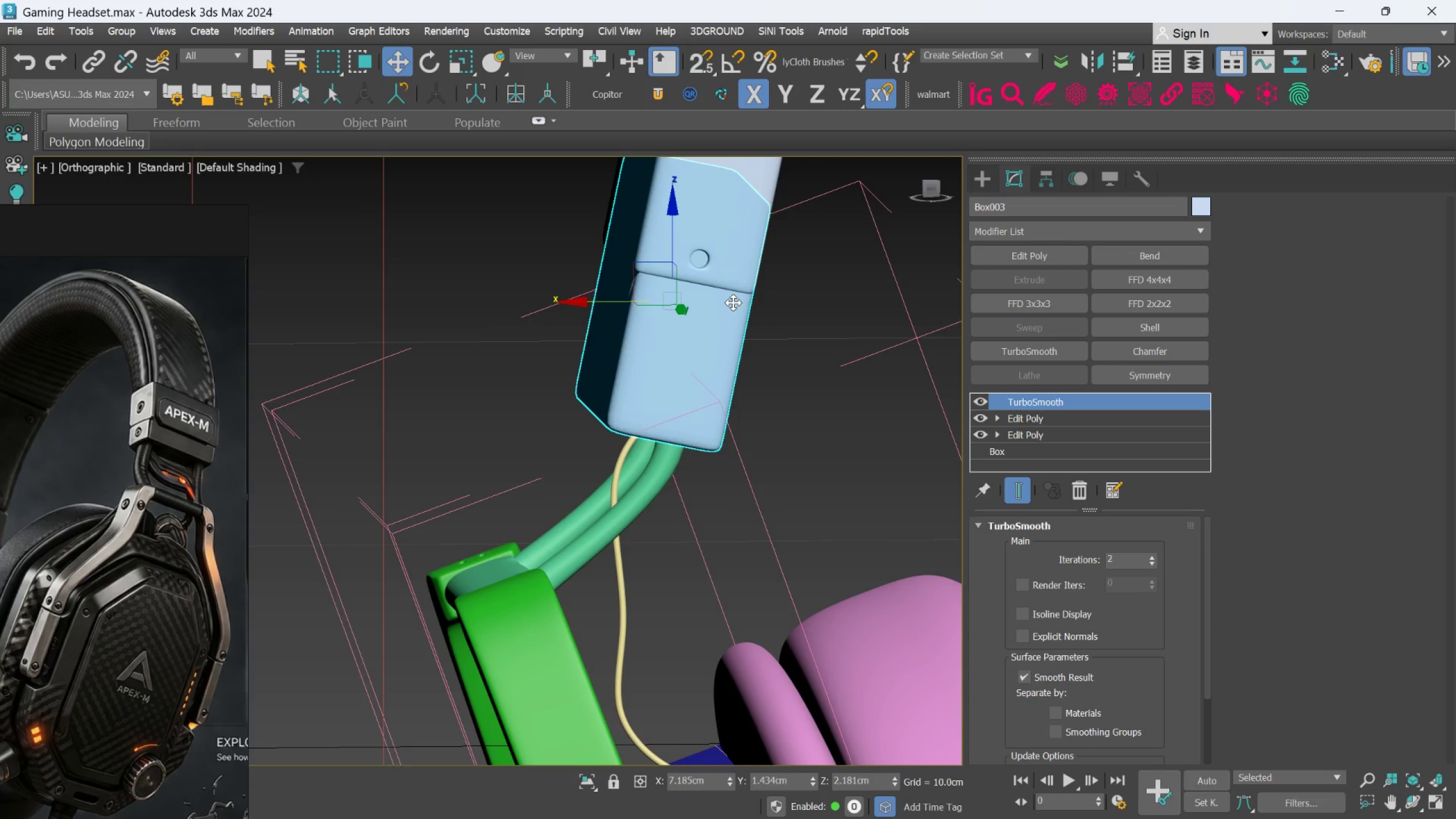 
scroll: coordinate [711, 303], scroll_direction: down, amount: 3.0
 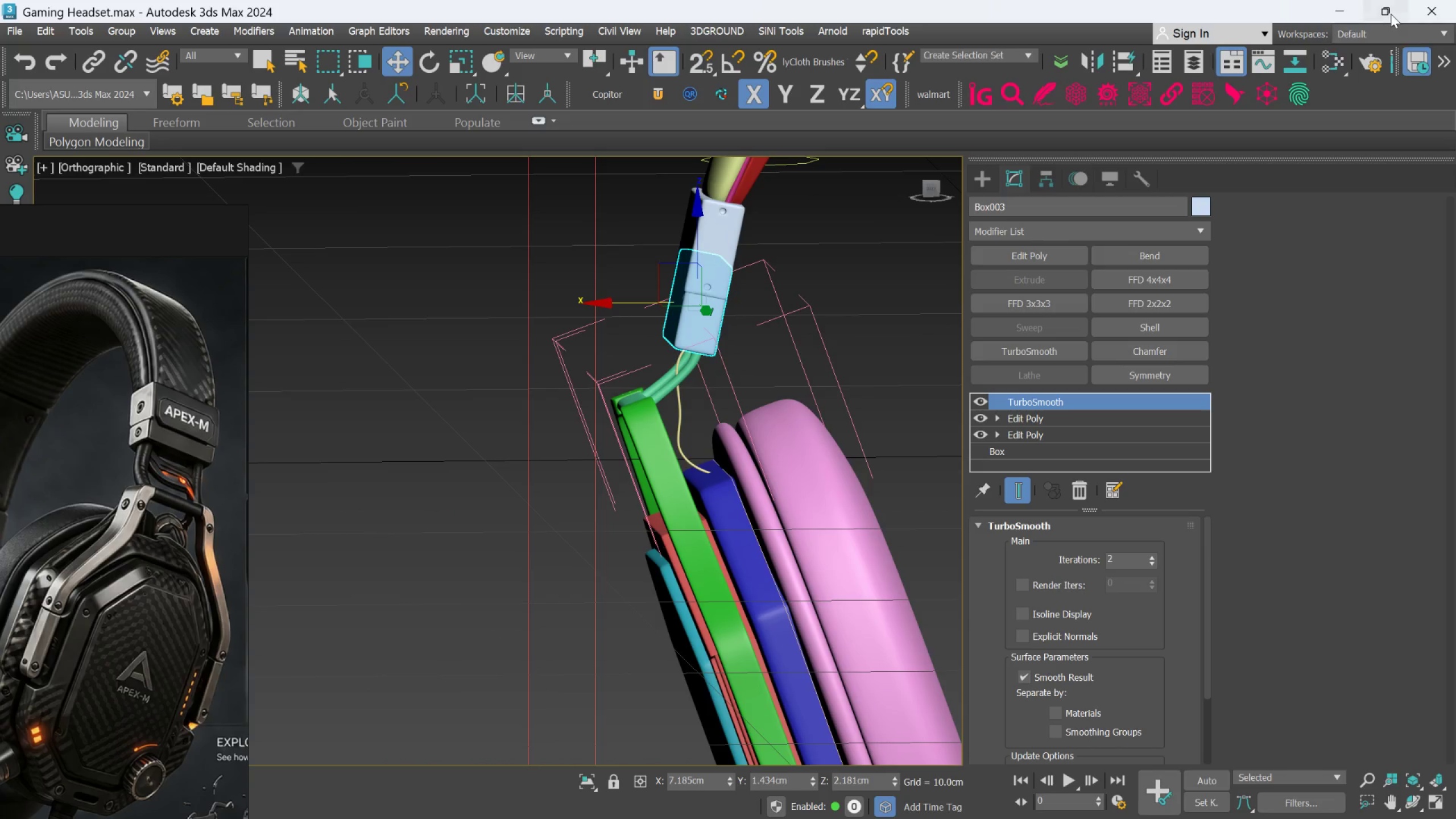 
hold_key(key=AltLeft, duration=0.73)
scroll: coordinate [821, 266], scroll_direction: down, amount: 5.0
 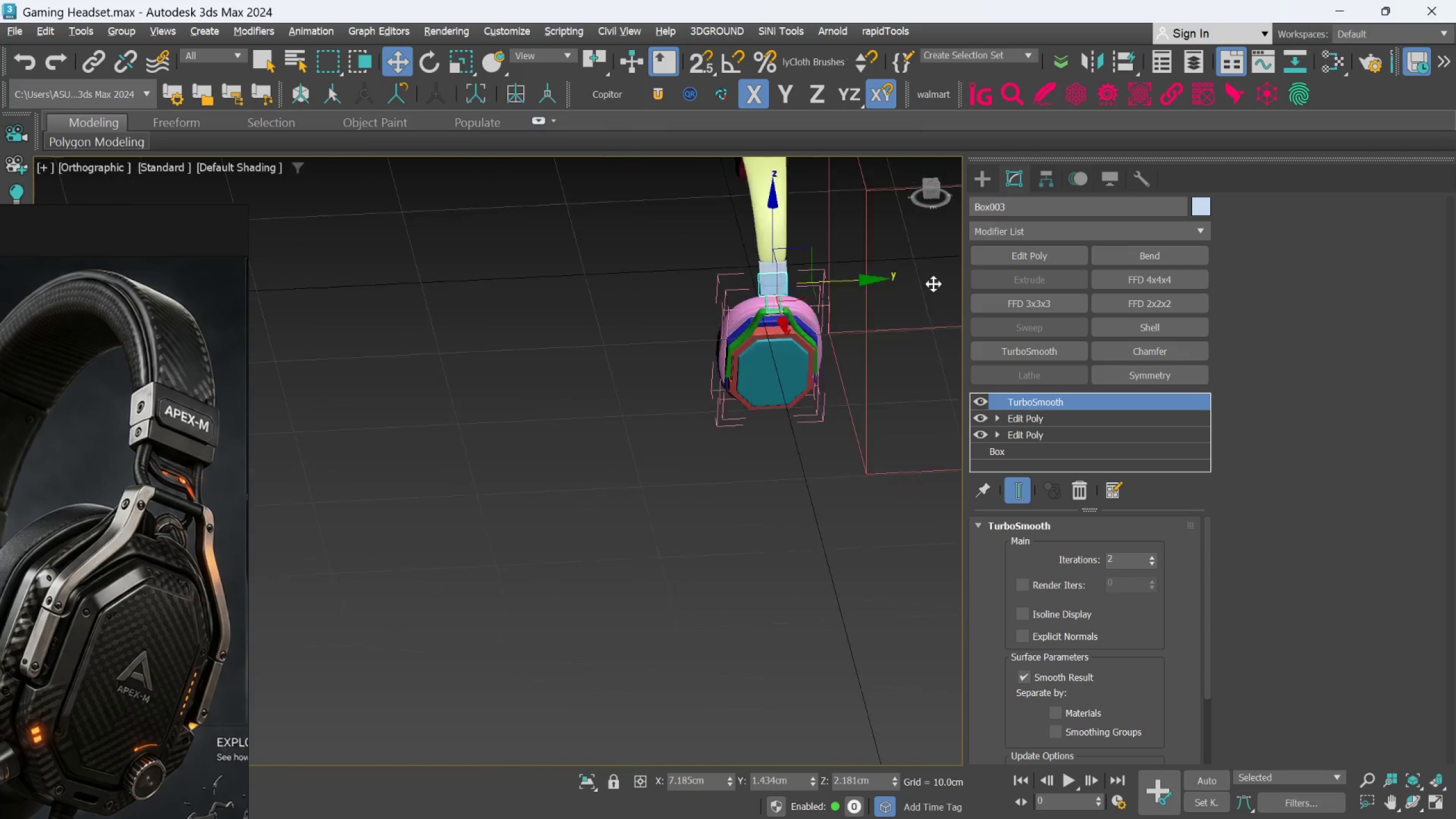 
hold_key(key=AltLeft, duration=1.5)
 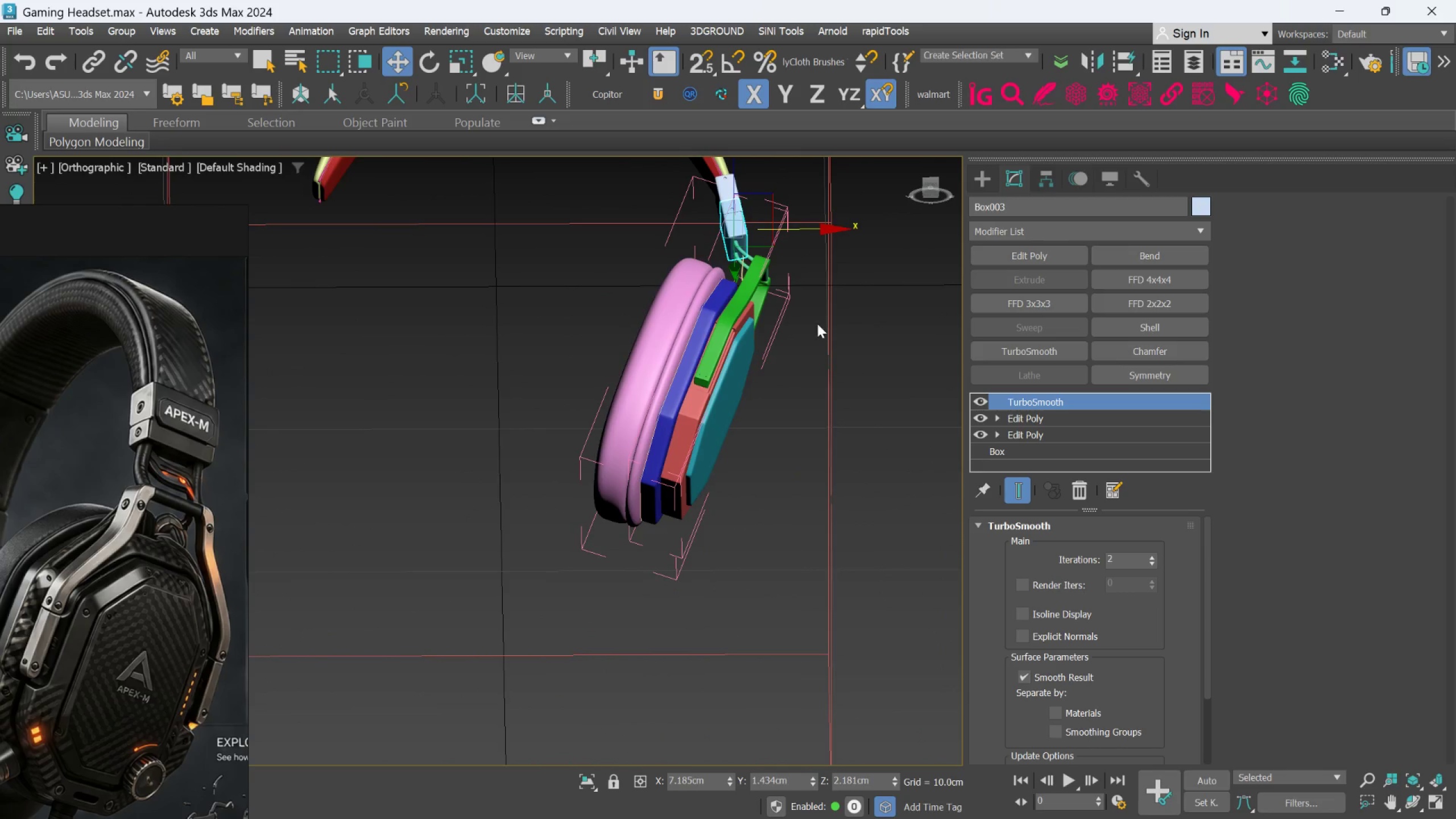 
scroll: coordinate [812, 339], scroll_direction: up, amount: 2.0
 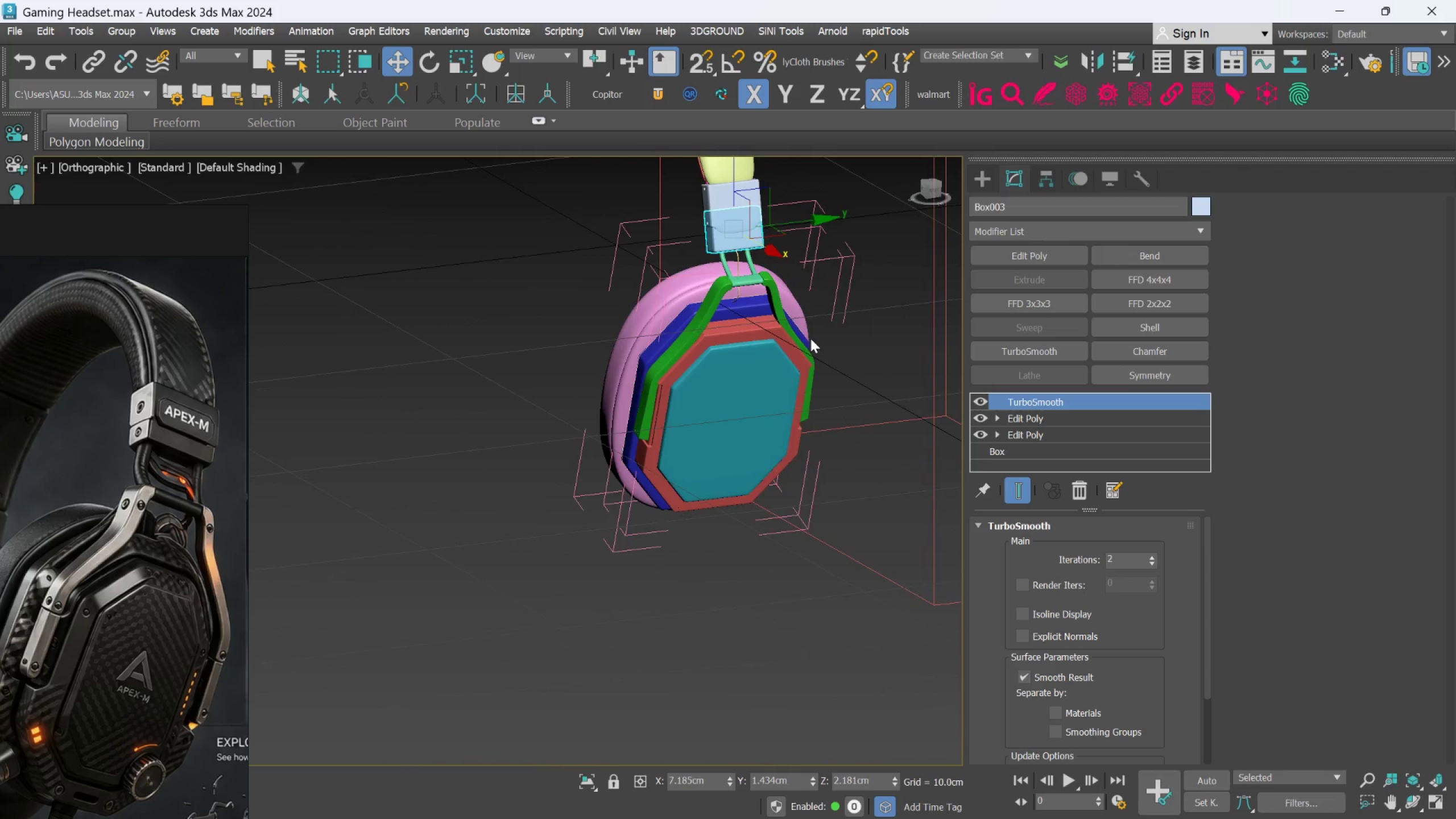 
hold_key(key=AltLeft, duration=1.26)
 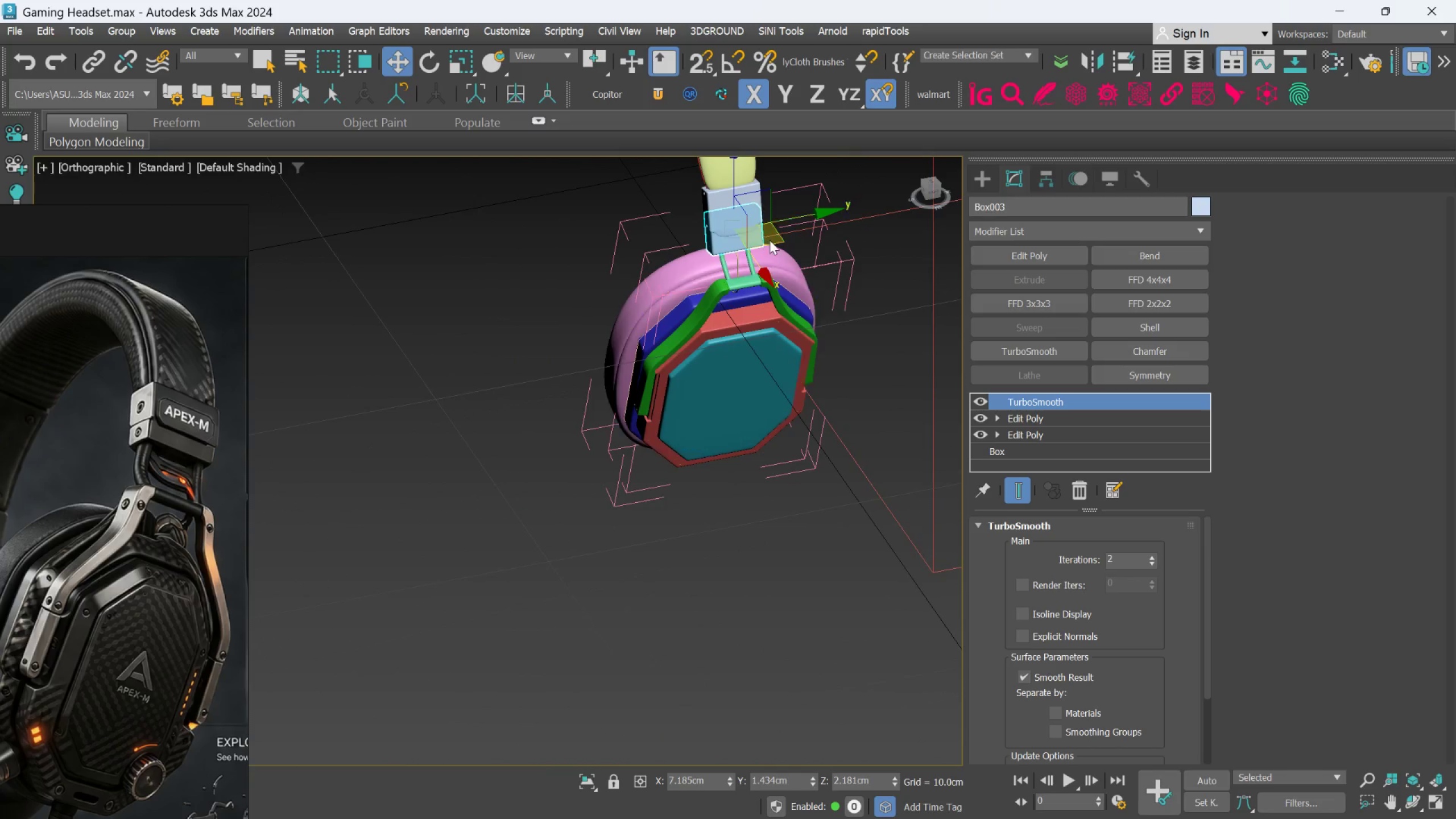 
hold_key(key=AltLeft, duration=0.64)
 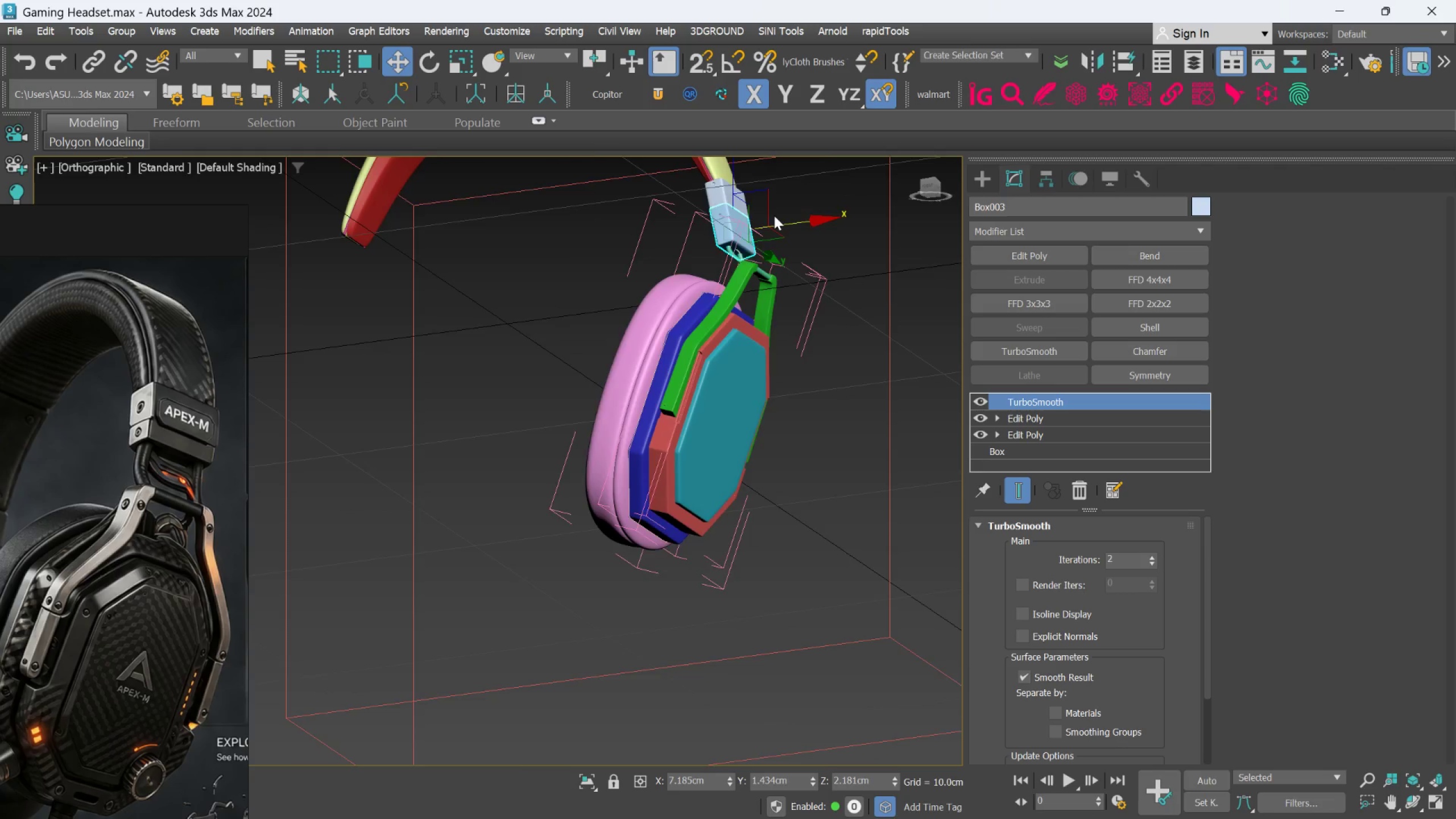 
scroll: coordinate [767, 245], scroll_direction: none, amount: 0.0
 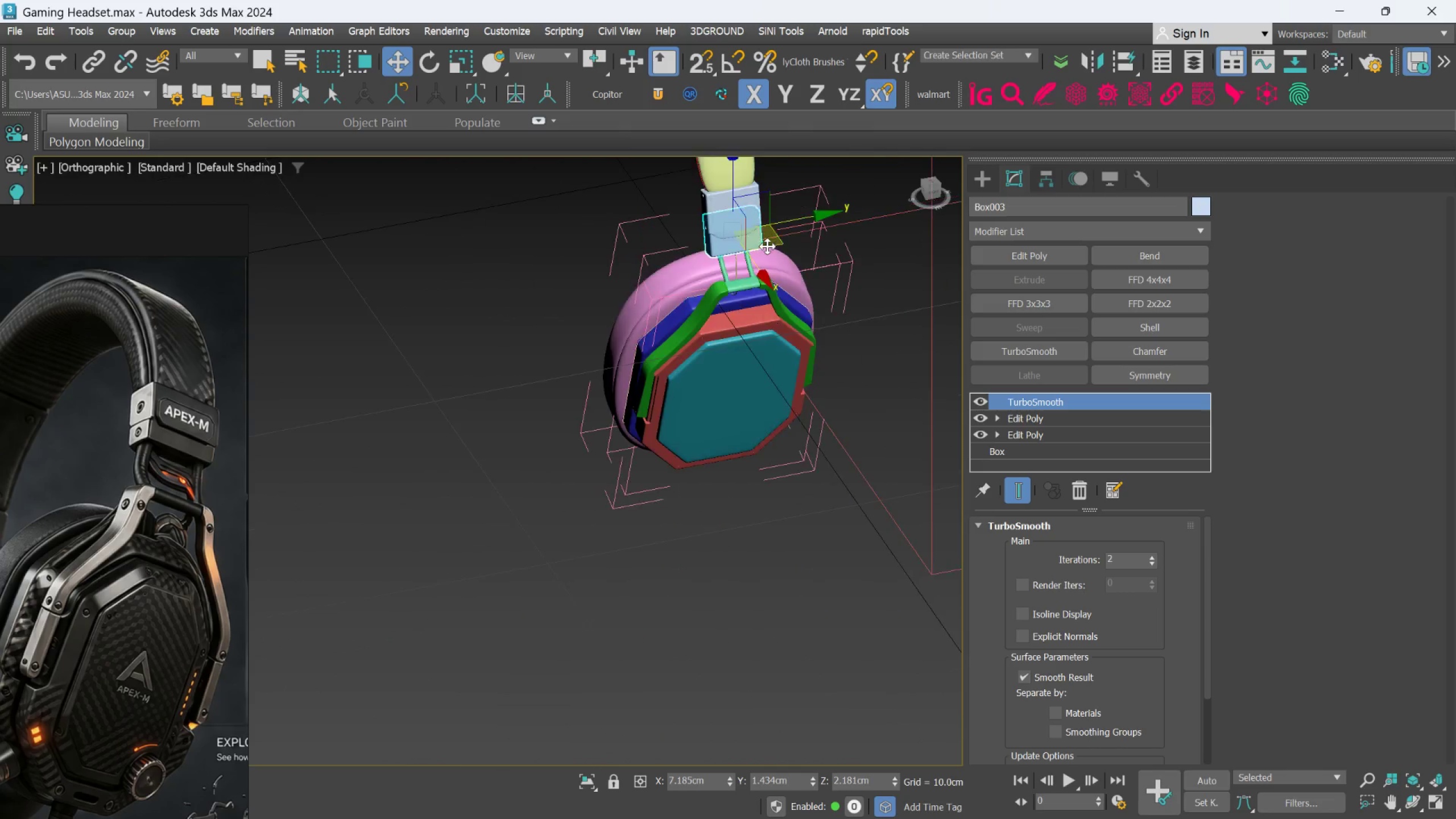 
scroll: coordinate [774, 216], scroll_direction: up, amount: 3.0
 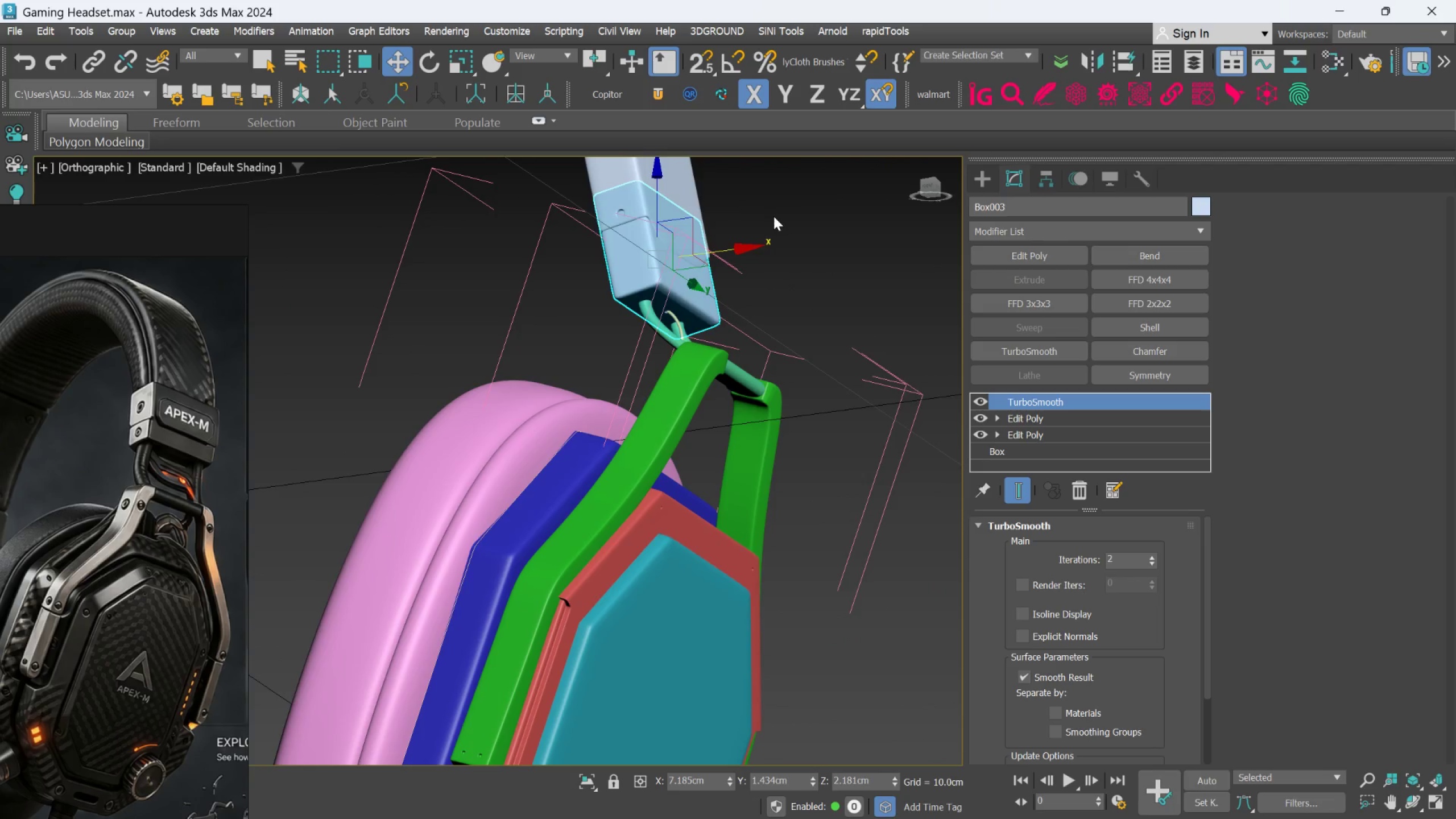 
hold_key(key=AltLeft, duration=0.91)
 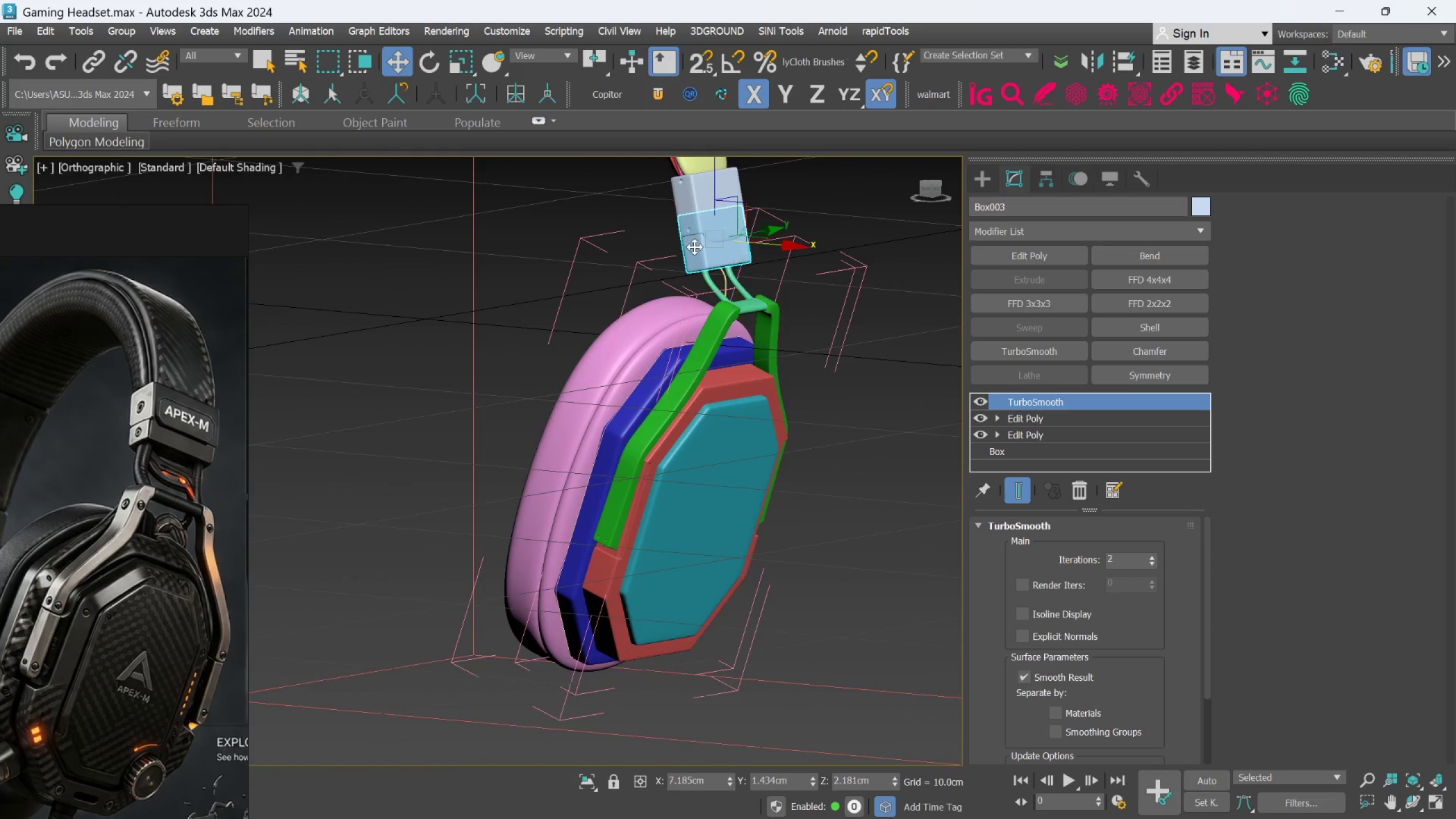 
scroll: coordinate [771, 220], scroll_direction: down, amount: 2.0
 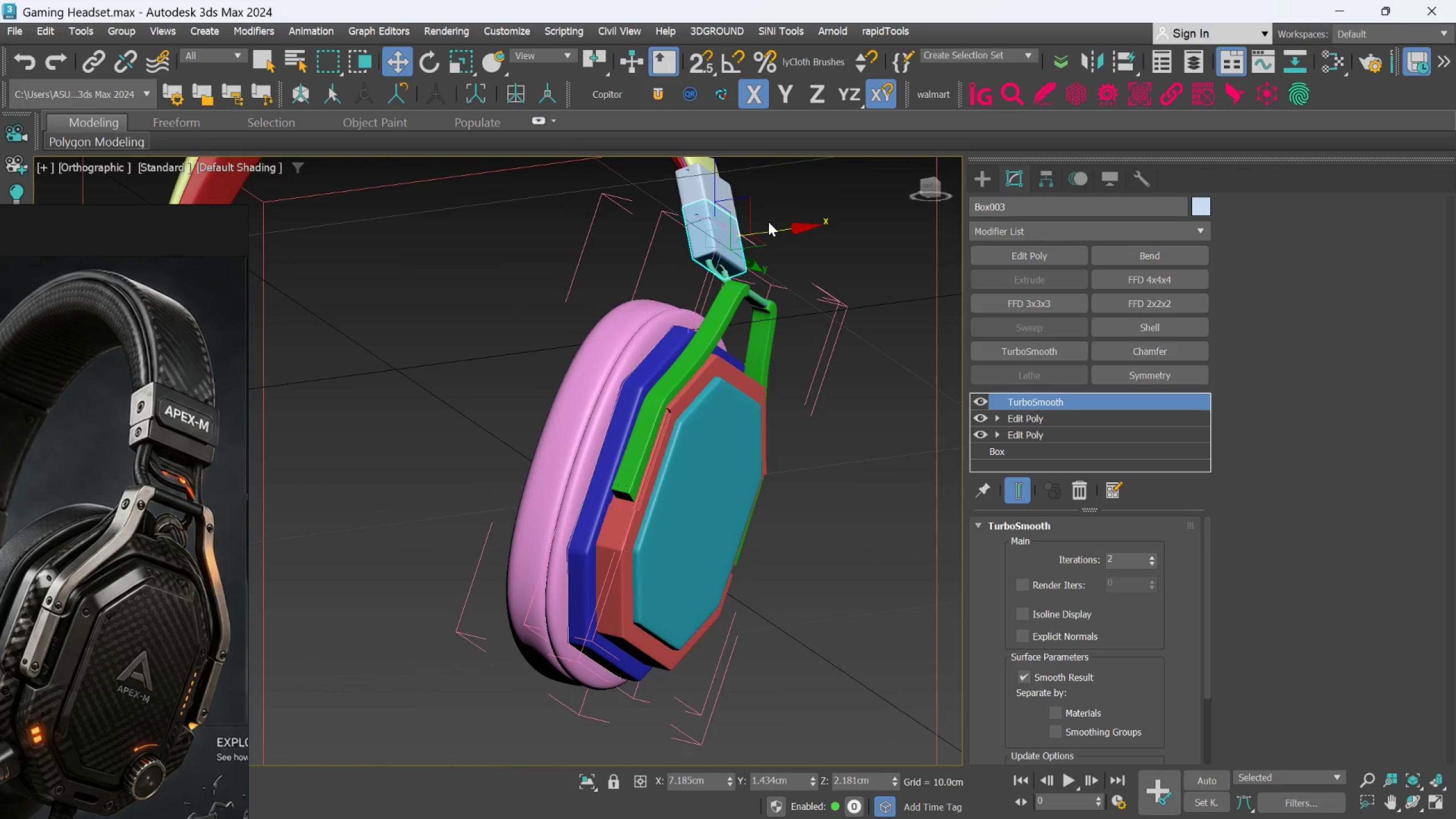 
scroll: coordinate [692, 239], scroll_direction: up, amount: 3.0
 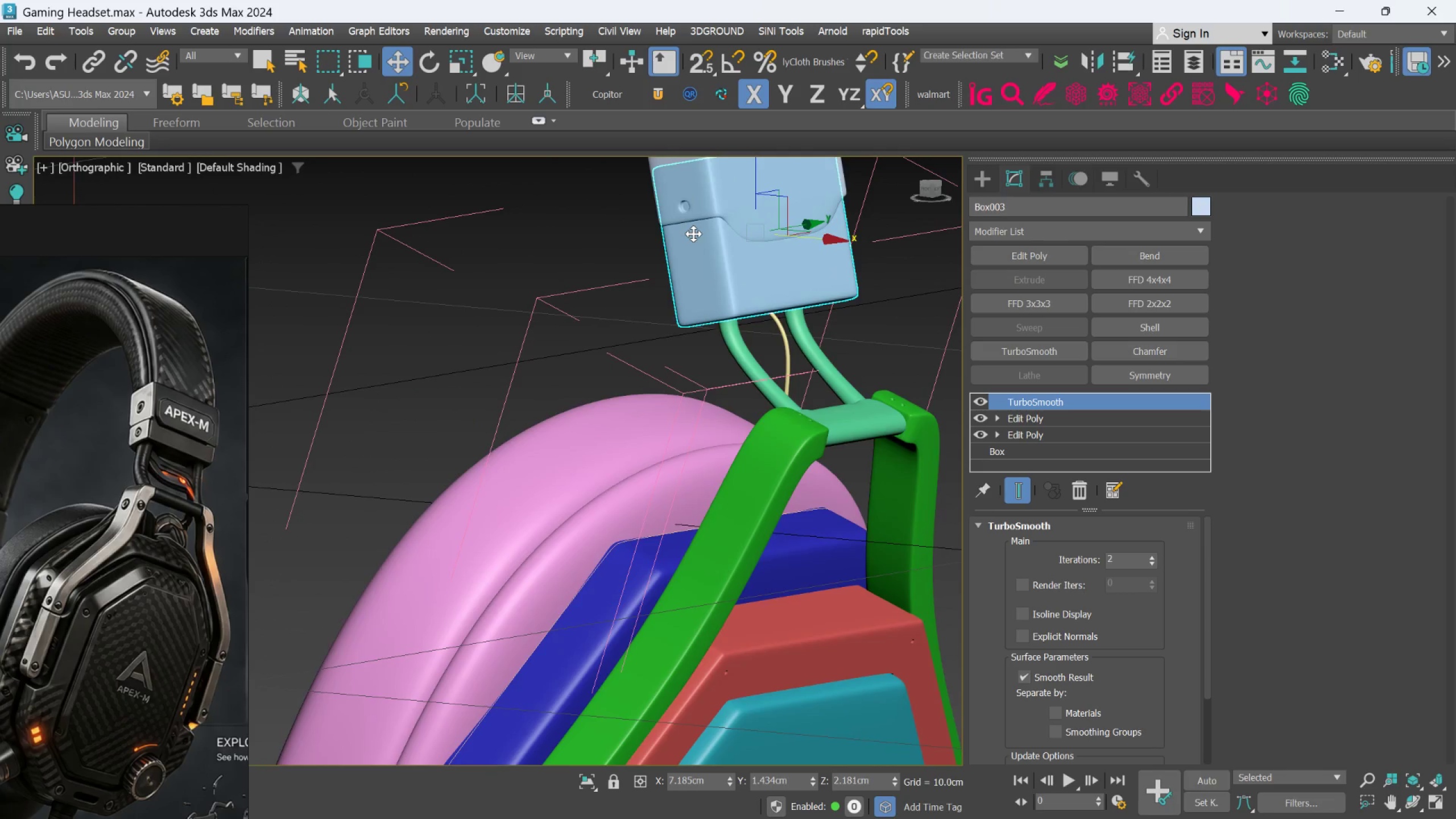 
hold_key(key=AltLeft, duration=0.95)
 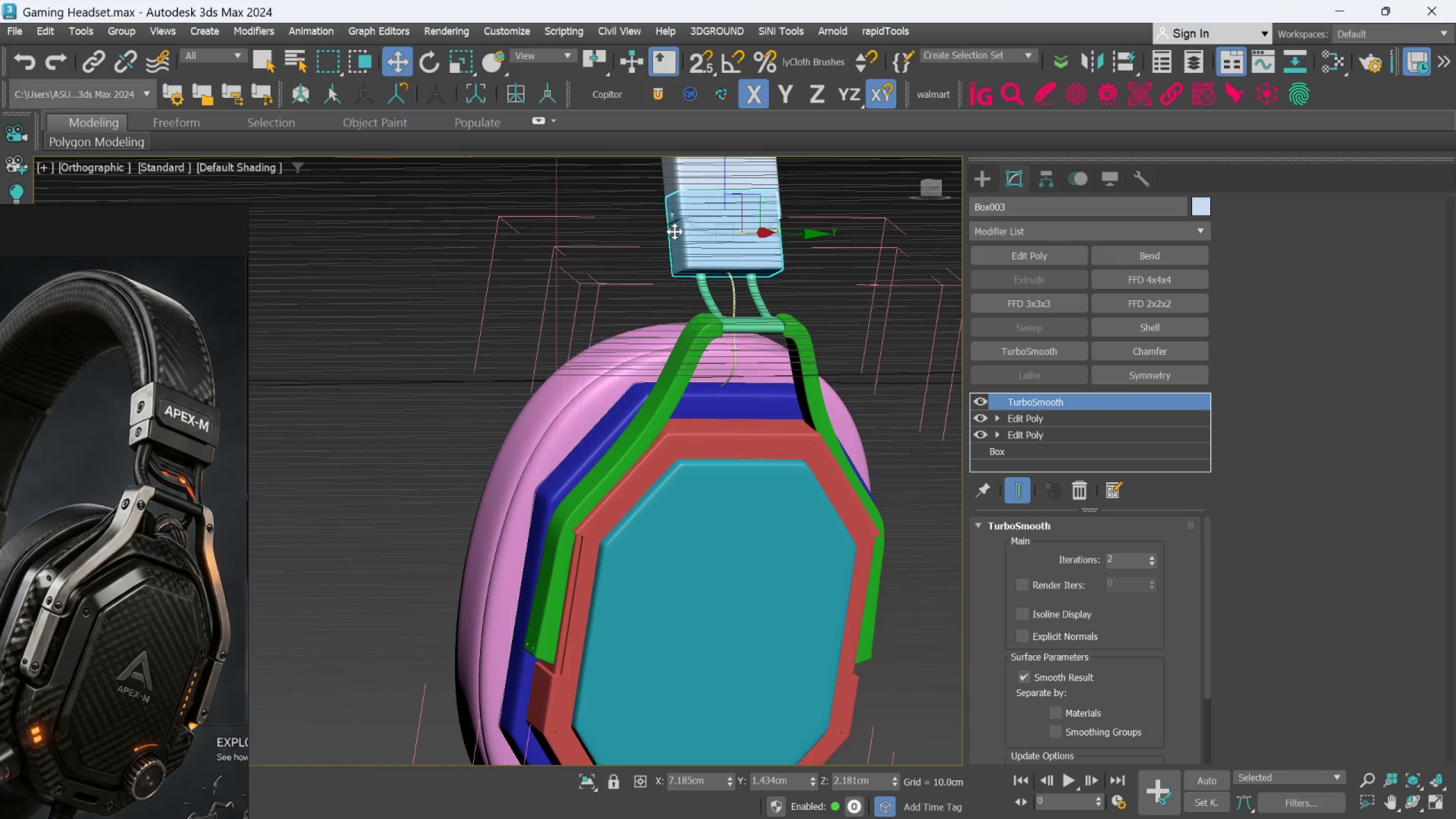 
scroll: coordinate [693, 234], scroll_direction: down, amount: 2.0
 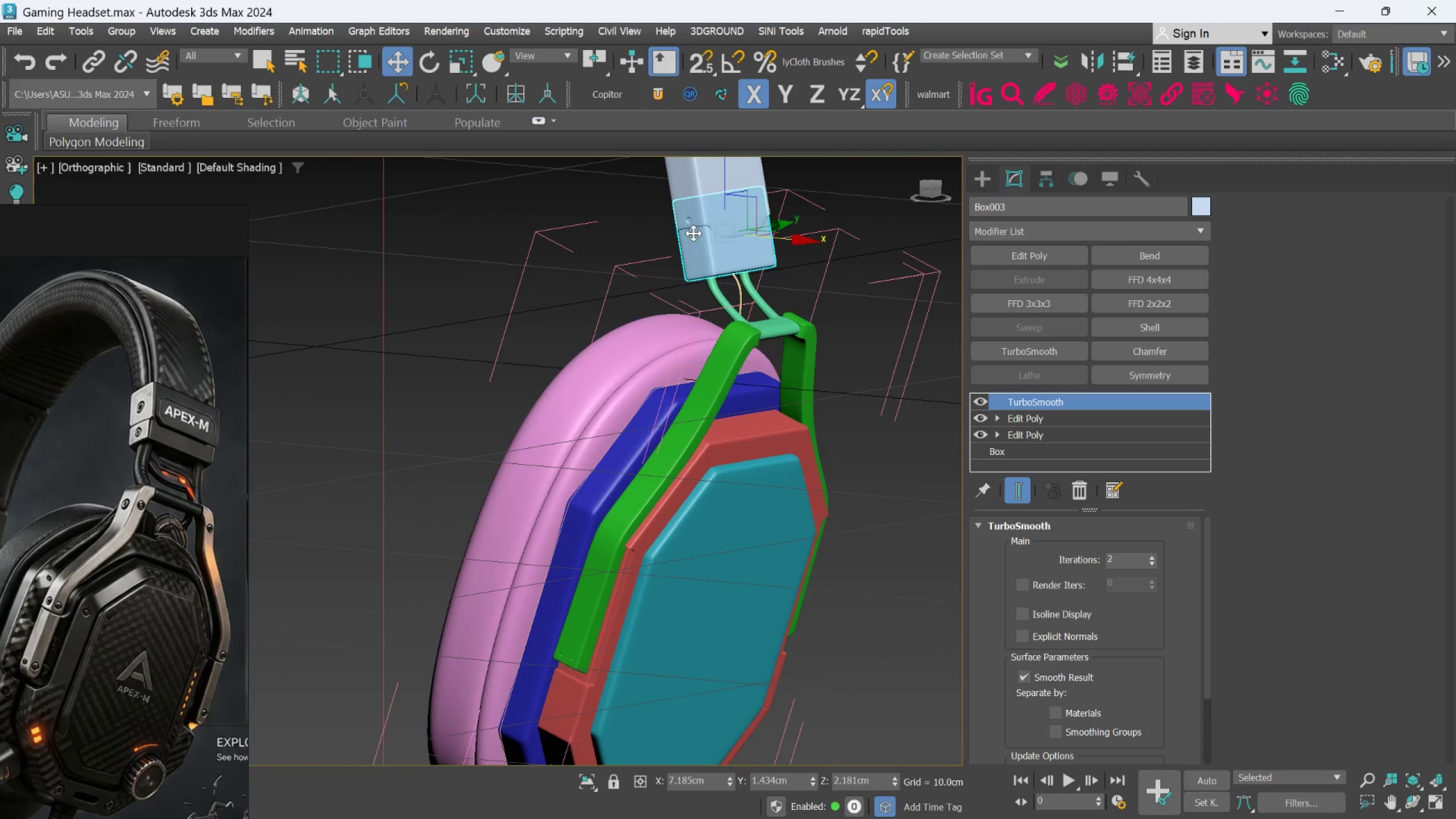 
hold_key(key=AltLeft, duration=0.73)
 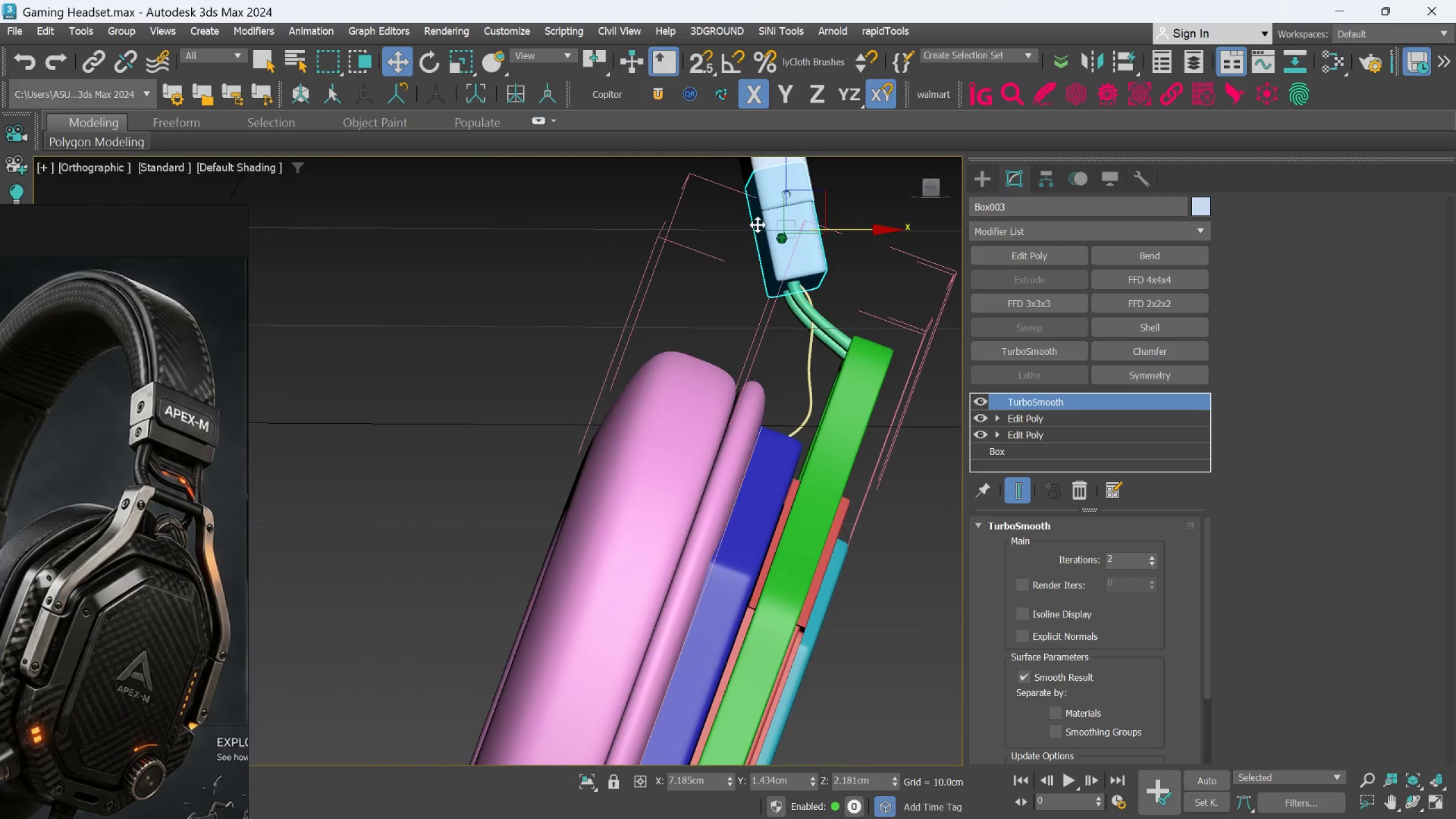 
scroll: coordinate [675, 233], scroll_direction: up, amount: 3.0
 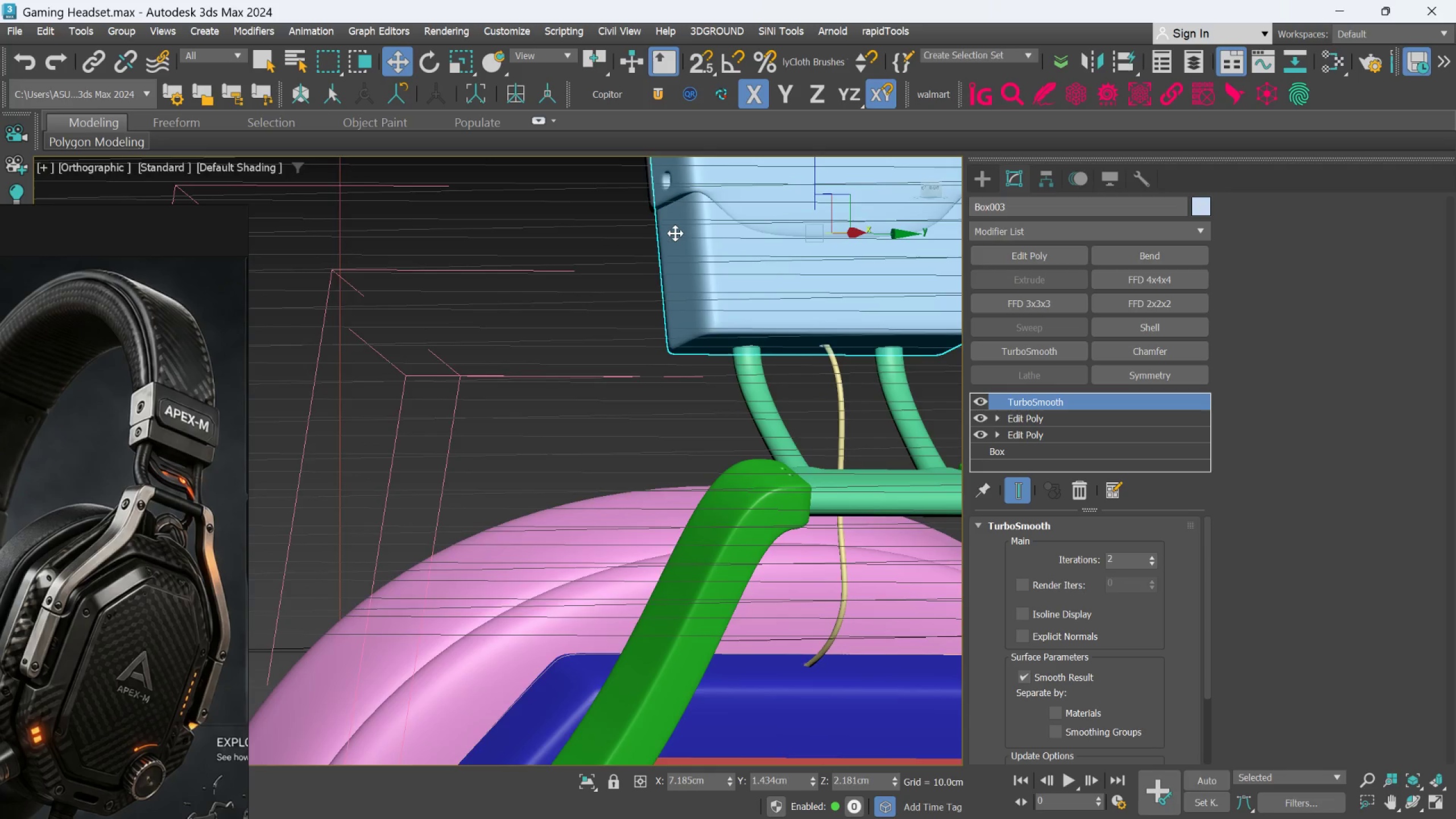 
hold_key(key=AltLeft, duration=1.53)
scroll: coordinate [758, 225], scroll_direction: down, amount: 2.0
 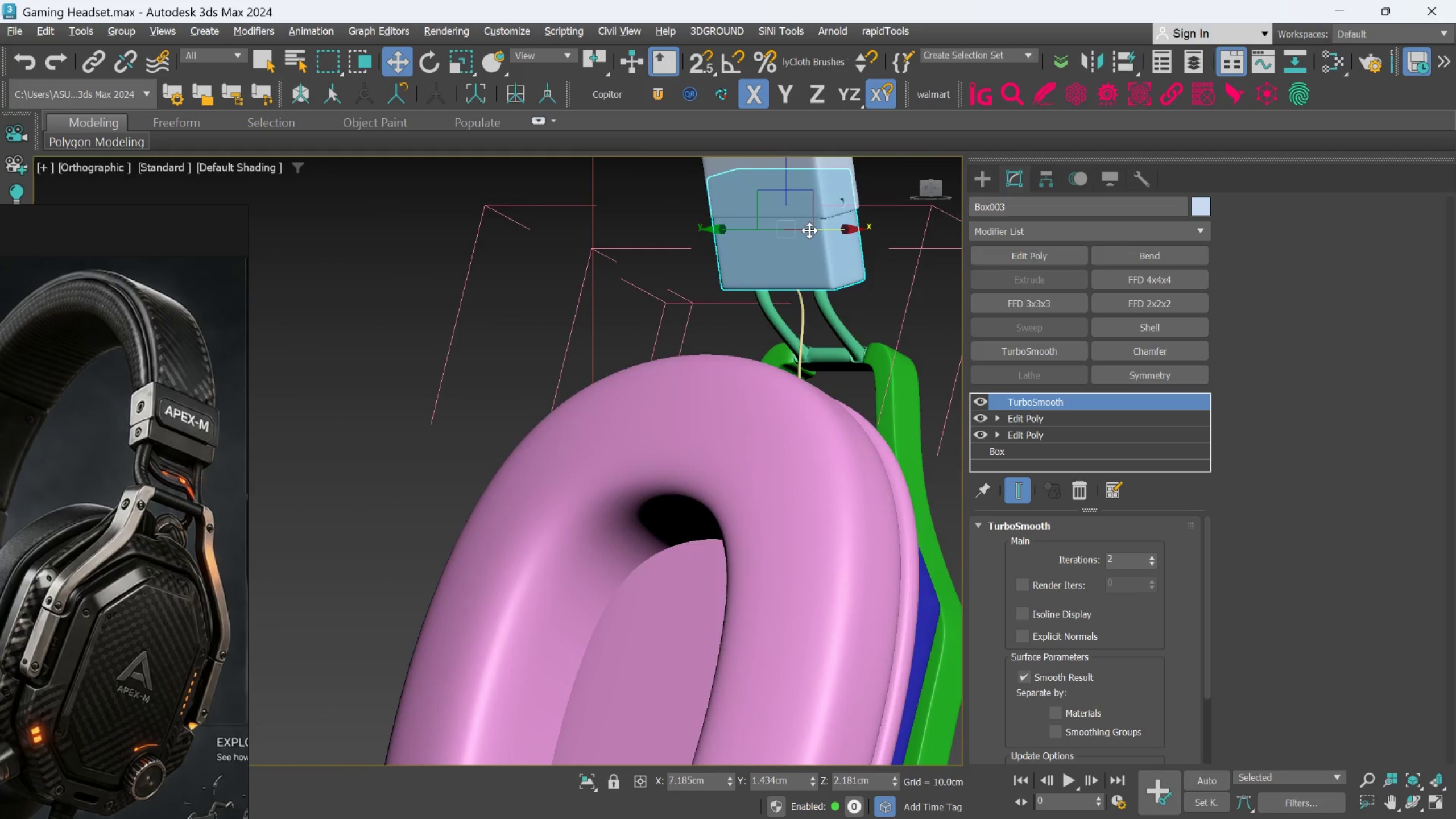 
key(Alt+AltLeft)
 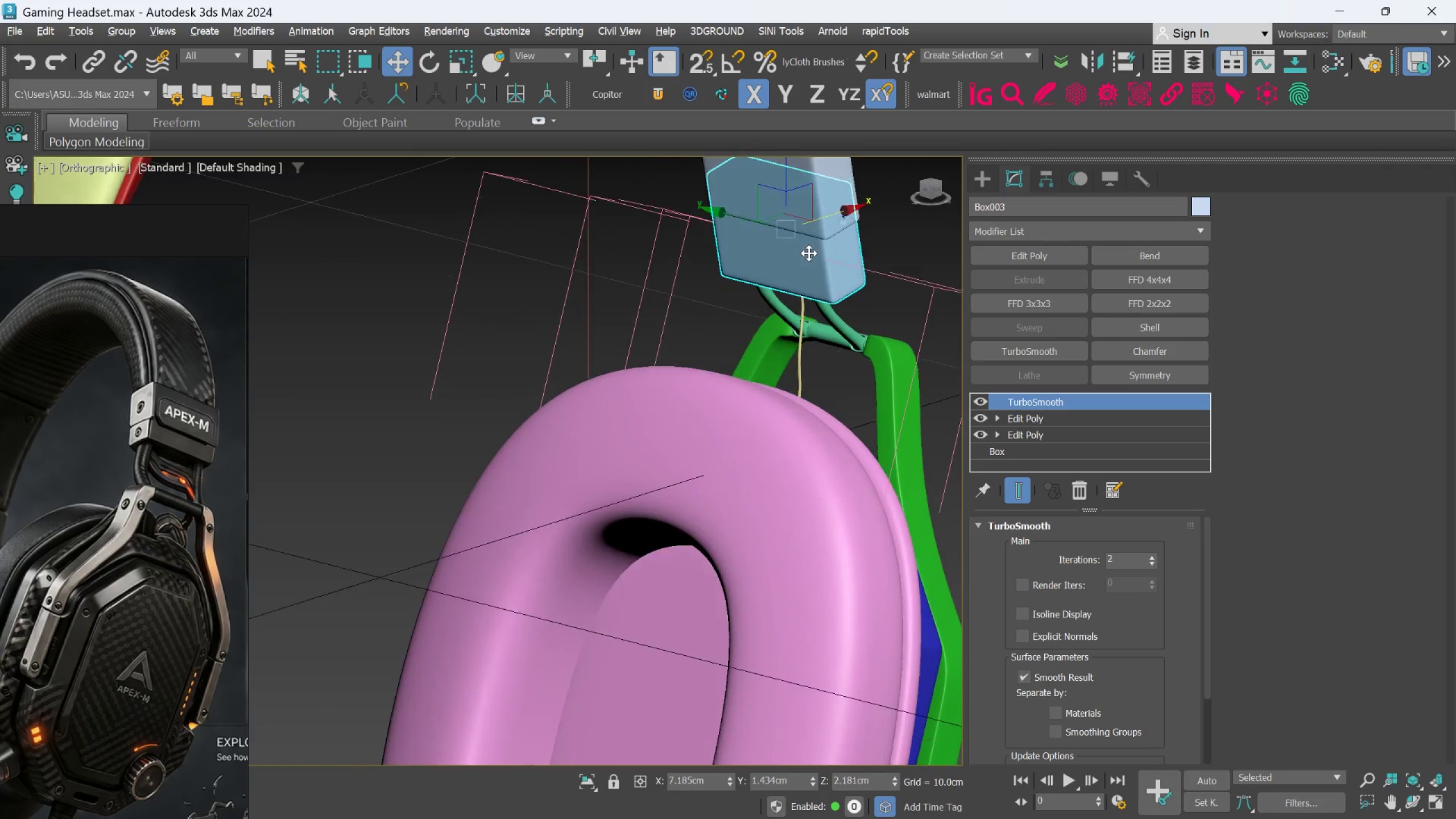 
key(Alt+AltLeft)
 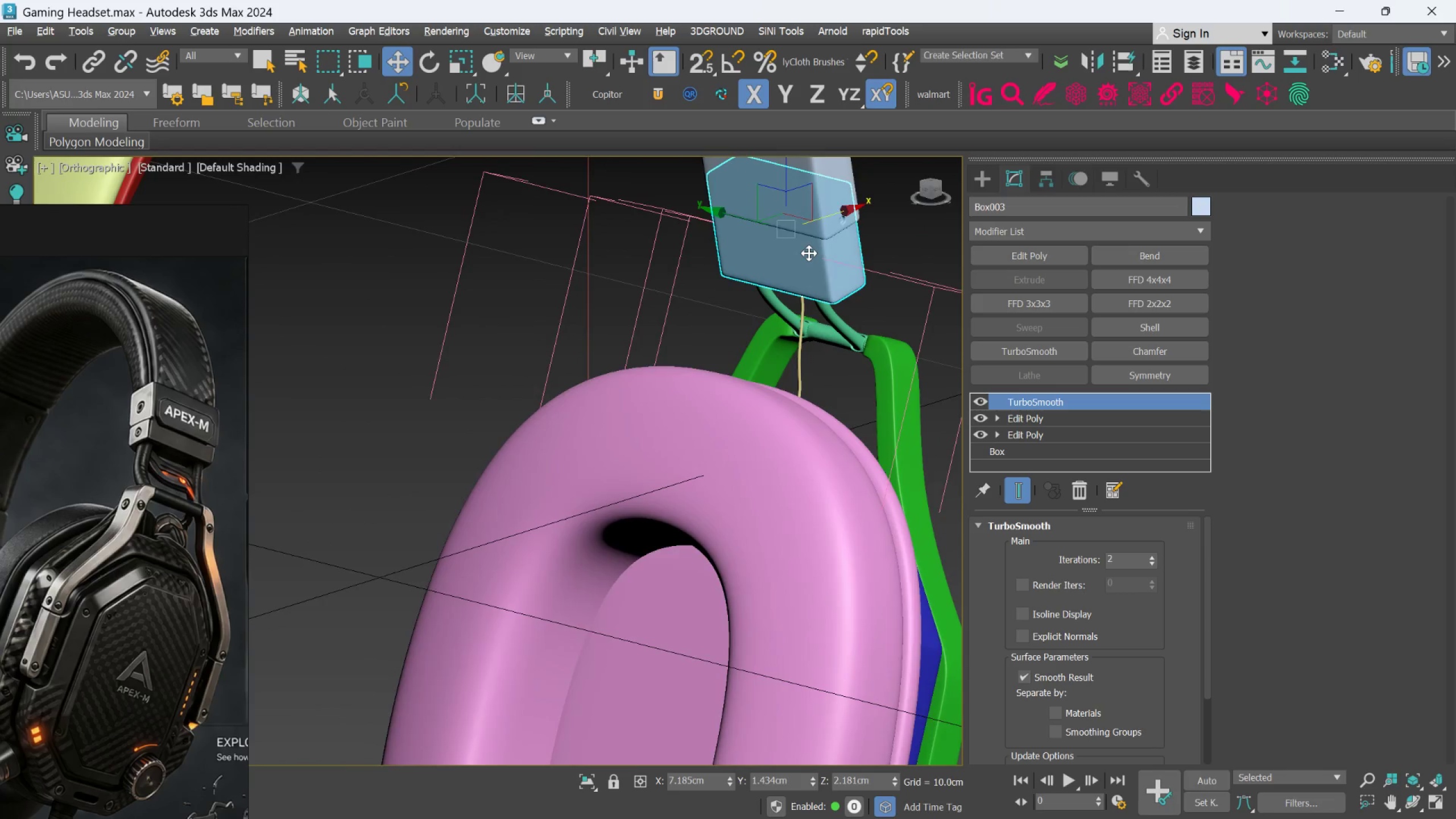 
key(Alt+AltLeft)
 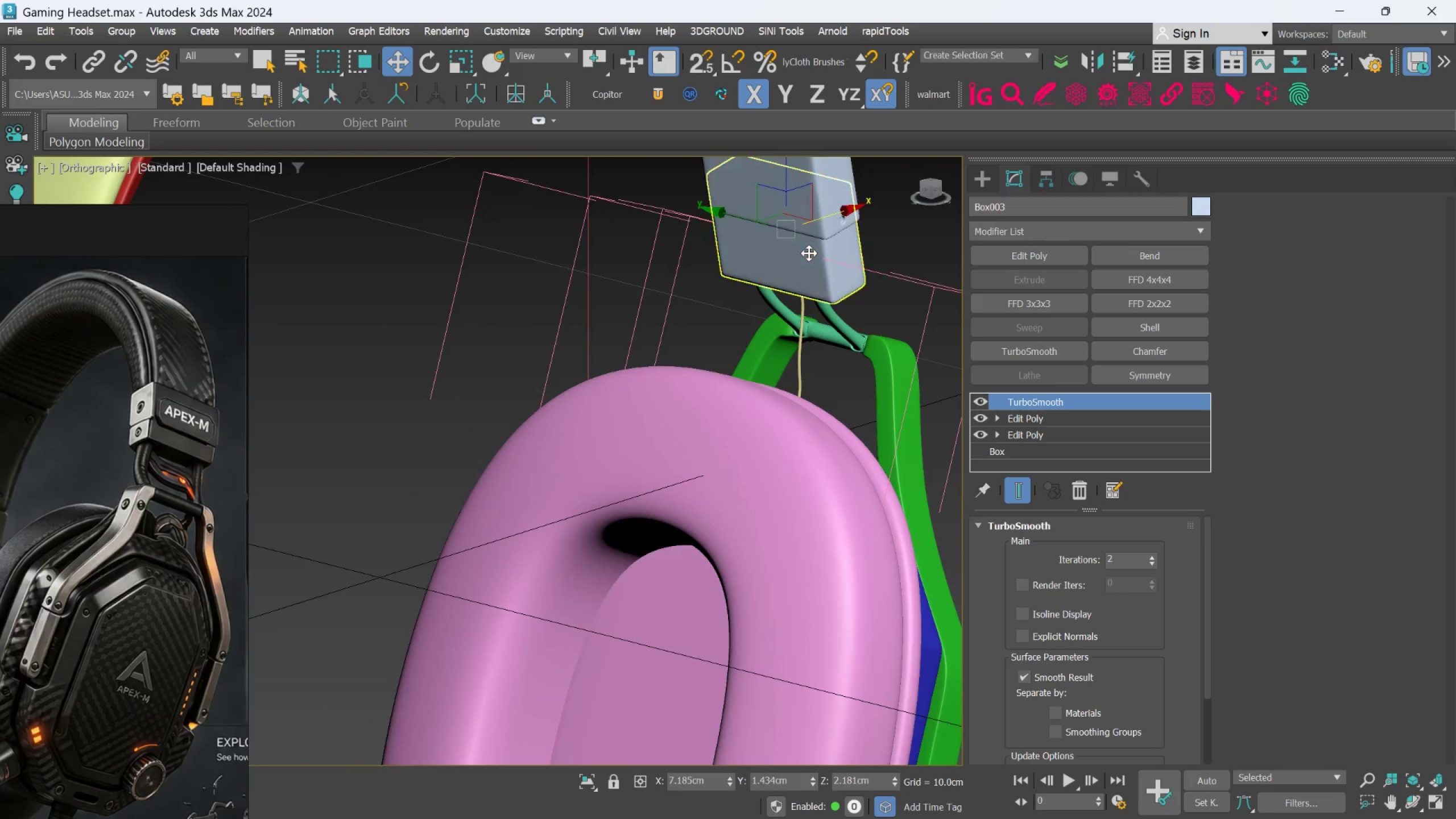 
hold_key(key=AltLeft, duration=0.83)
 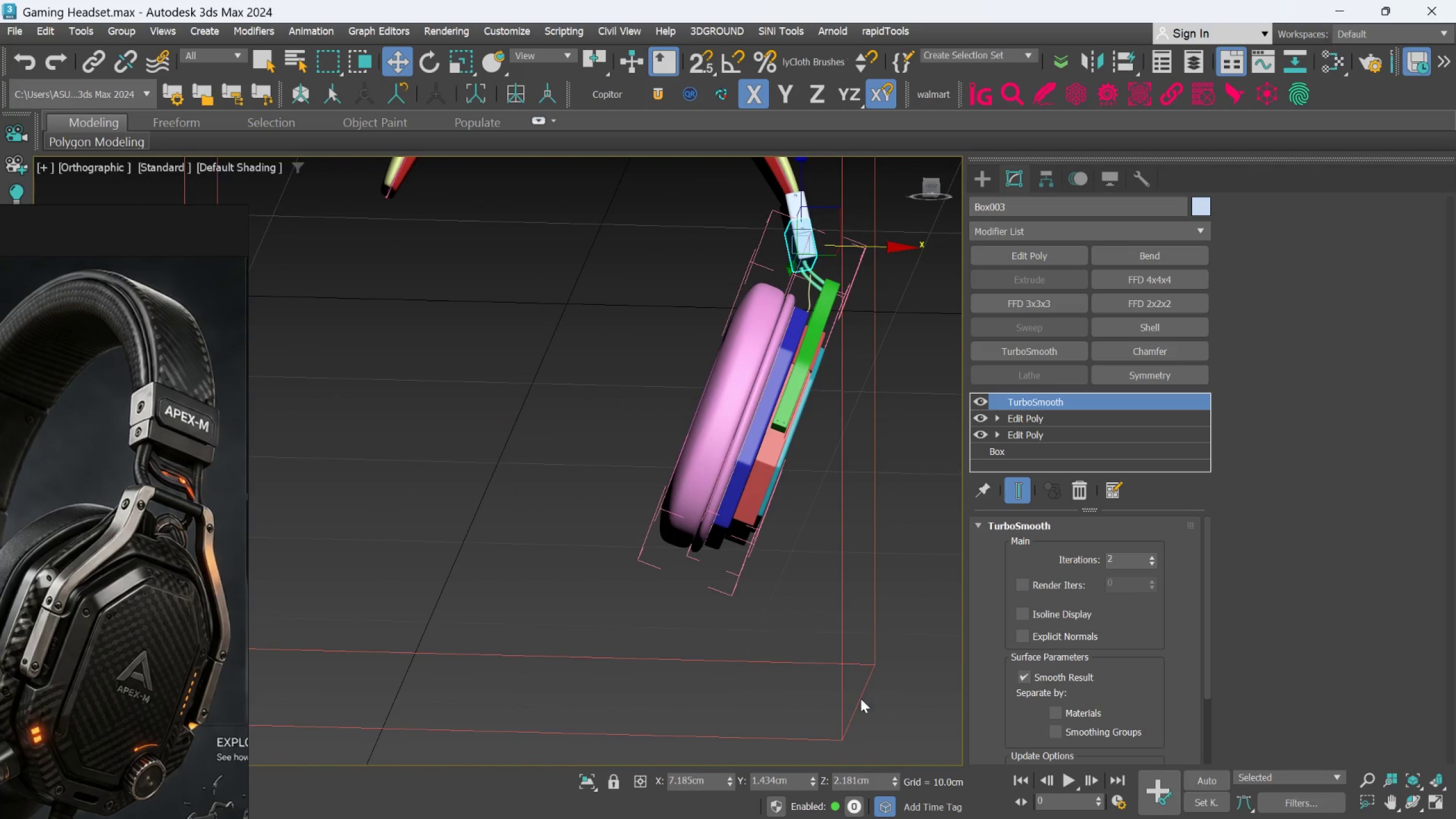 
scroll: coordinate [809, 253], scroll_direction: down, amount: 3.0
 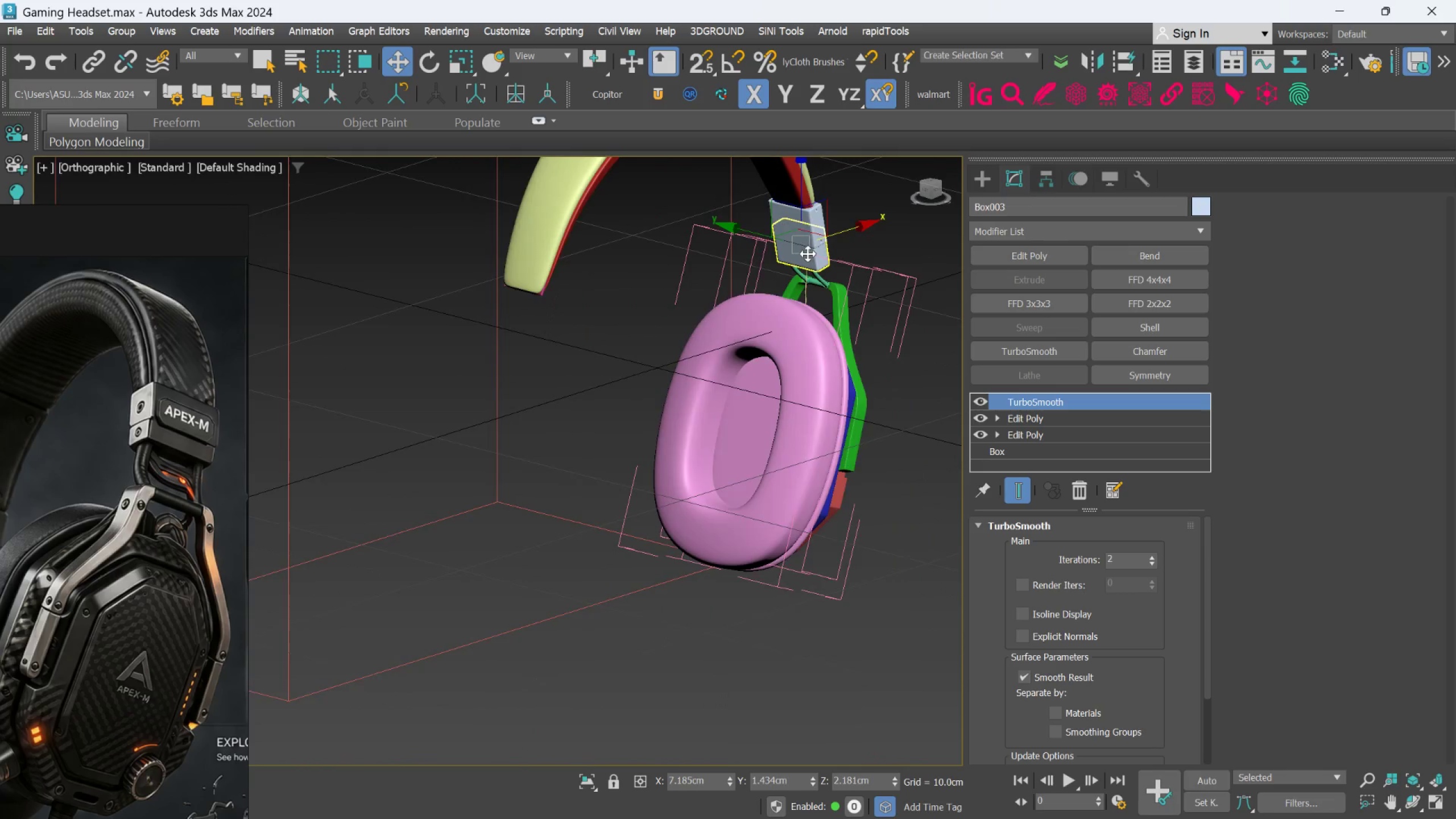 
hold_key(key=AltLeft, duration=0.42)
 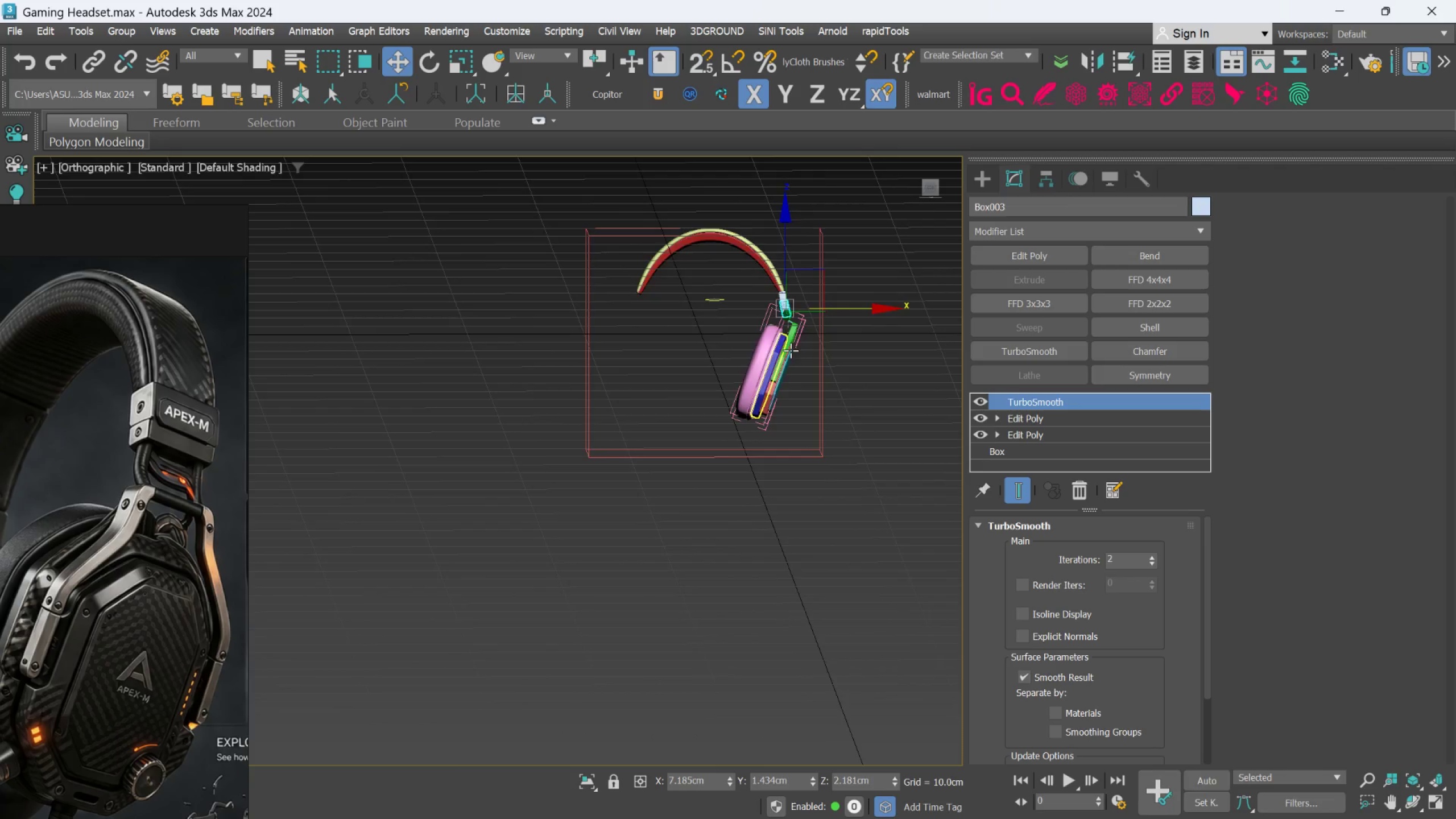 
scroll: coordinate [776, 344], scroll_direction: down, amount: 3.0
 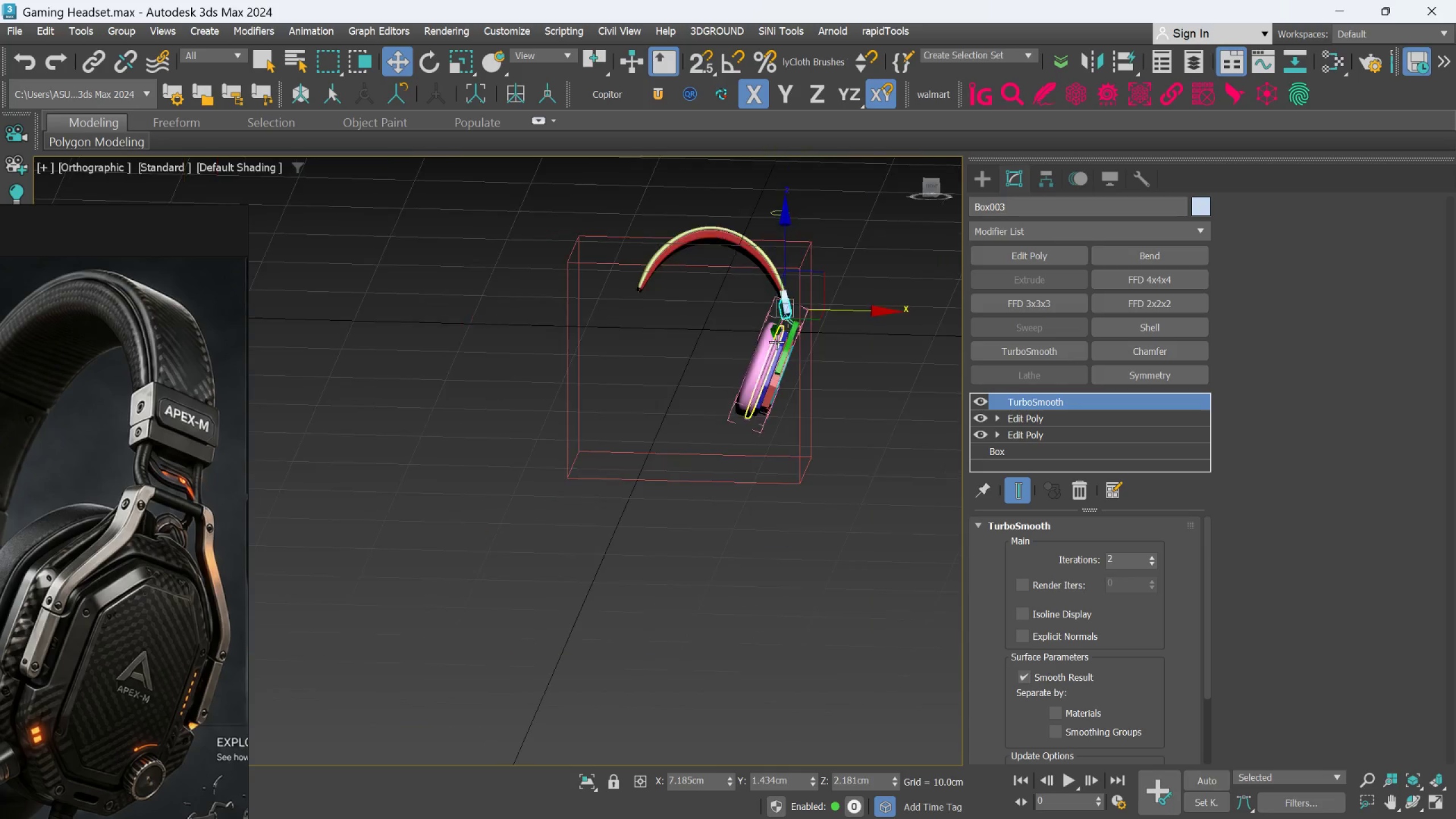 
hold_key(key=AltLeft, duration=0.73)
 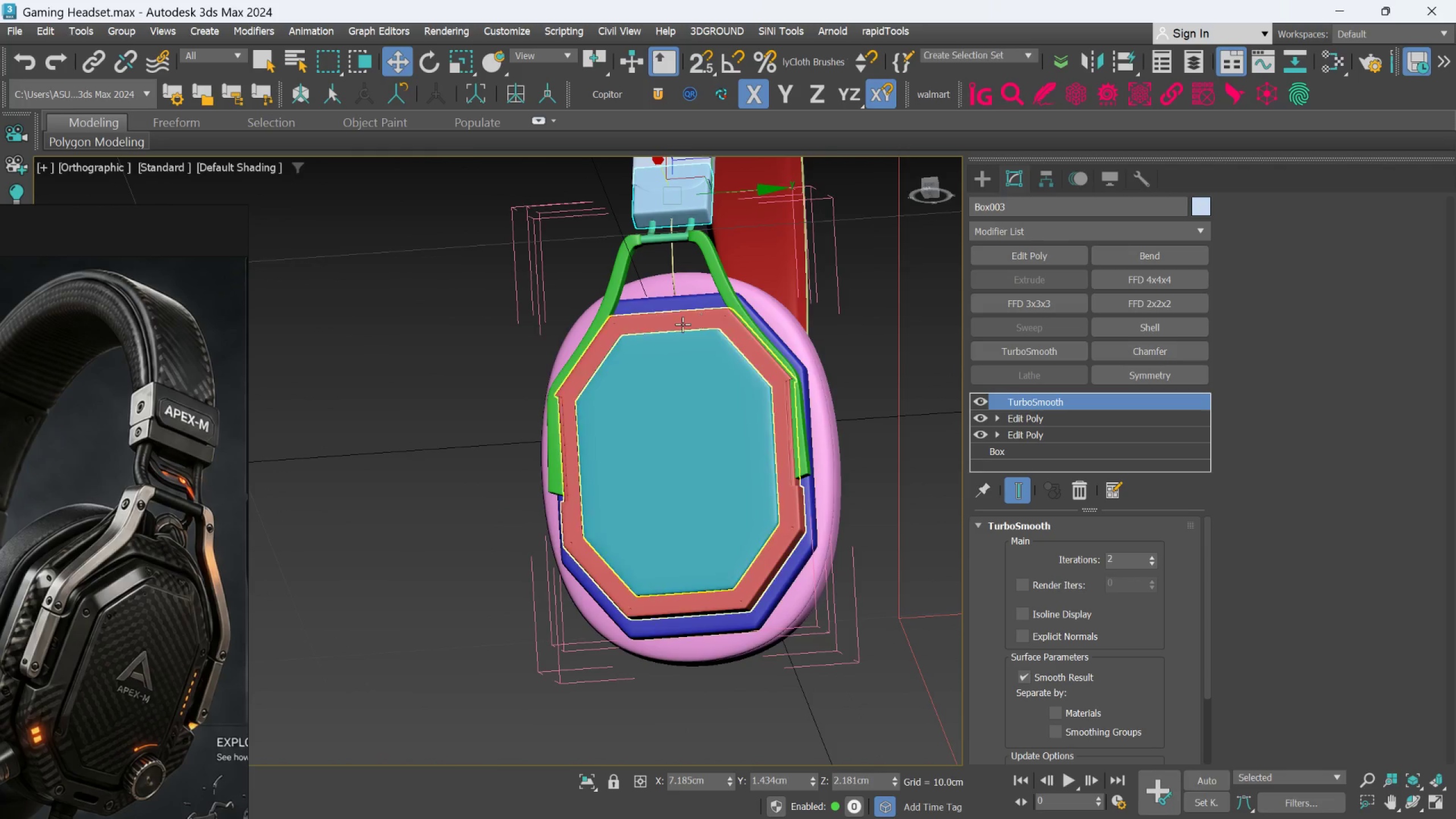 
scroll: coordinate [682, 324], scroll_direction: up, amount: 8.0
 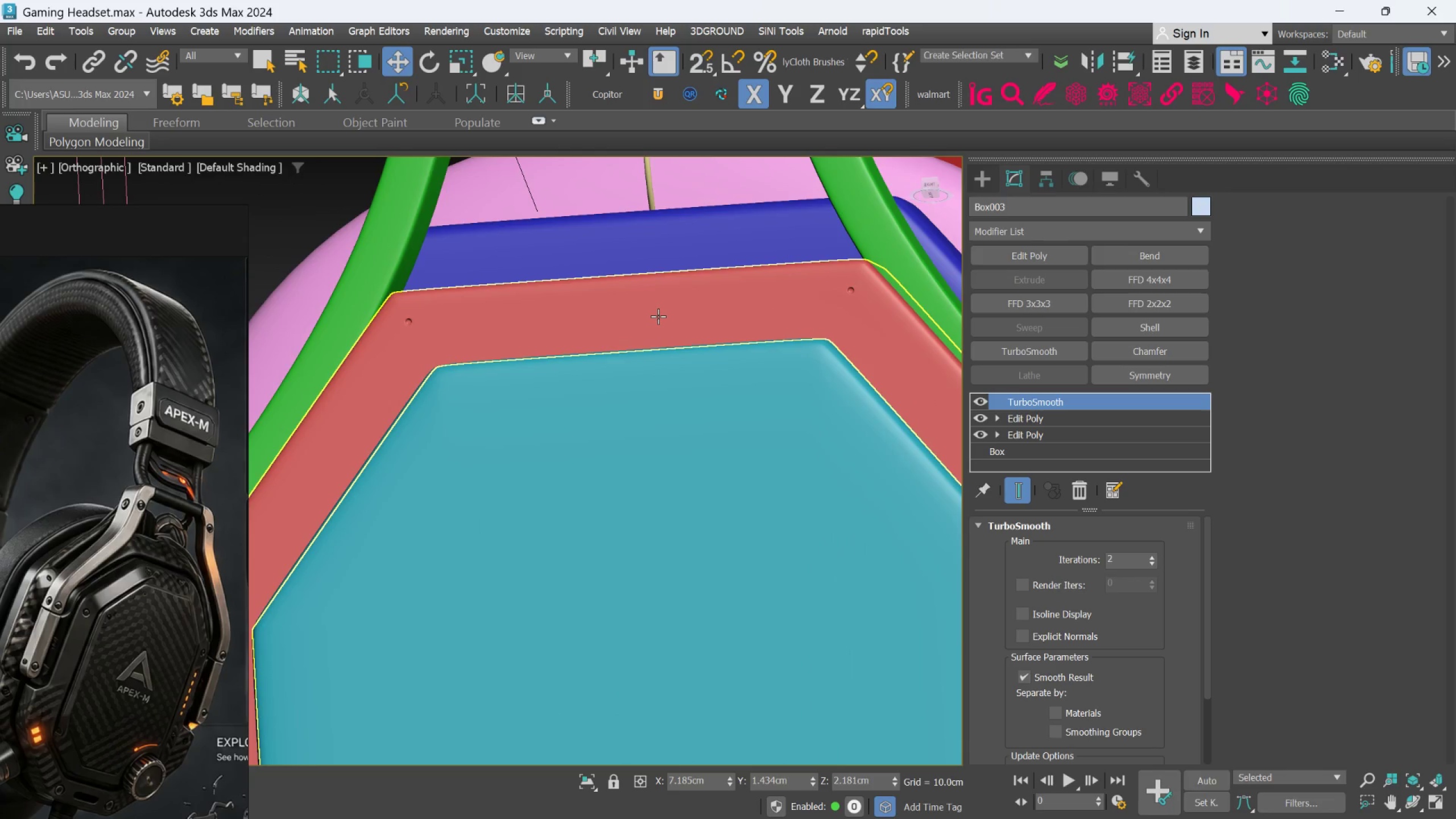 
hold_key(key=AltLeft, duration=0.64)
 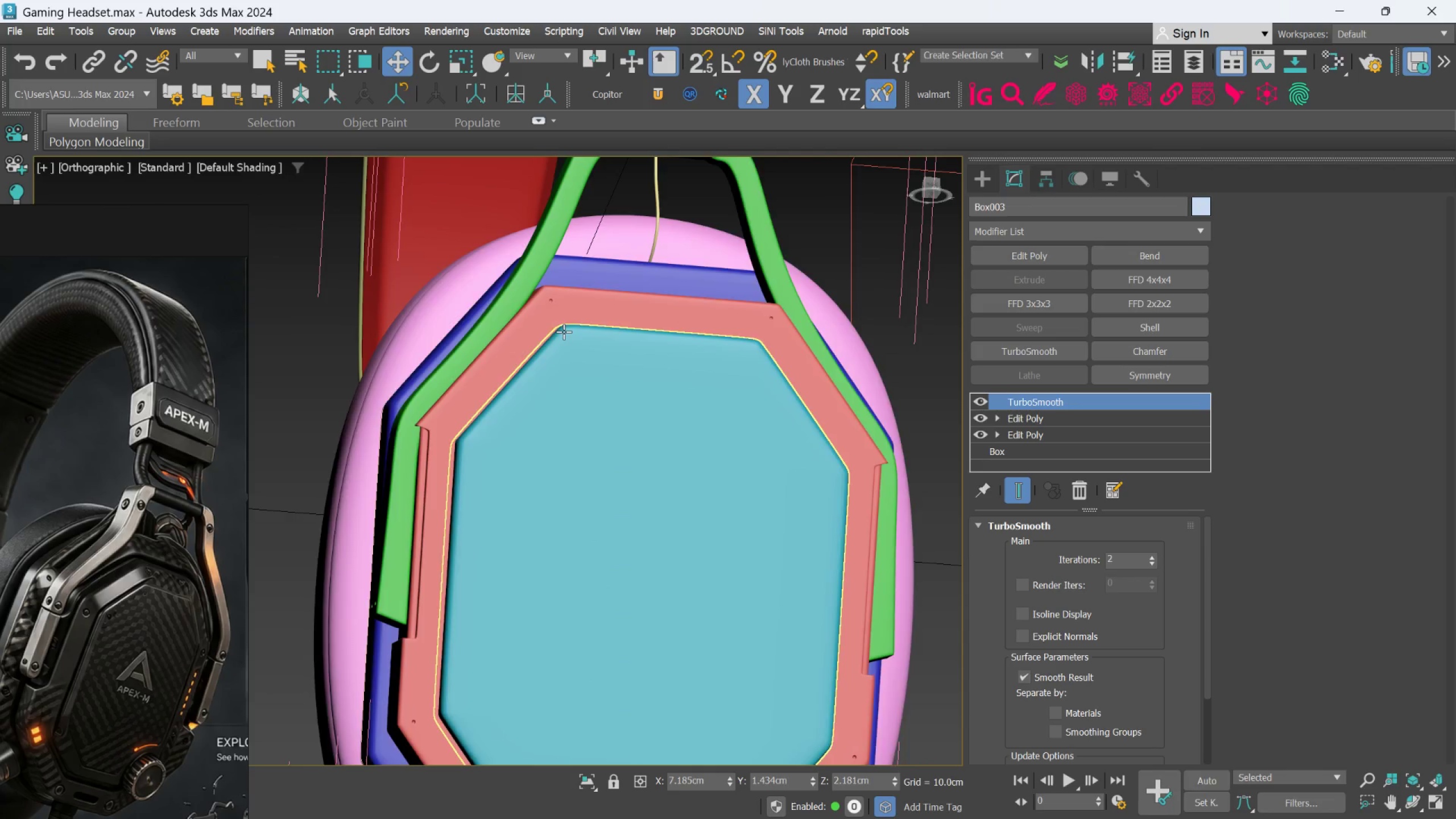 
scroll: coordinate [656, 315], scroll_direction: down, amount: 2.0
 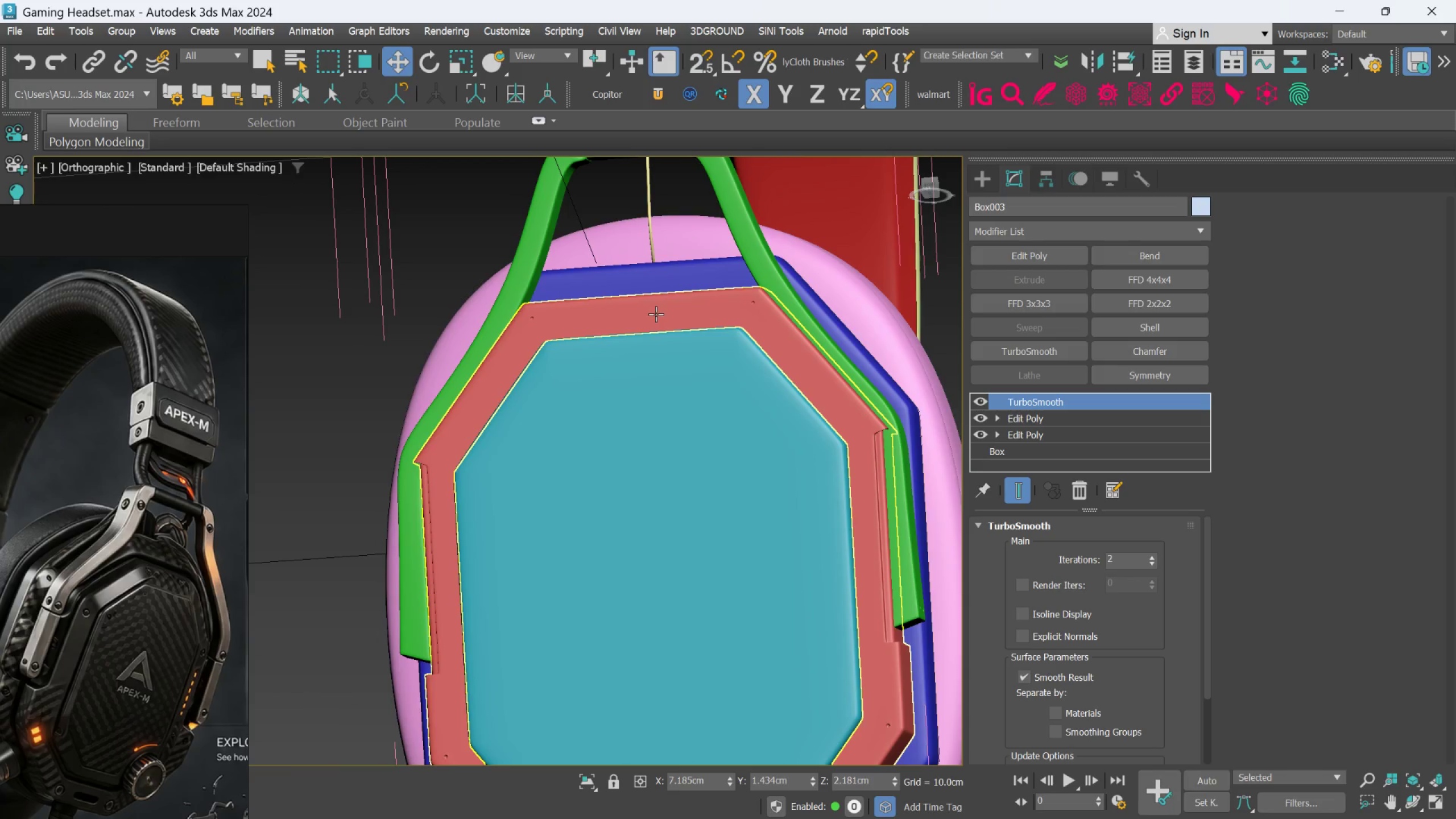 
hold_key(key=AltLeft, duration=0.67)
 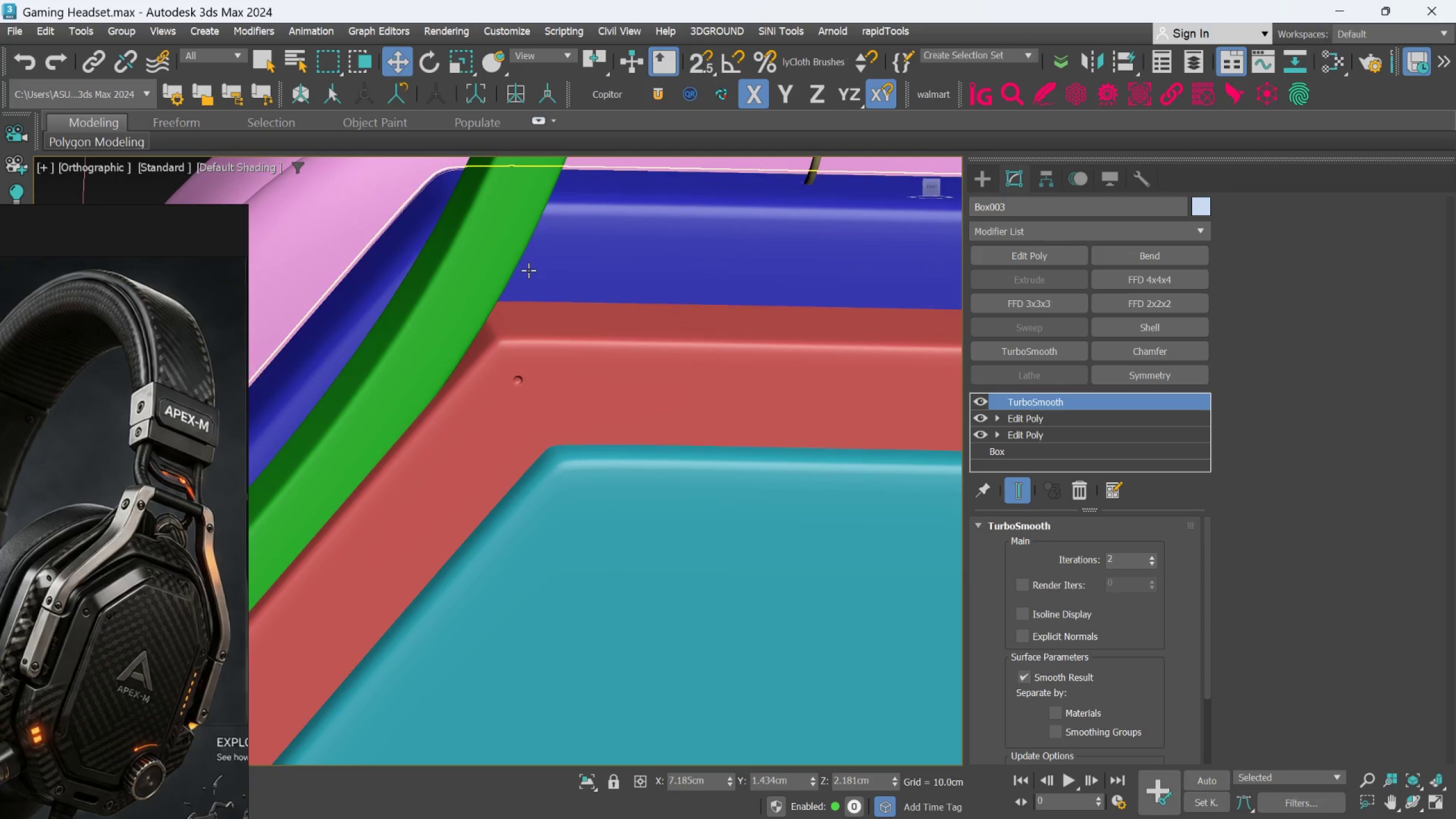 
scroll: coordinate [532, 251], scroll_direction: up, amount: 3.0
 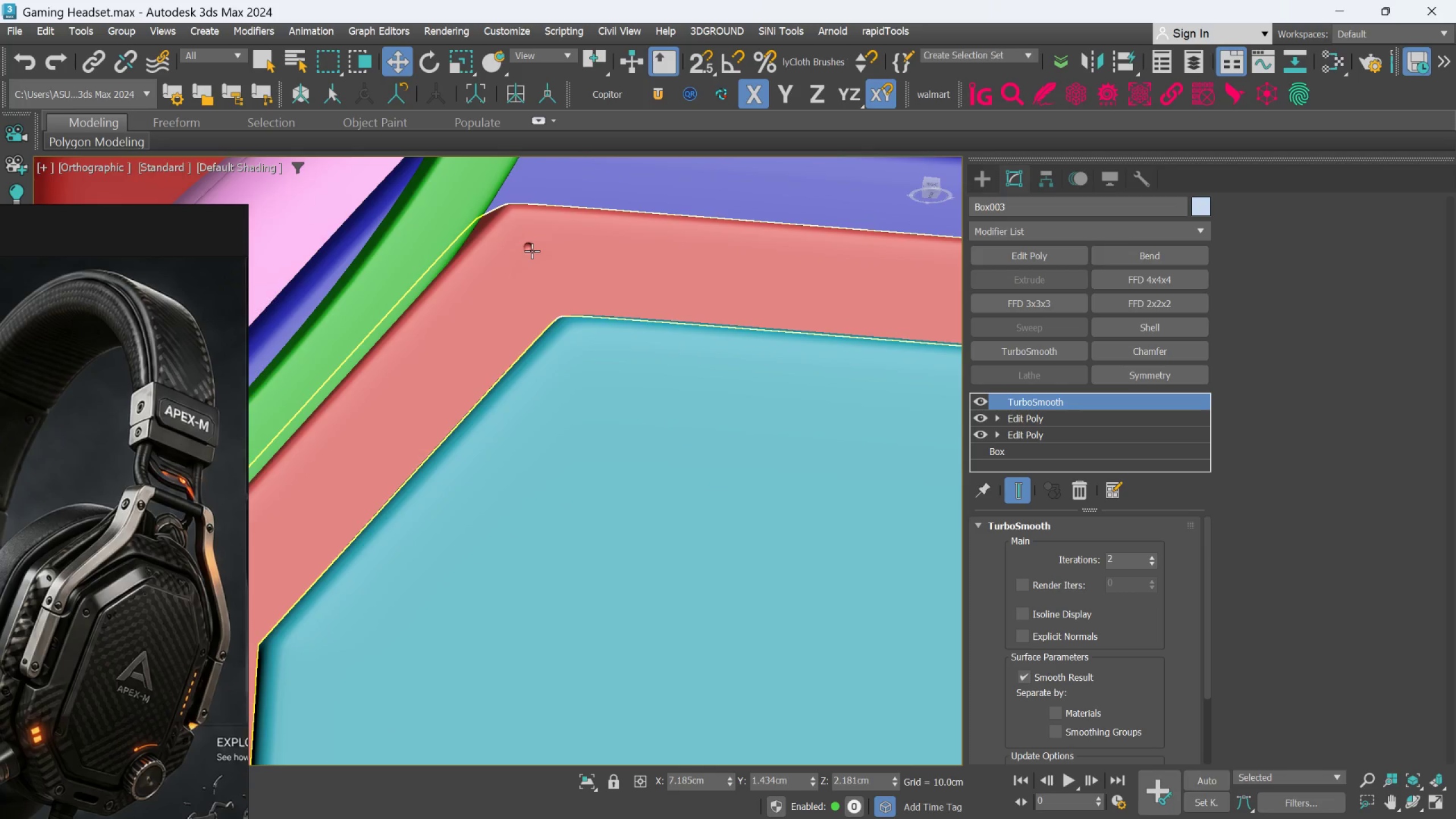 
hold_key(key=AltLeft, duration=1.08)
 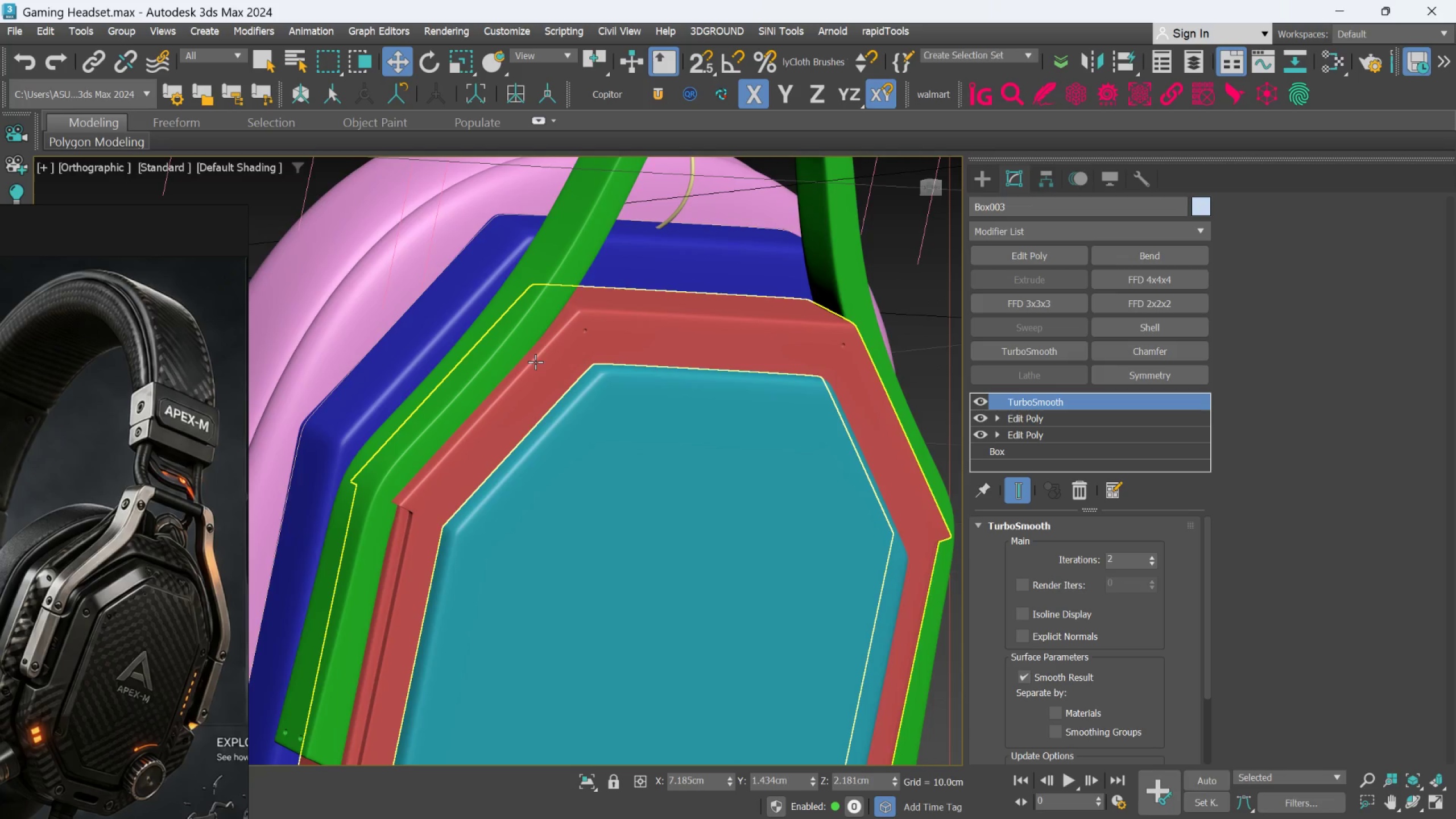 
scroll: coordinate [528, 270], scroll_direction: down, amount: 2.0
 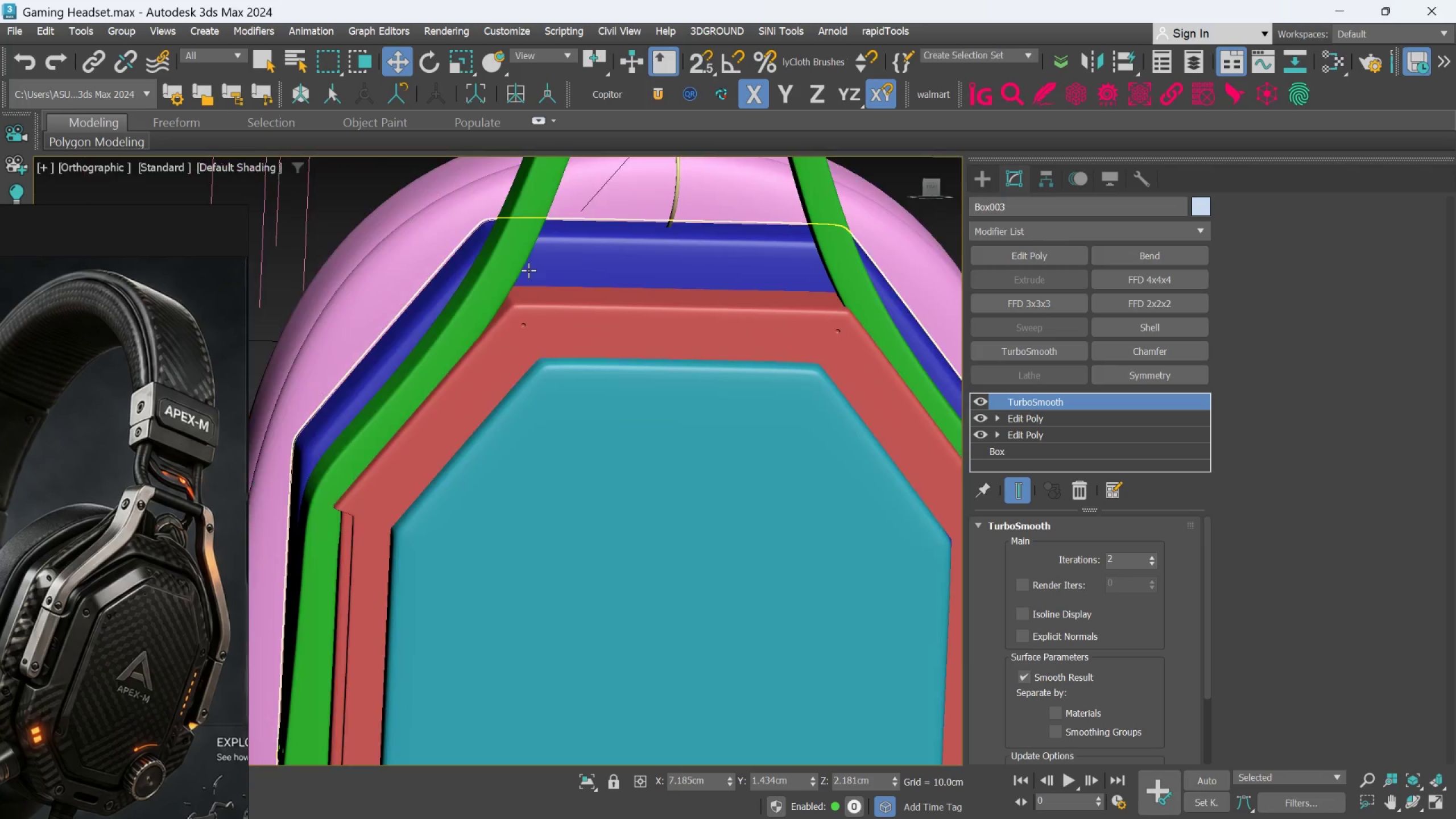 
scroll: coordinate [394, 492], scroll_direction: up, amount: 3.0
 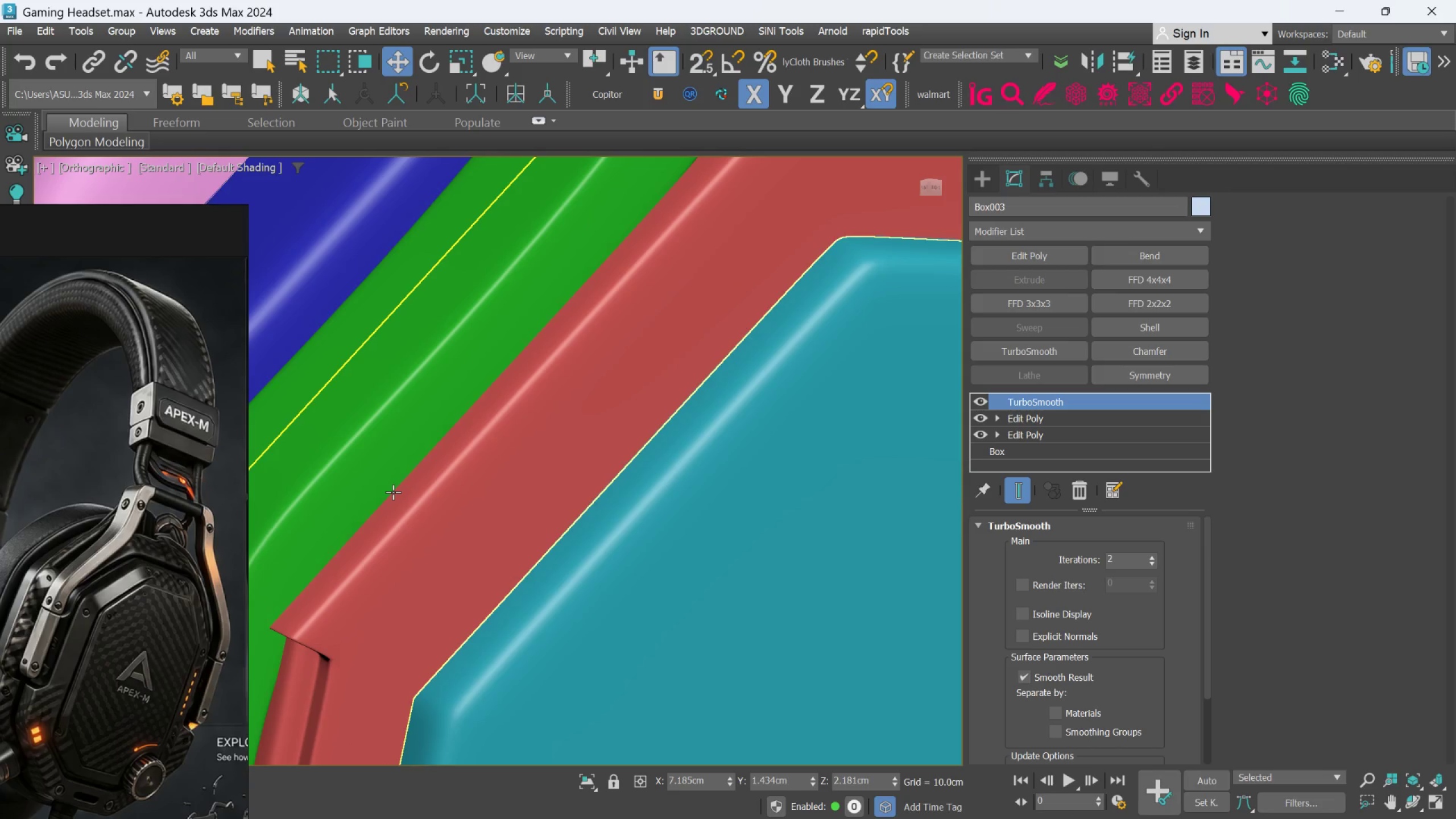 
hold_key(key=AltLeft, duration=0.5)
 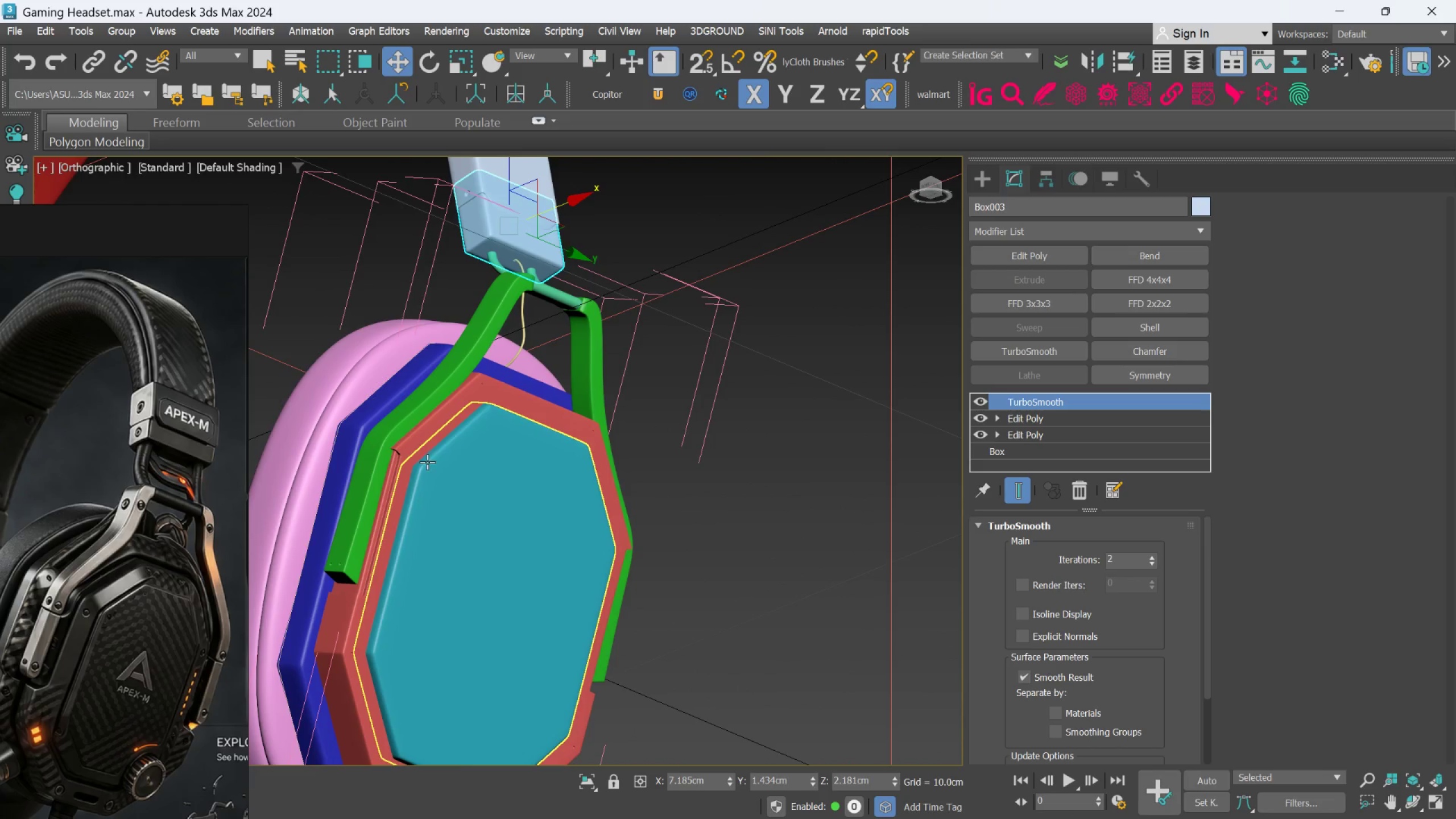 
scroll: coordinate [393, 492], scroll_direction: down, amount: 5.0
 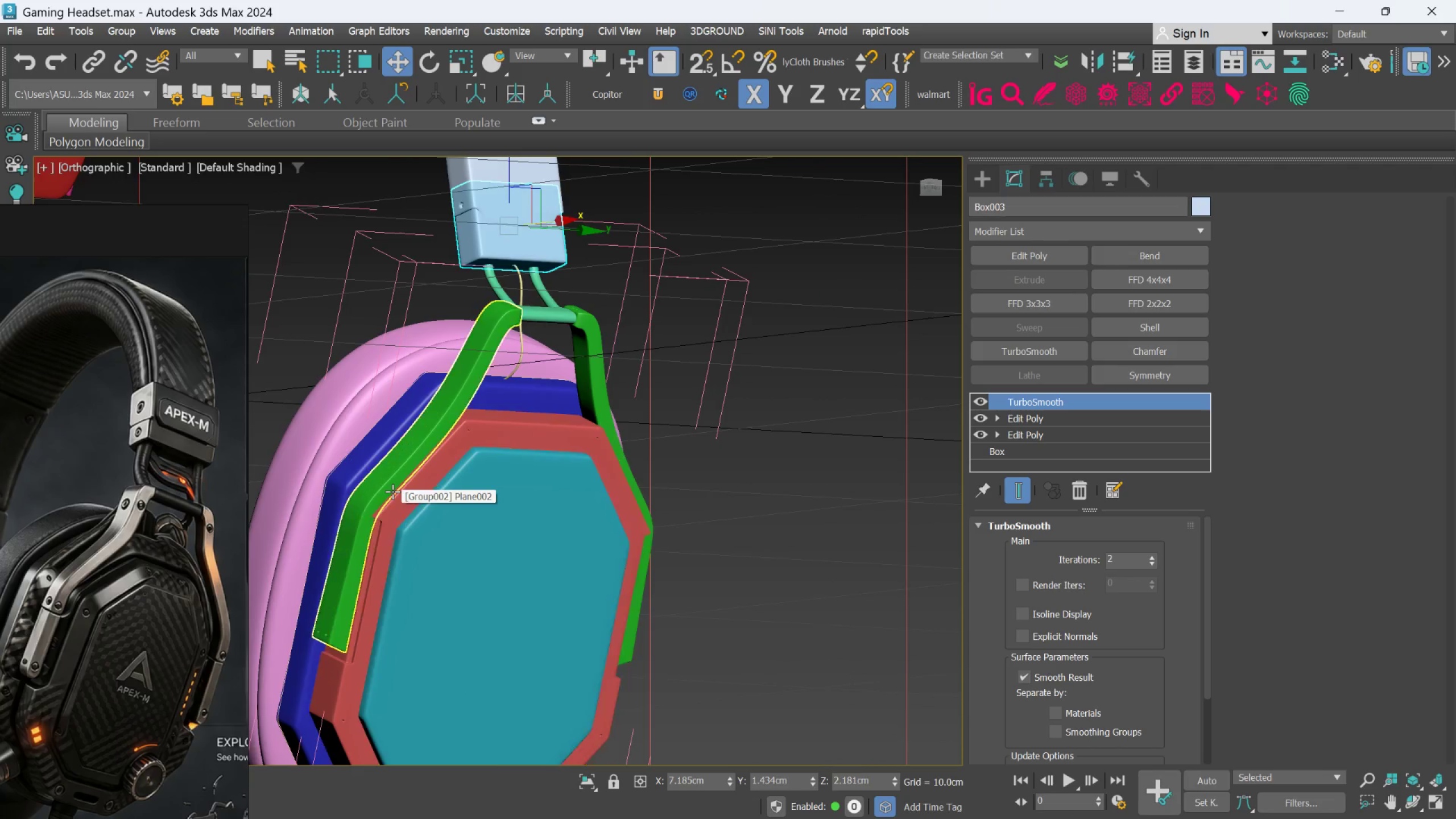 
hold_key(key=AltLeft, duration=1.53)
 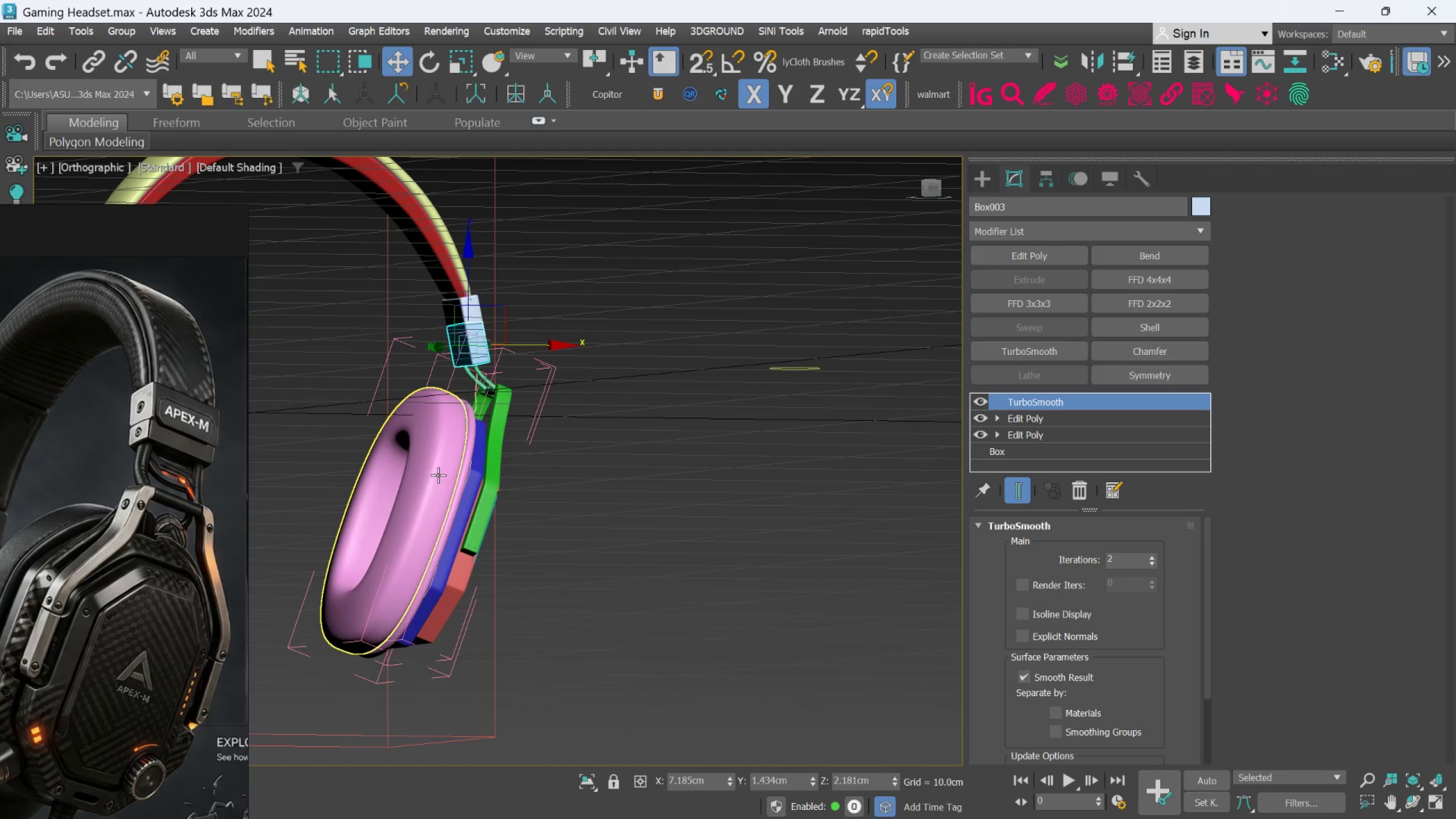 
scroll: coordinate [427, 462], scroll_direction: down, amount: 2.0
 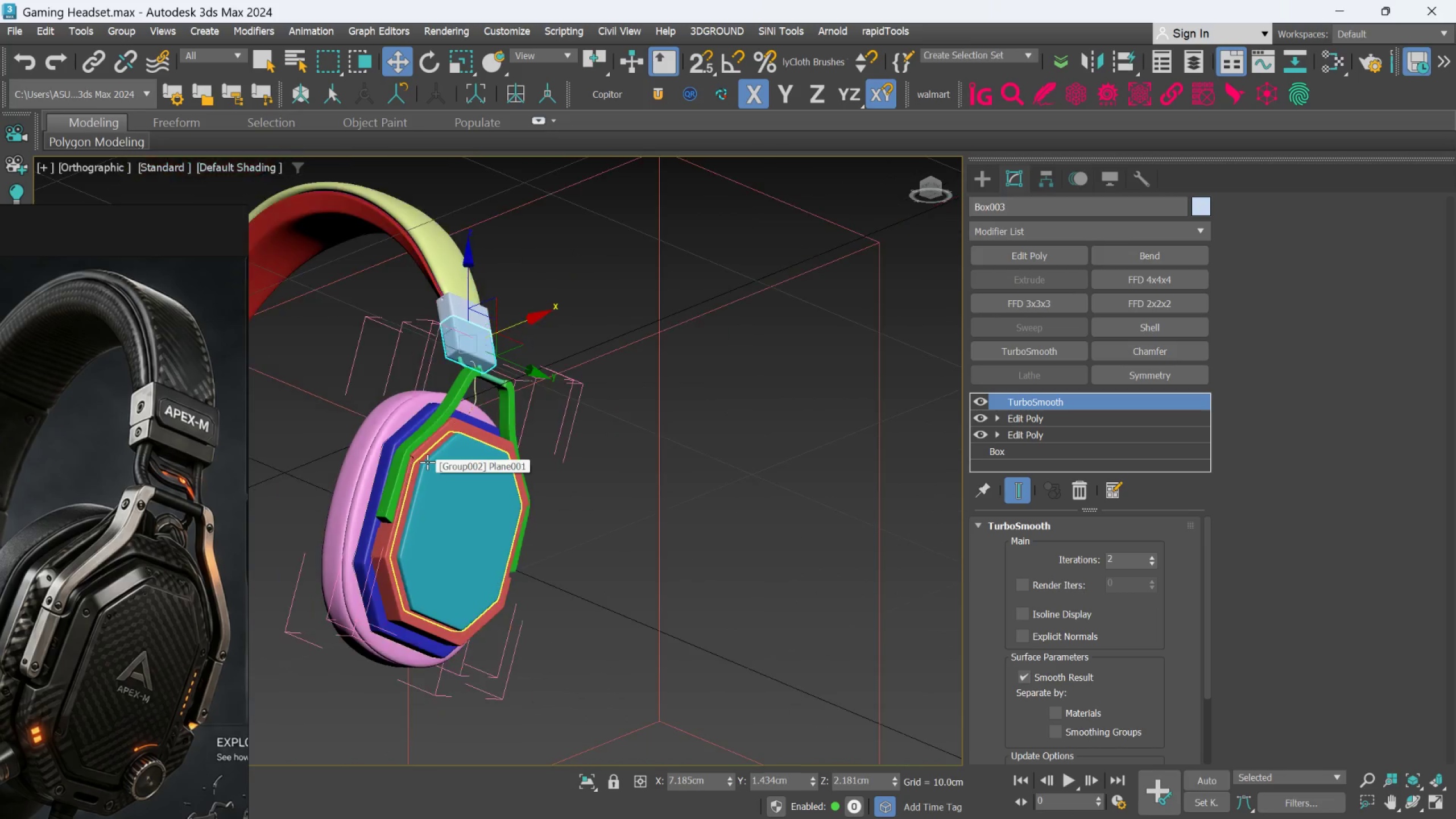 
key(Alt+AltLeft)
 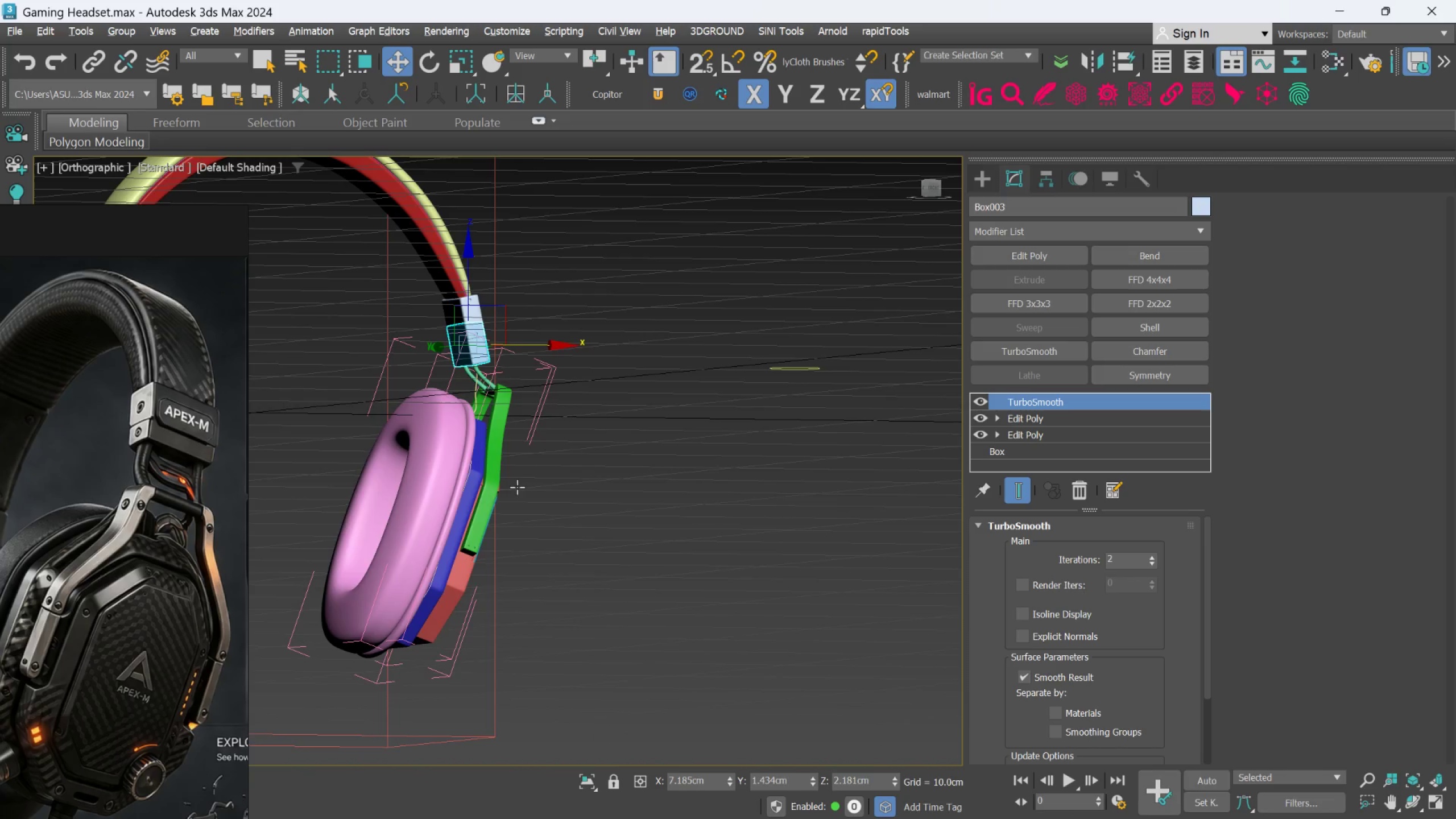 
key(Alt+AltLeft)
 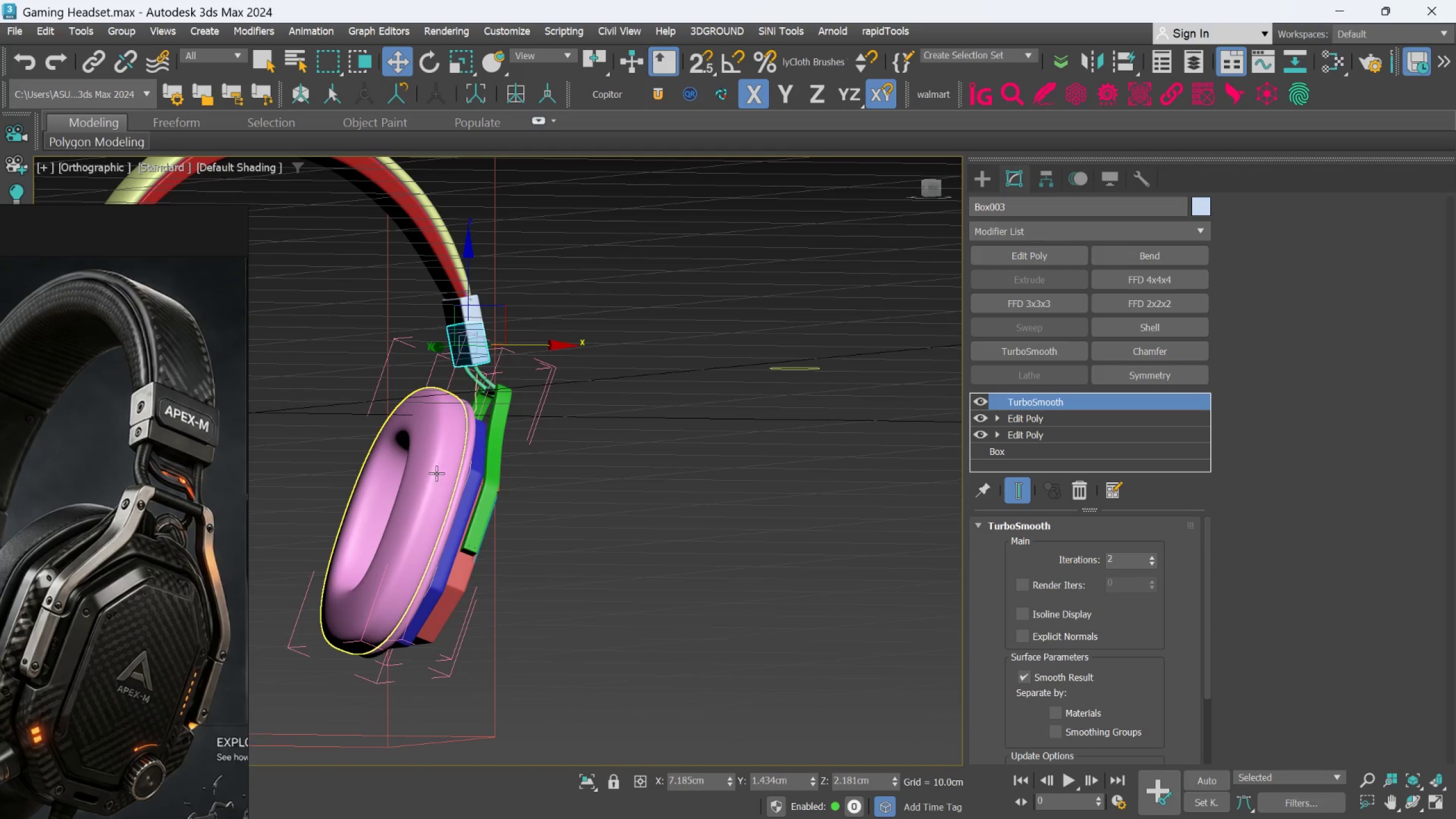 
hold_key(key=AltLeft, duration=0.59)
 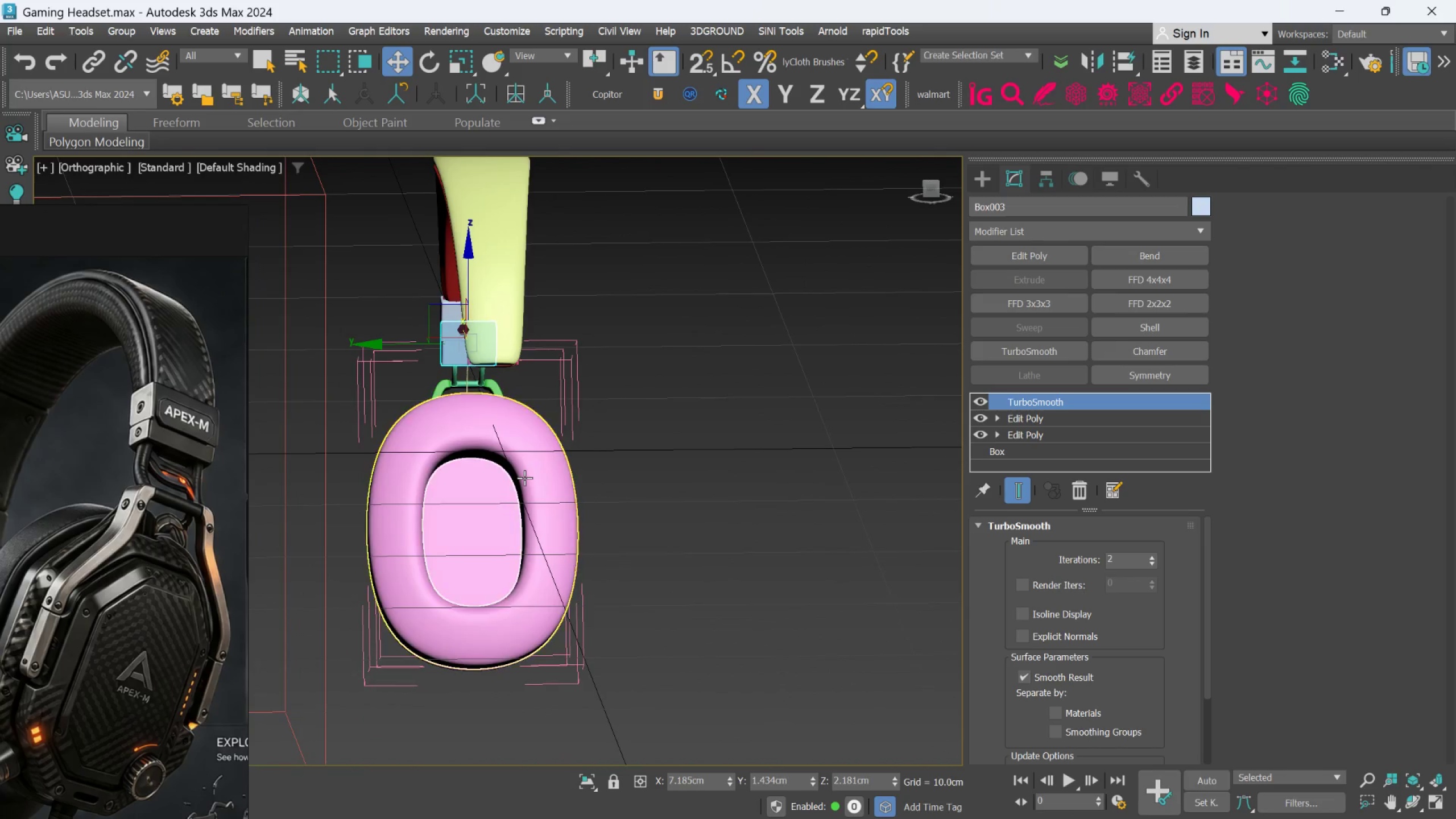 
scroll: coordinate [436, 469], scroll_direction: none, amount: 0.0
 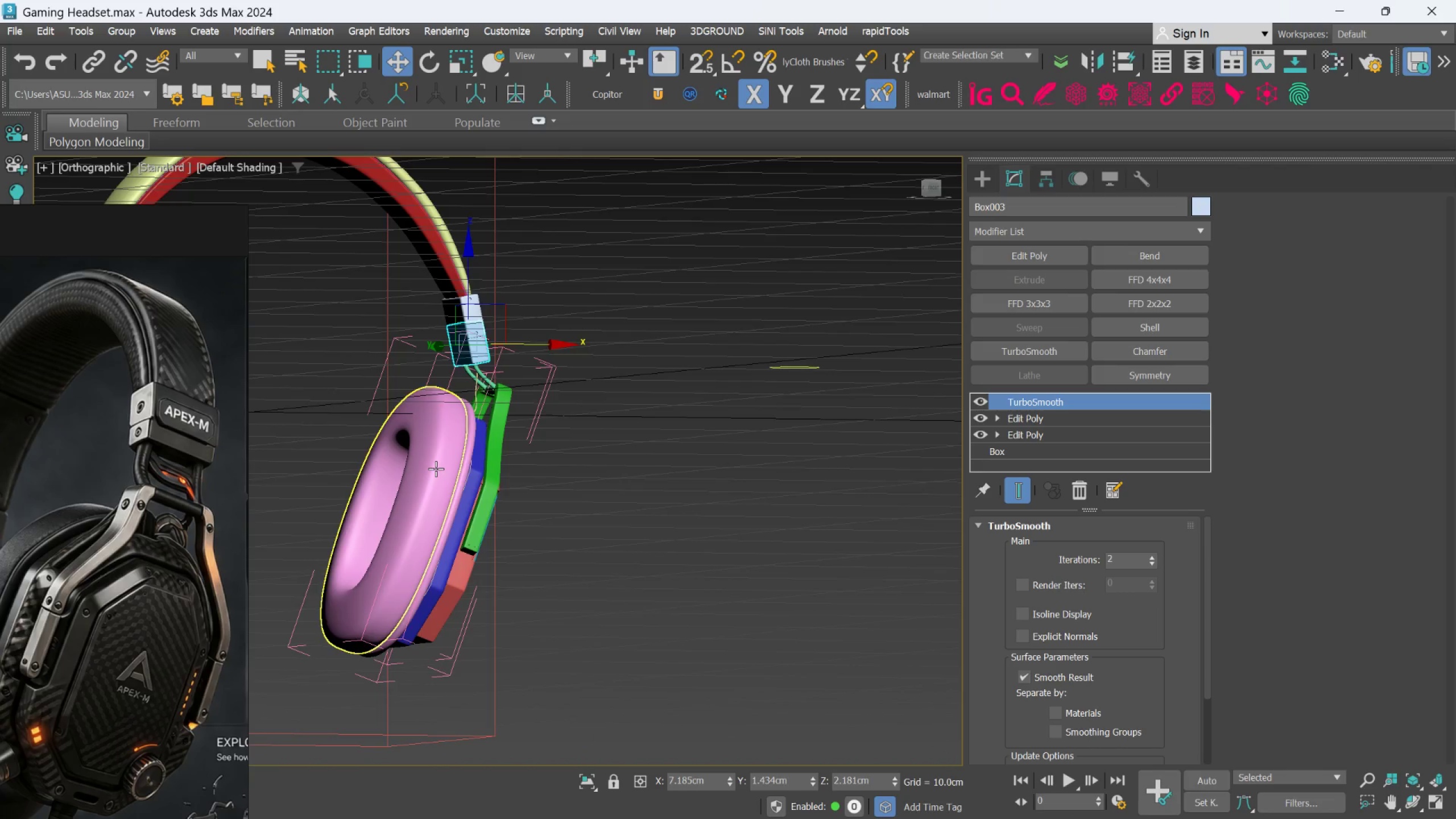 
hold_key(key=AltLeft, duration=0.53)
 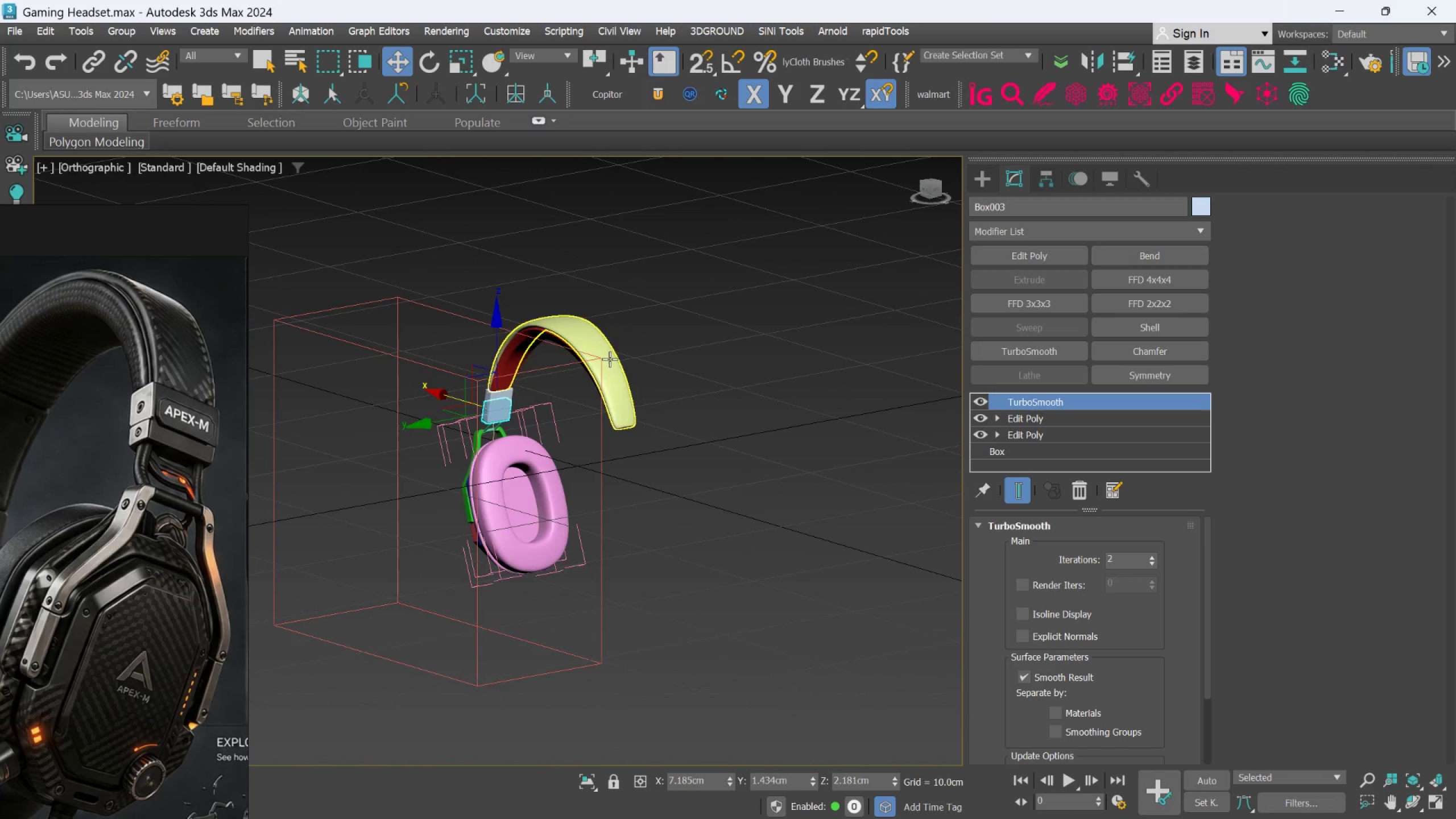 
scroll: coordinate [524, 478], scroll_direction: down, amount: 2.0
 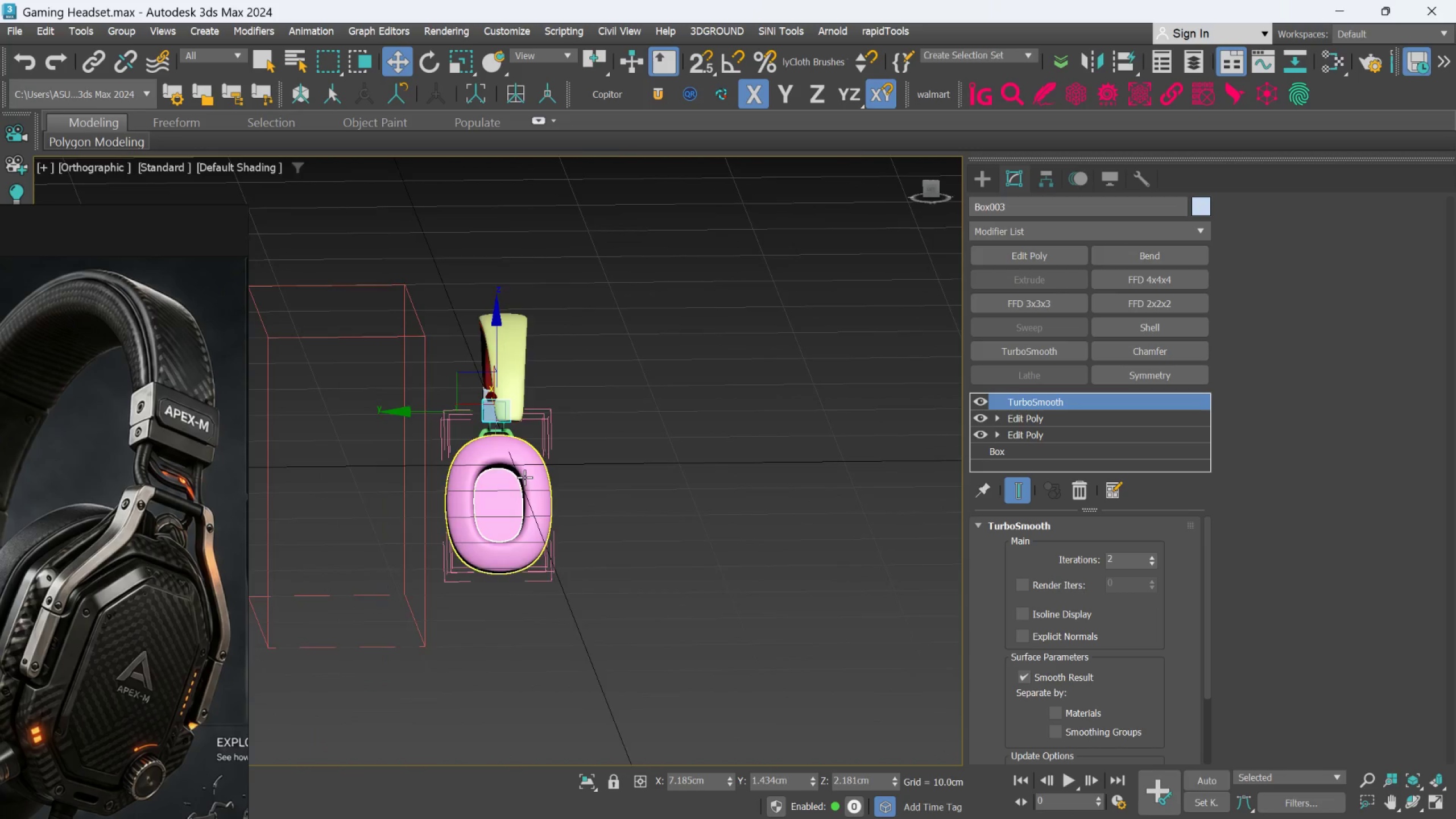 
scroll: coordinate [299, 434], scroll_direction: up, amount: 7.0
 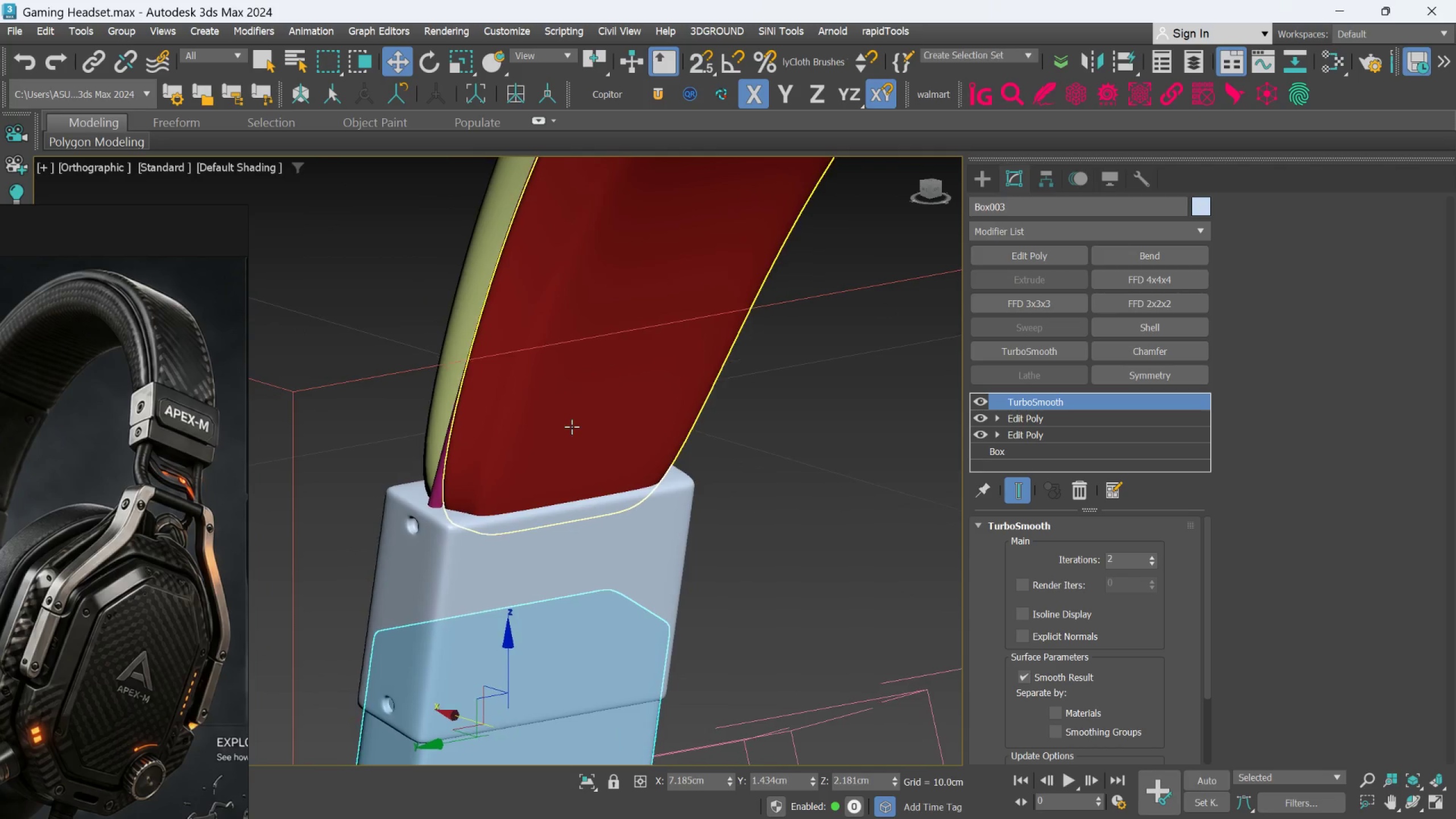 
scroll: coordinate [198, 515], scroll_direction: down, amount: 8.0
 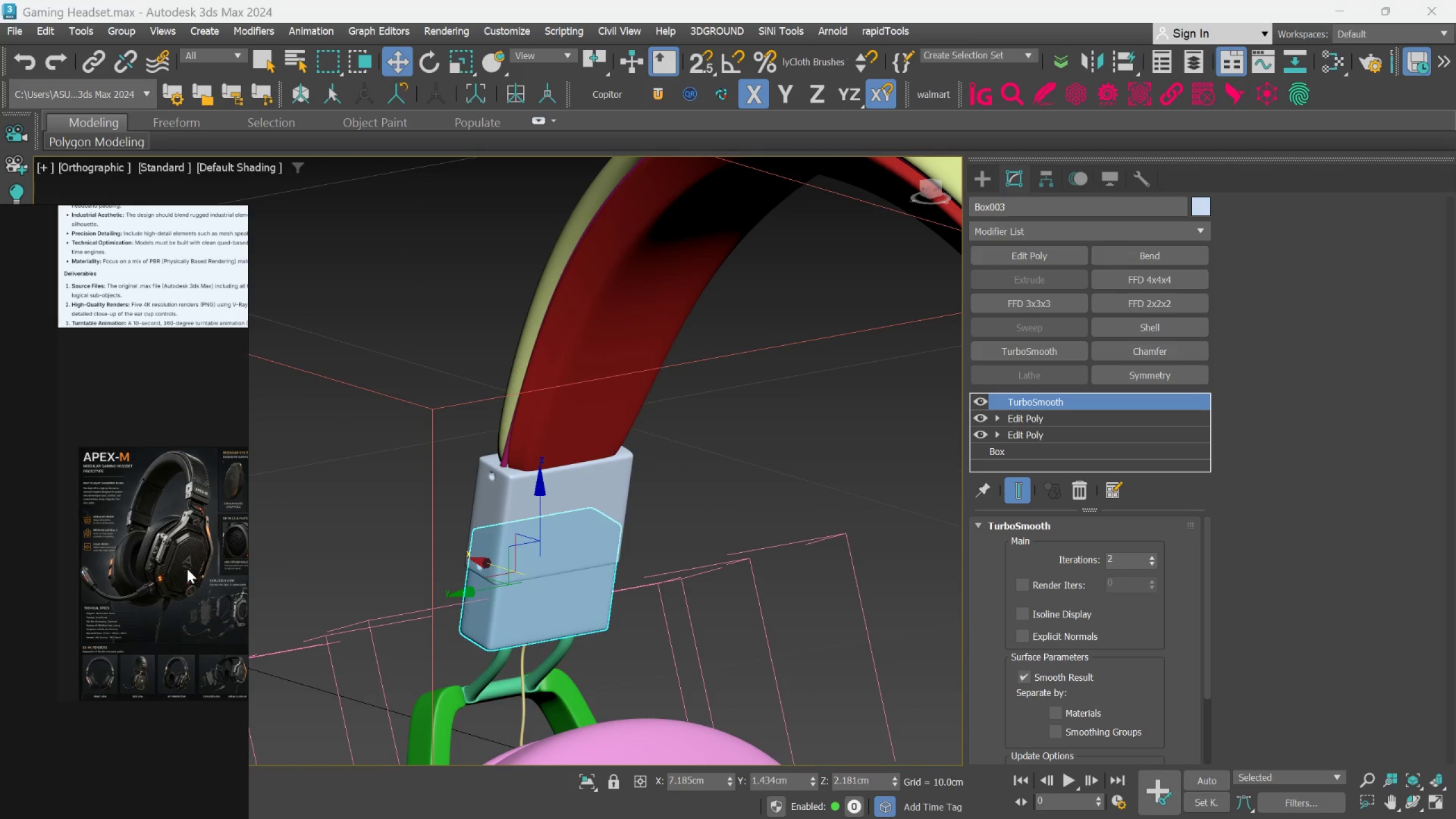 
scroll: coordinate [169, 594], scroll_direction: up, amount: 4.0
 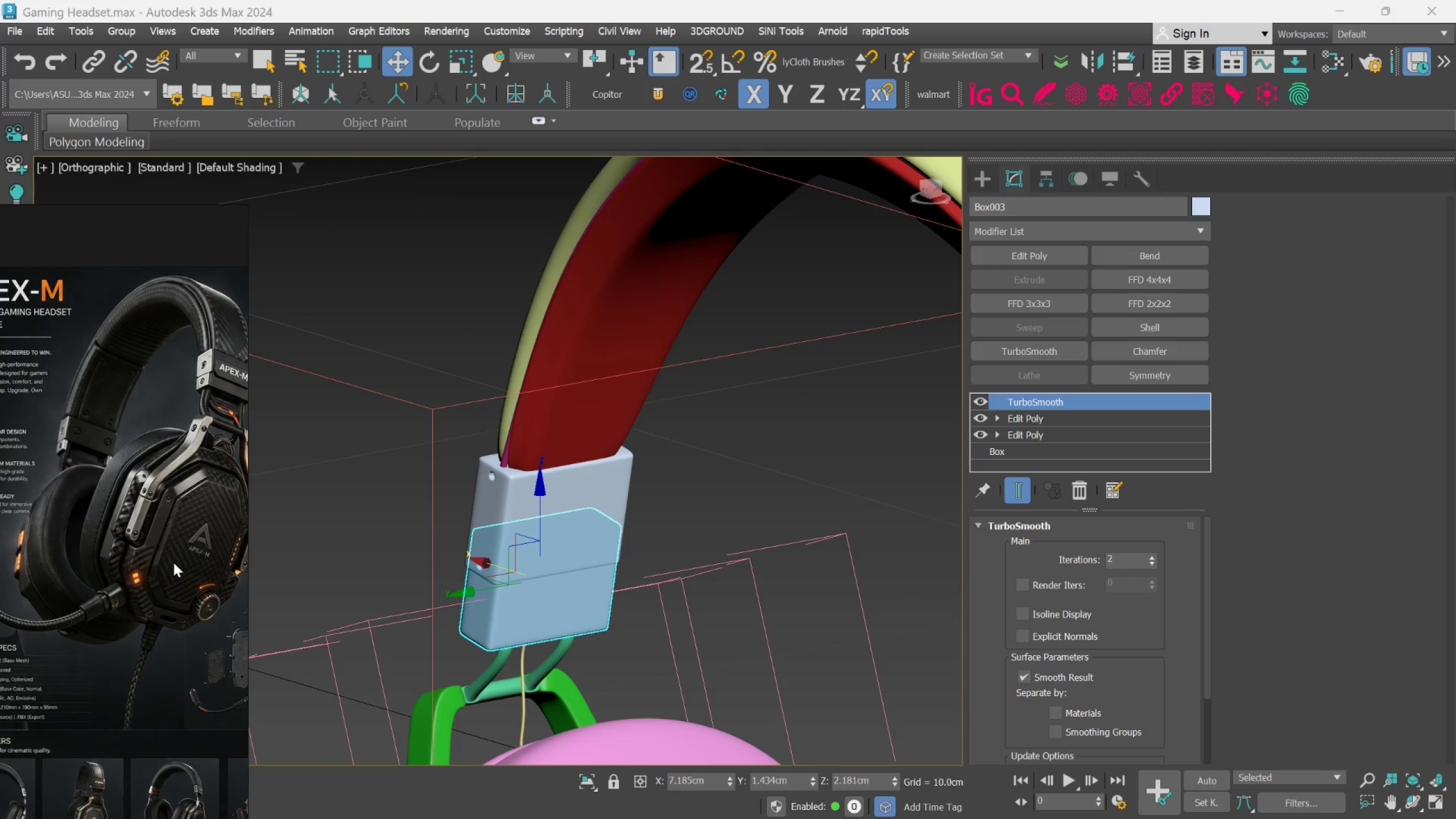 
scroll: coordinate [176, 584], scroll_direction: down, amount: 2.0
 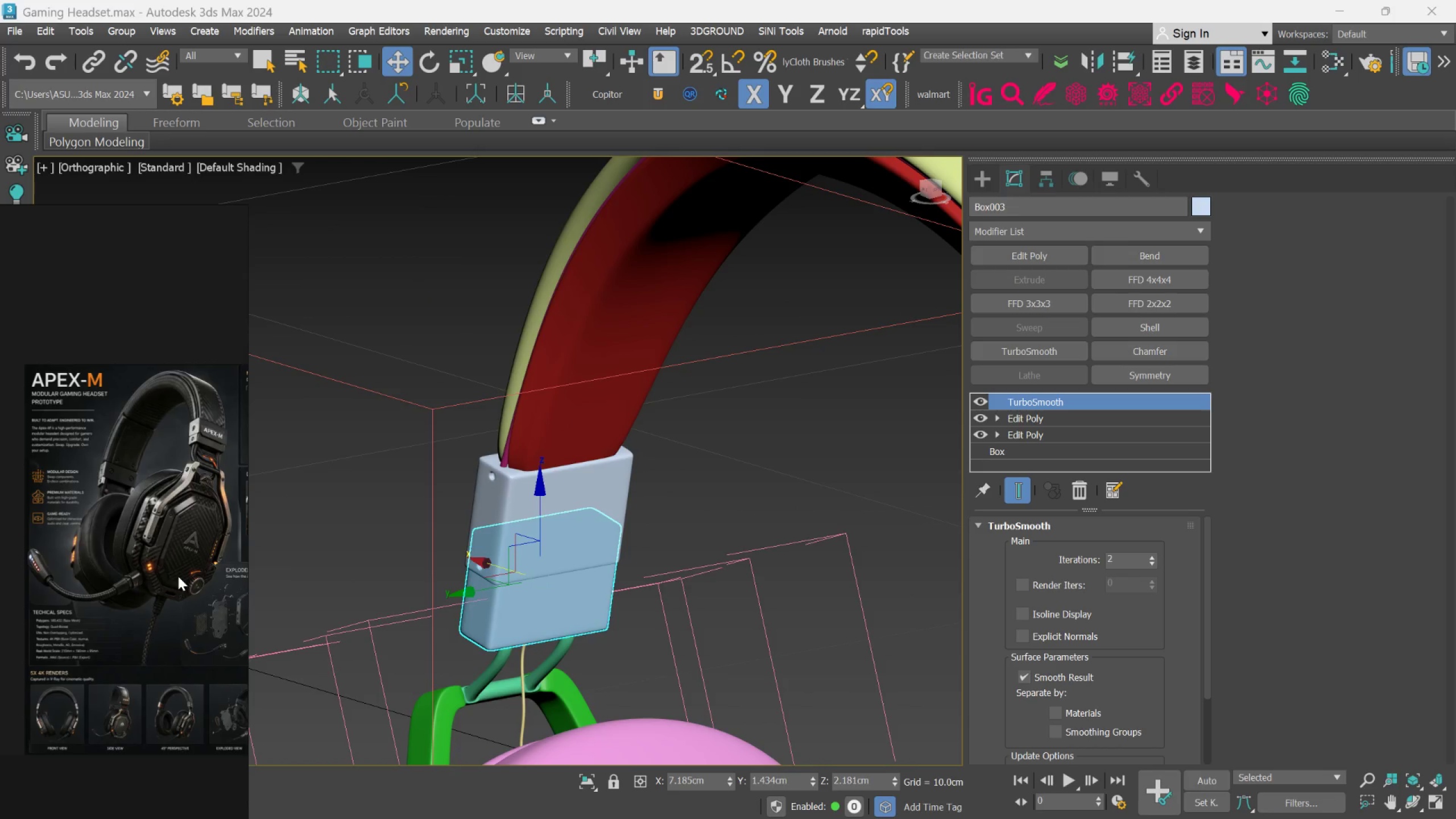 
scroll: coordinate [175, 592], scroll_direction: none, amount: 0.0
 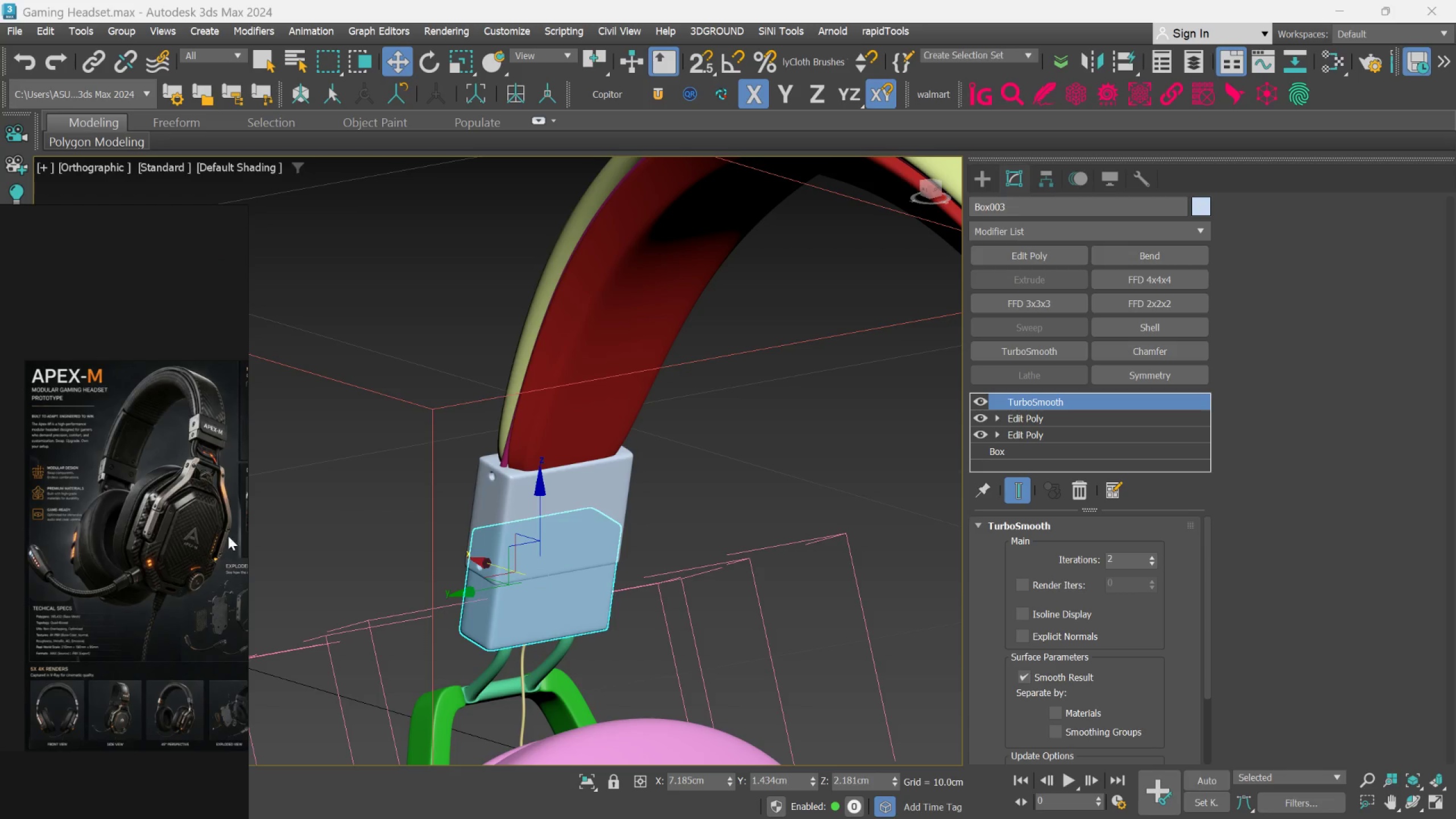 
scroll: coordinate [434, 534], scroll_direction: down, amount: 4.0
 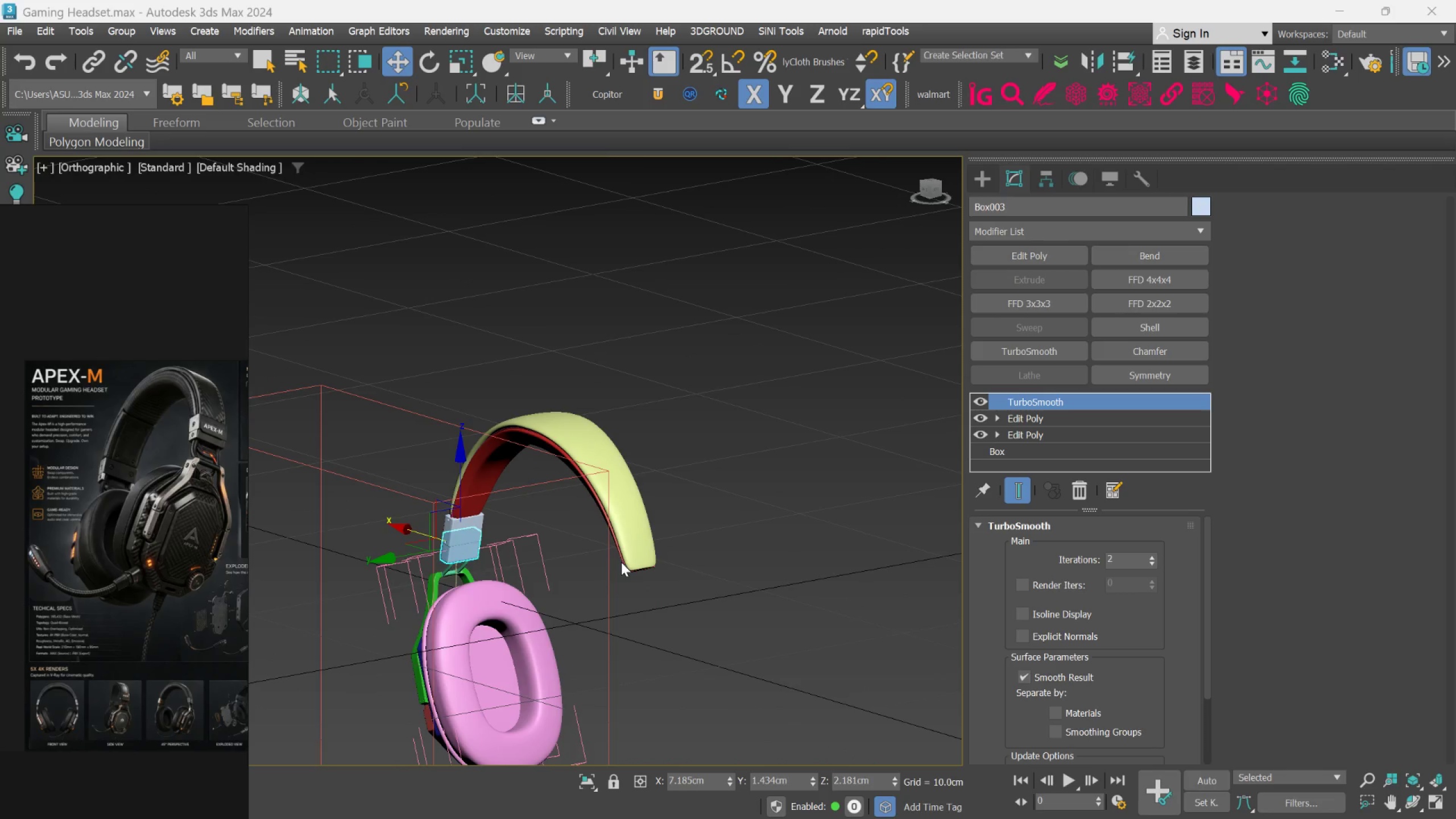 
wait(13.27)
 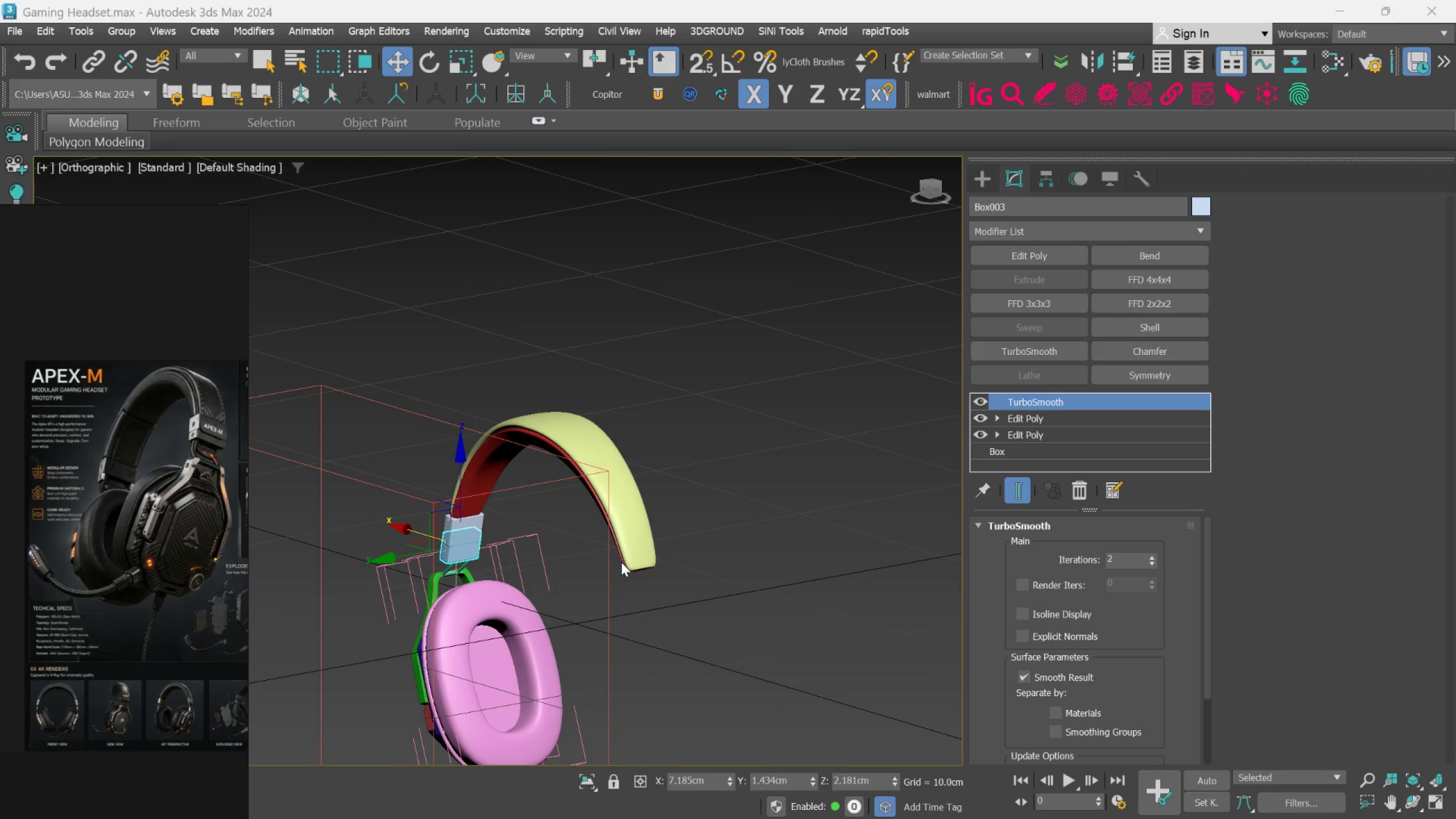 
left_click([1339, 12])